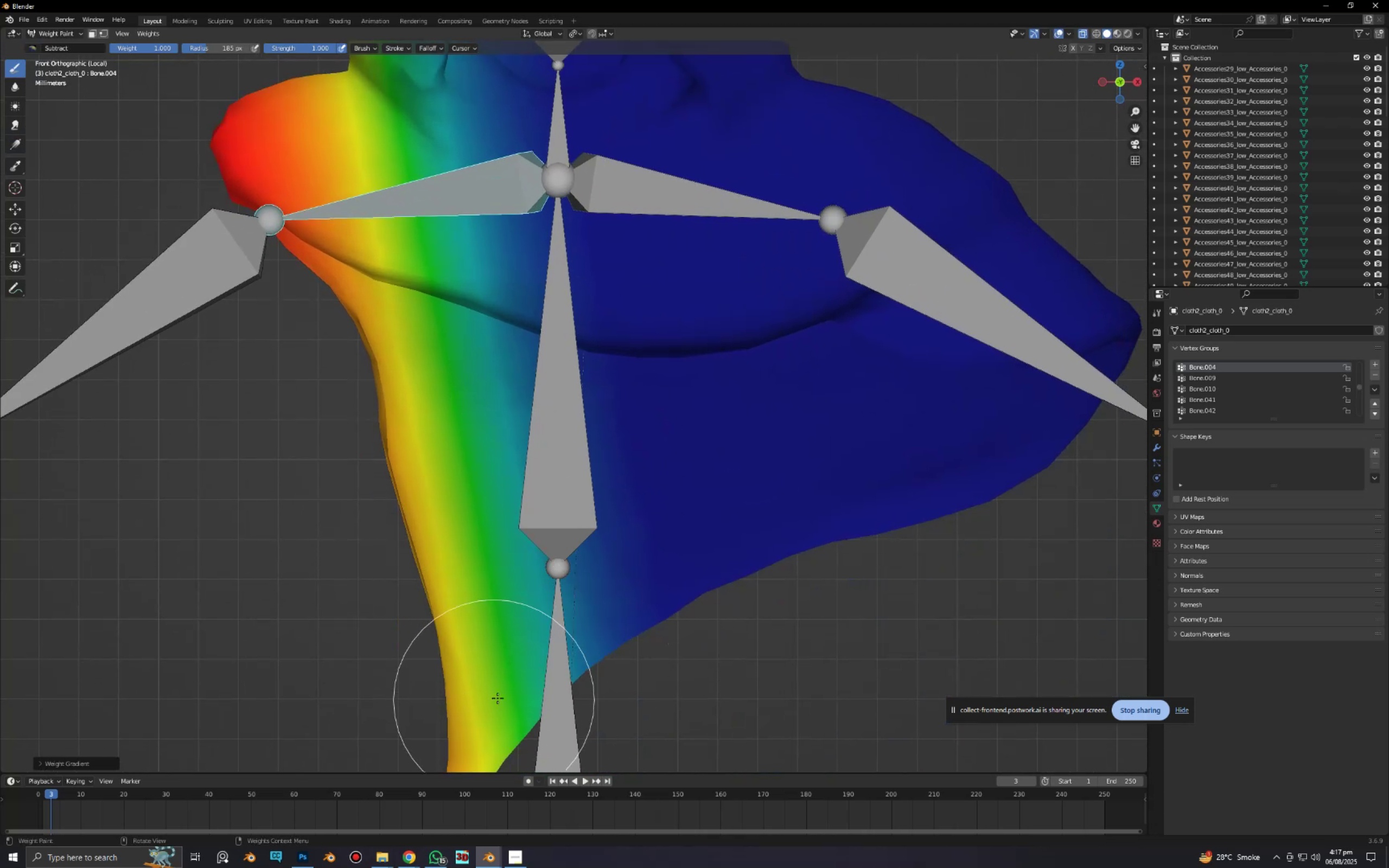 
left_click_drag(start_coordinate=[501, 695], to_coordinate=[456, 417])
 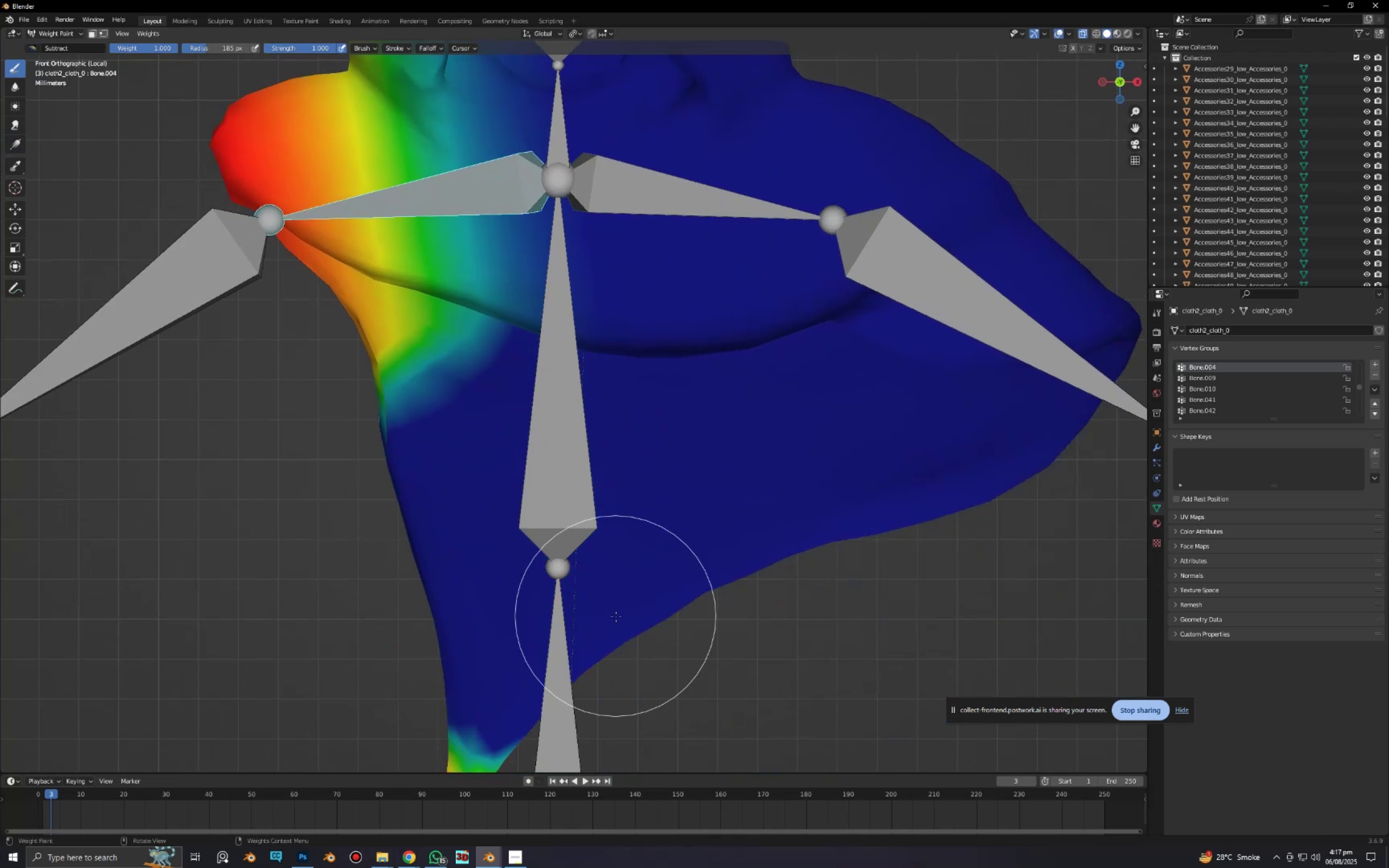 
hold_key(key=ShiftLeft, duration=0.38)
 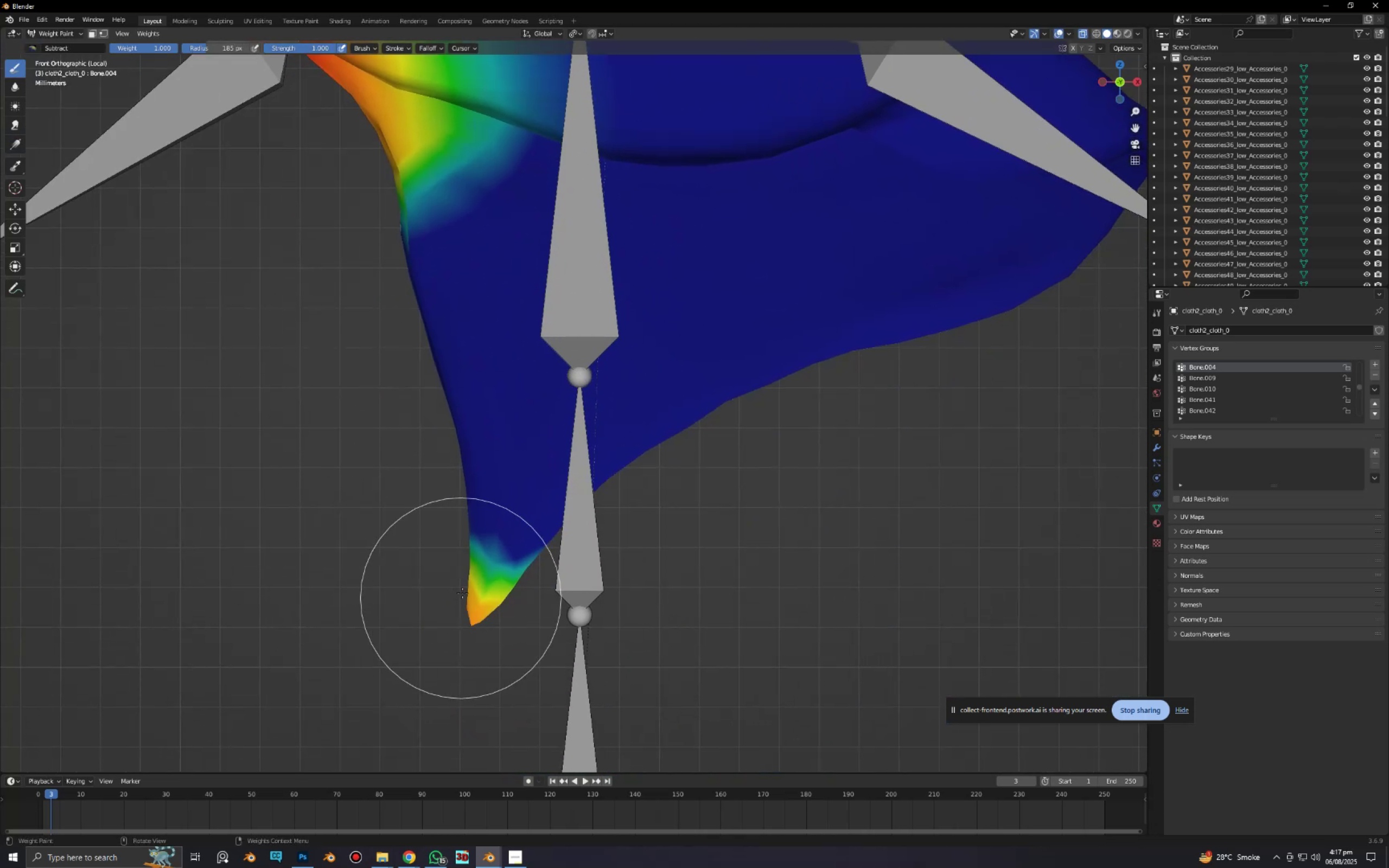 
left_click_drag(start_coordinate=[482, 569], to_coordinate=[511, 547])
 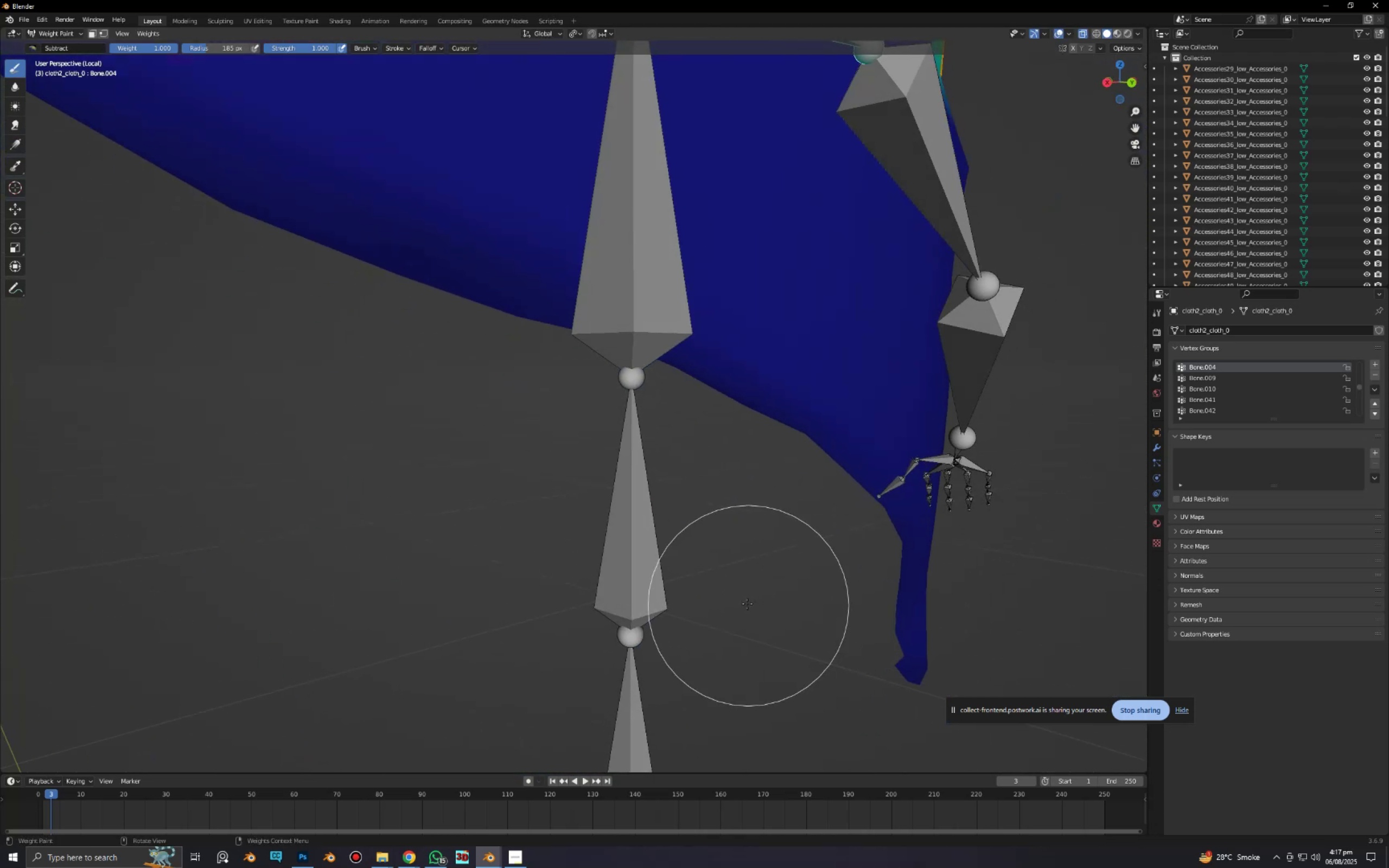 
scroll: coordinate [775, 586], scroll_direction: down, amount: 3.0
 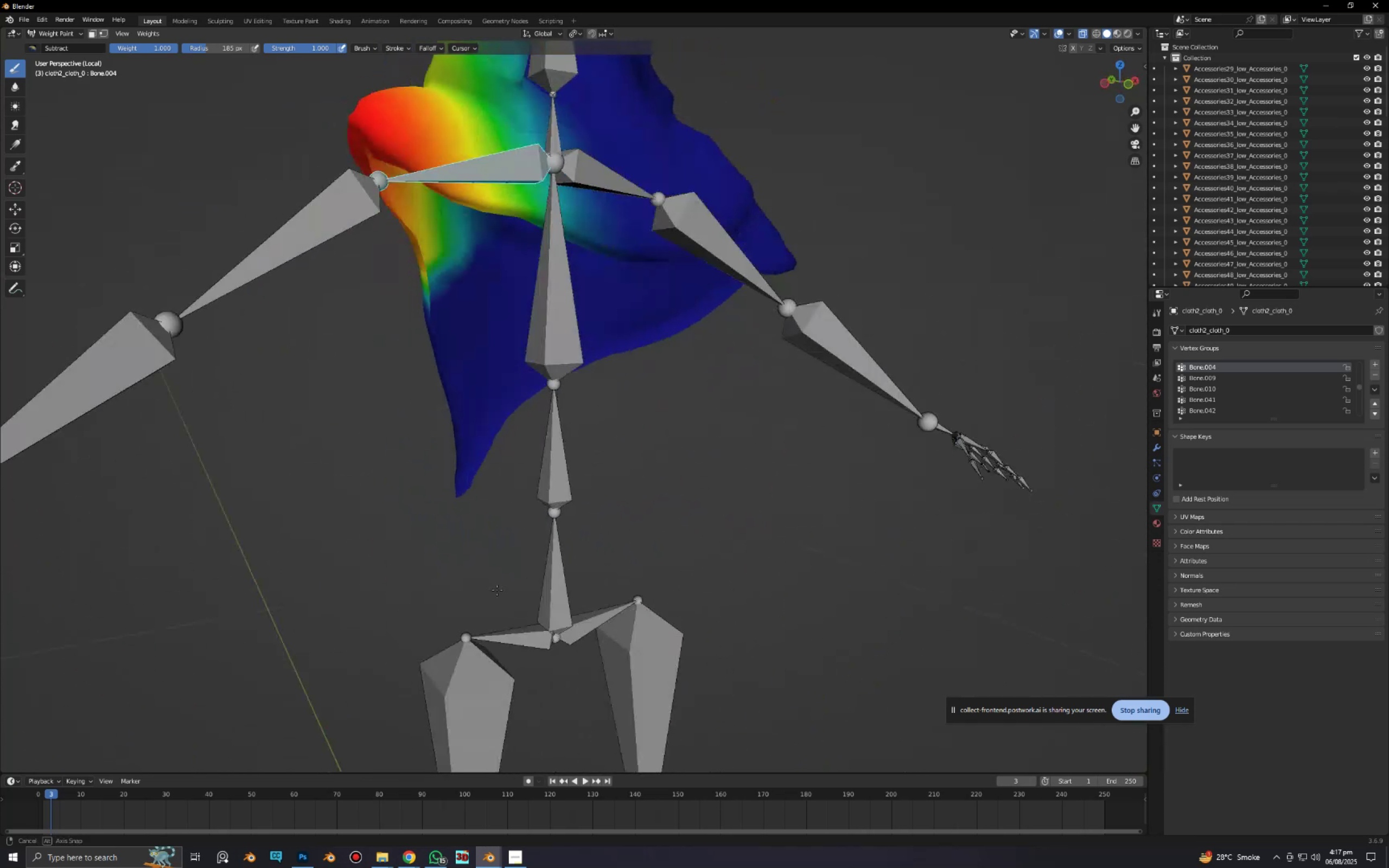 
key(Alt+AltLeft)
 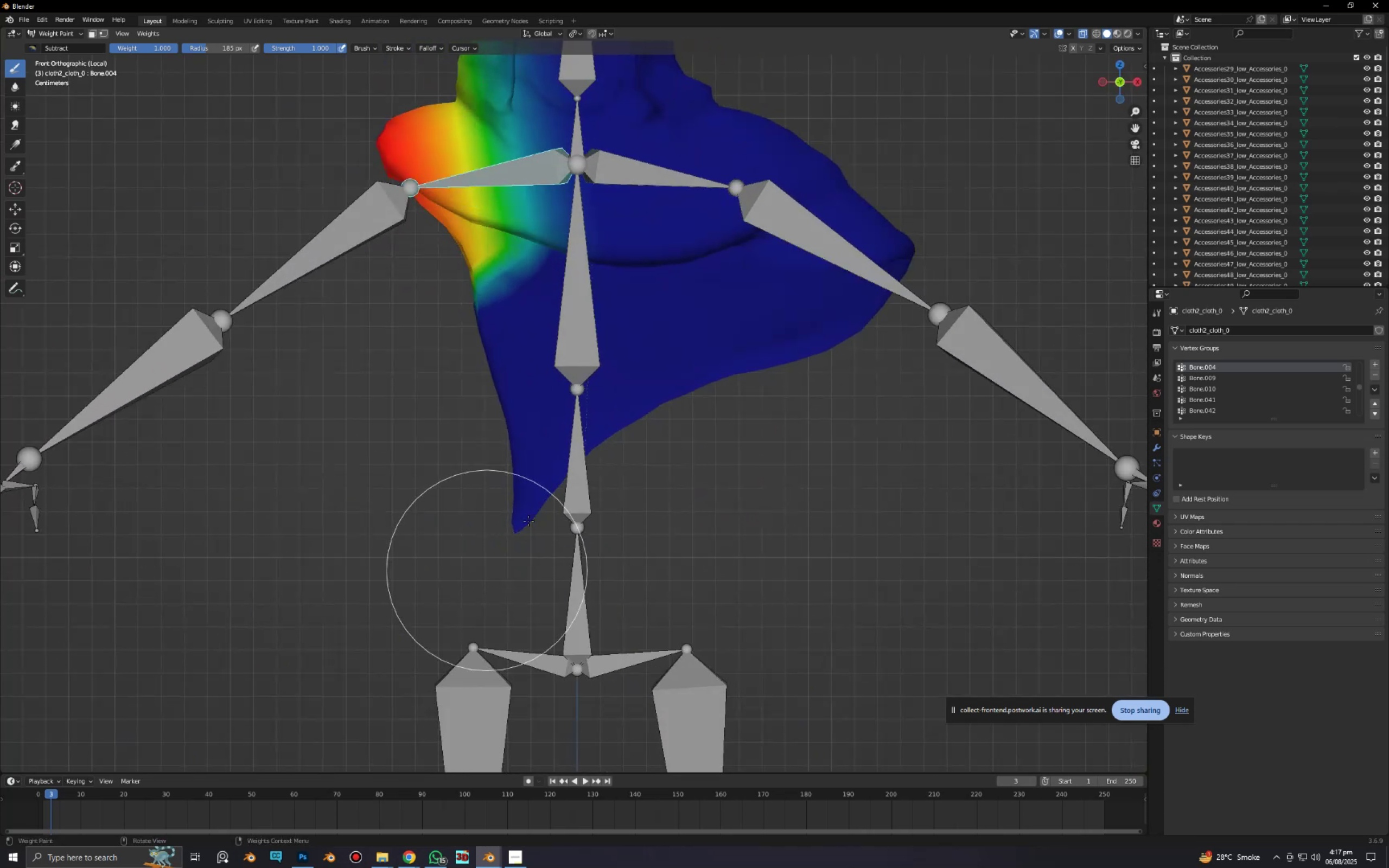 
scroll: coordinate [560, 359], scroll_direction: up, amount: 4.0
 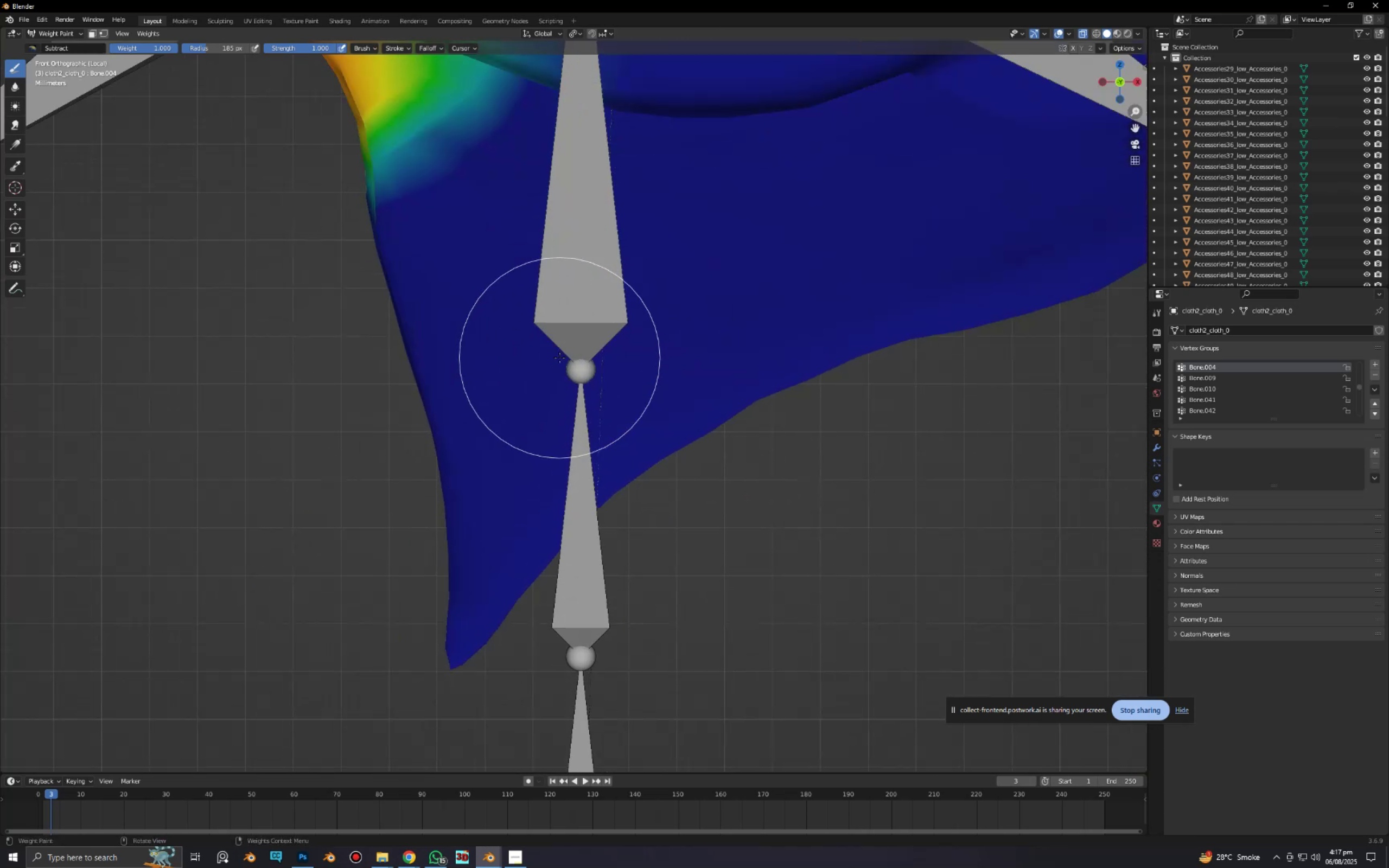 
hold_key(key=ShiftLeft, duration=0.5)
 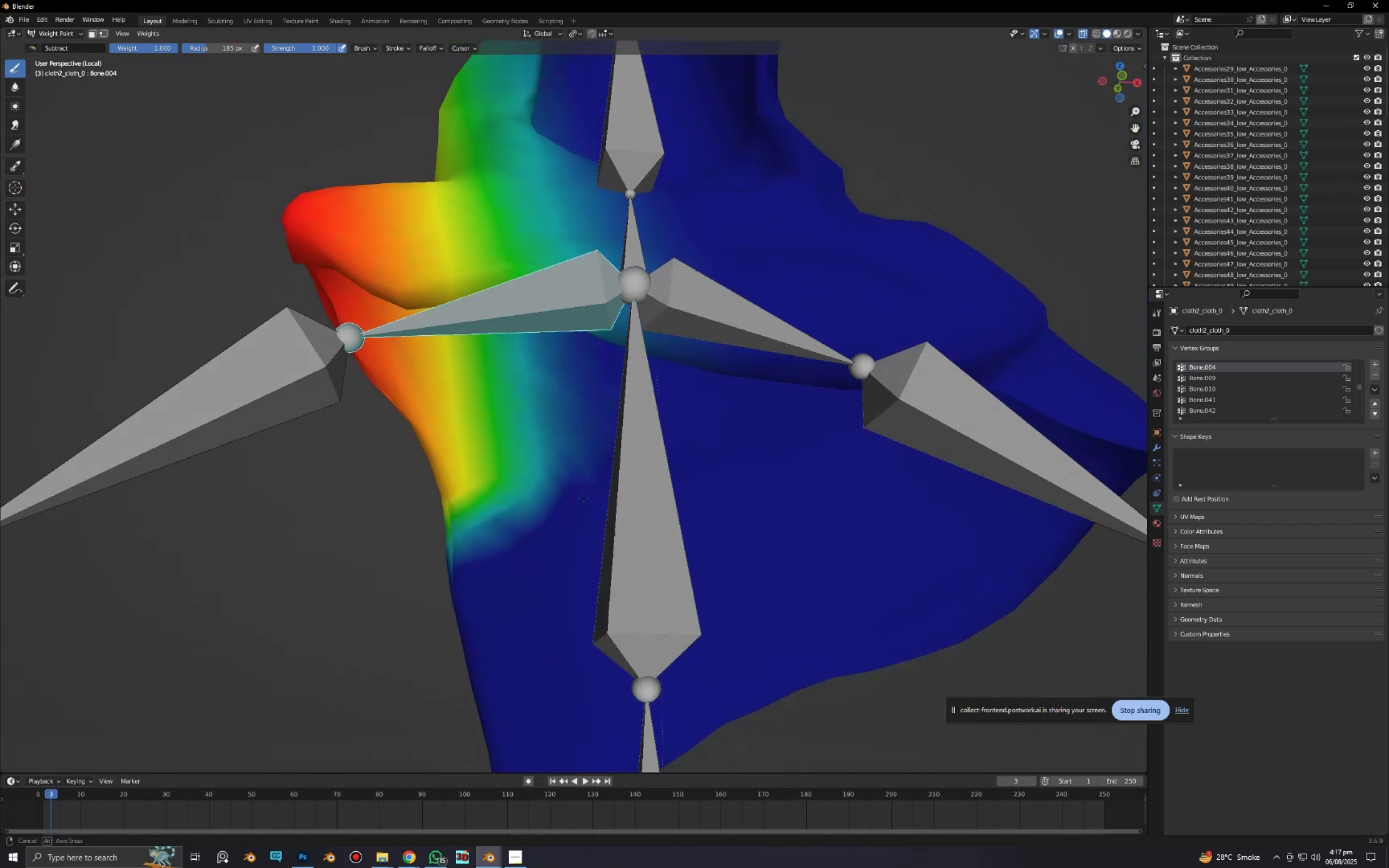 
left_click_drag(start_coordinate=[575, 448], to_coordinate=[472, 575])
 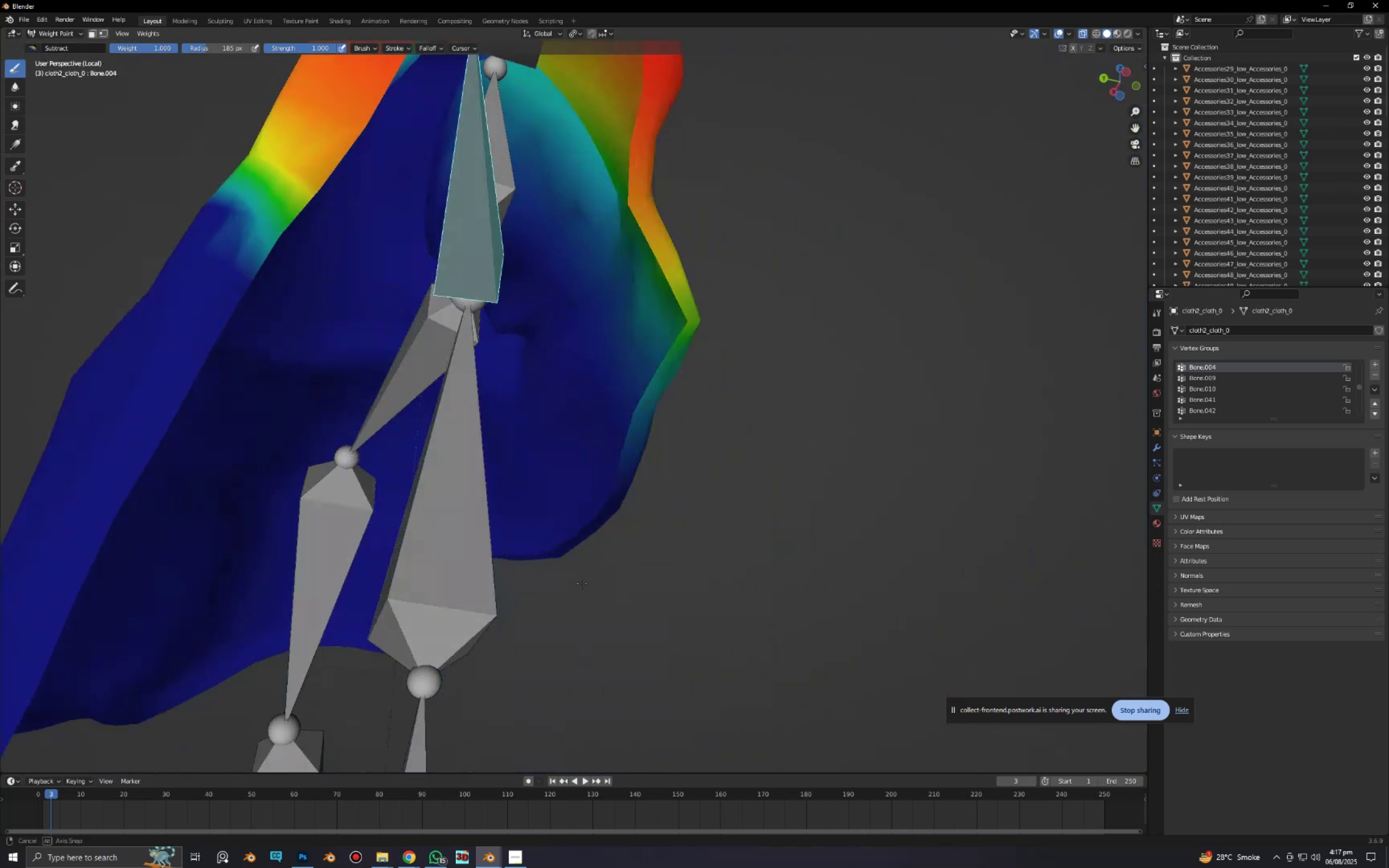 
hold_key(key=ShiftLeft, duration=0.54)
 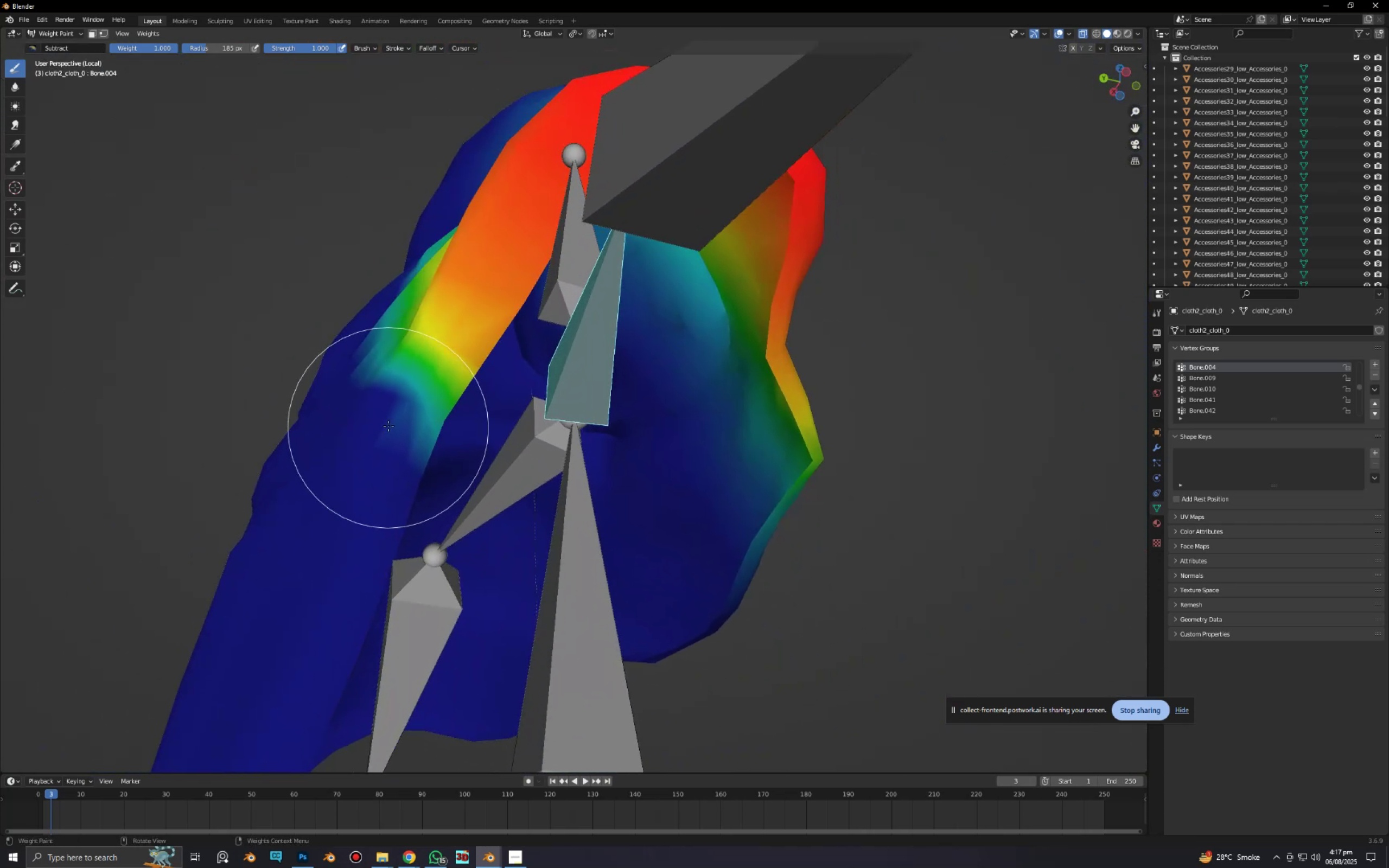 
left_click_drag(start_coordinate=[385, 419], to_coordinate=[432, 470])
 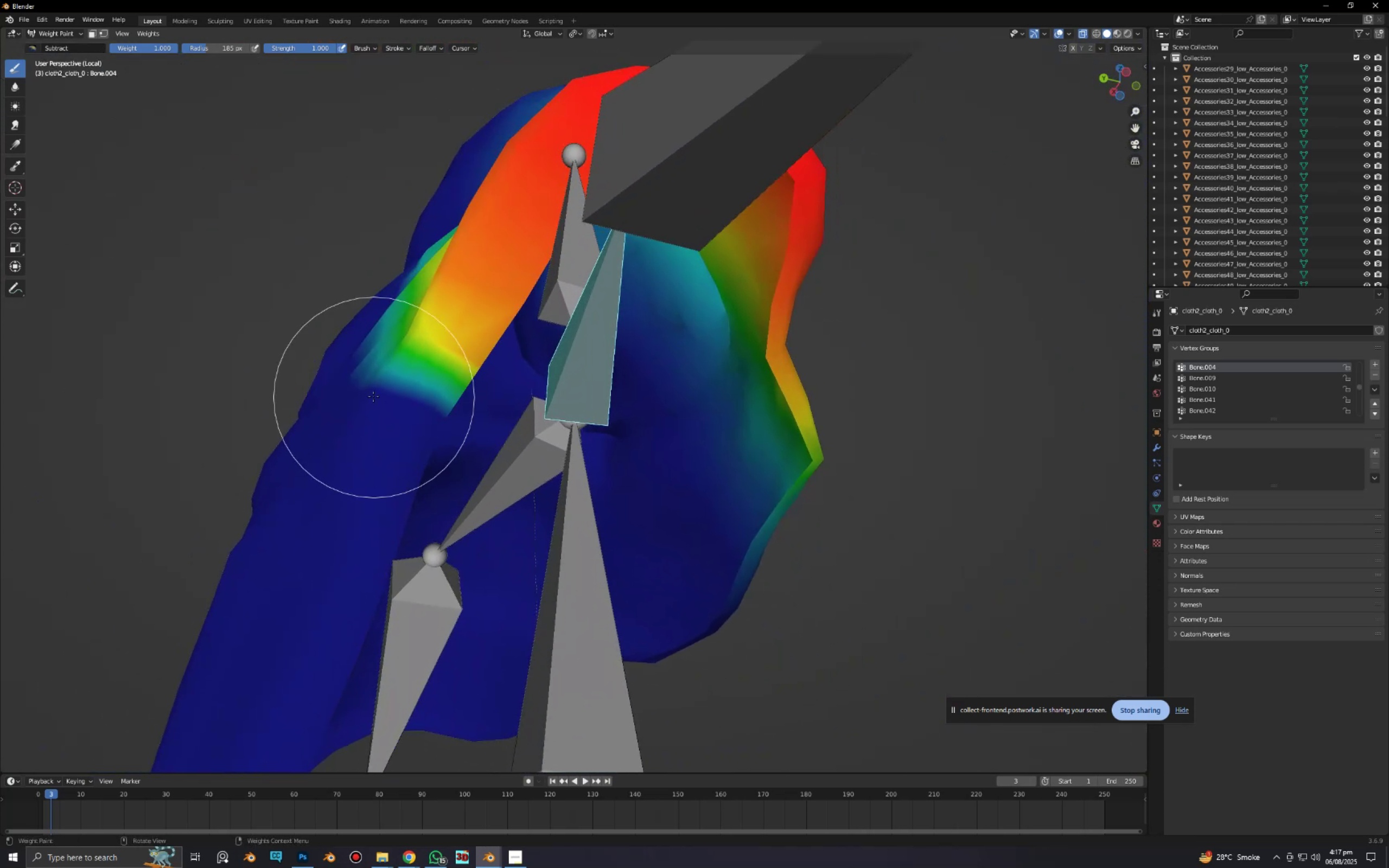 
left_click_drag(start_coordinate=[373, 397], to_coordinate=[378, 398])
 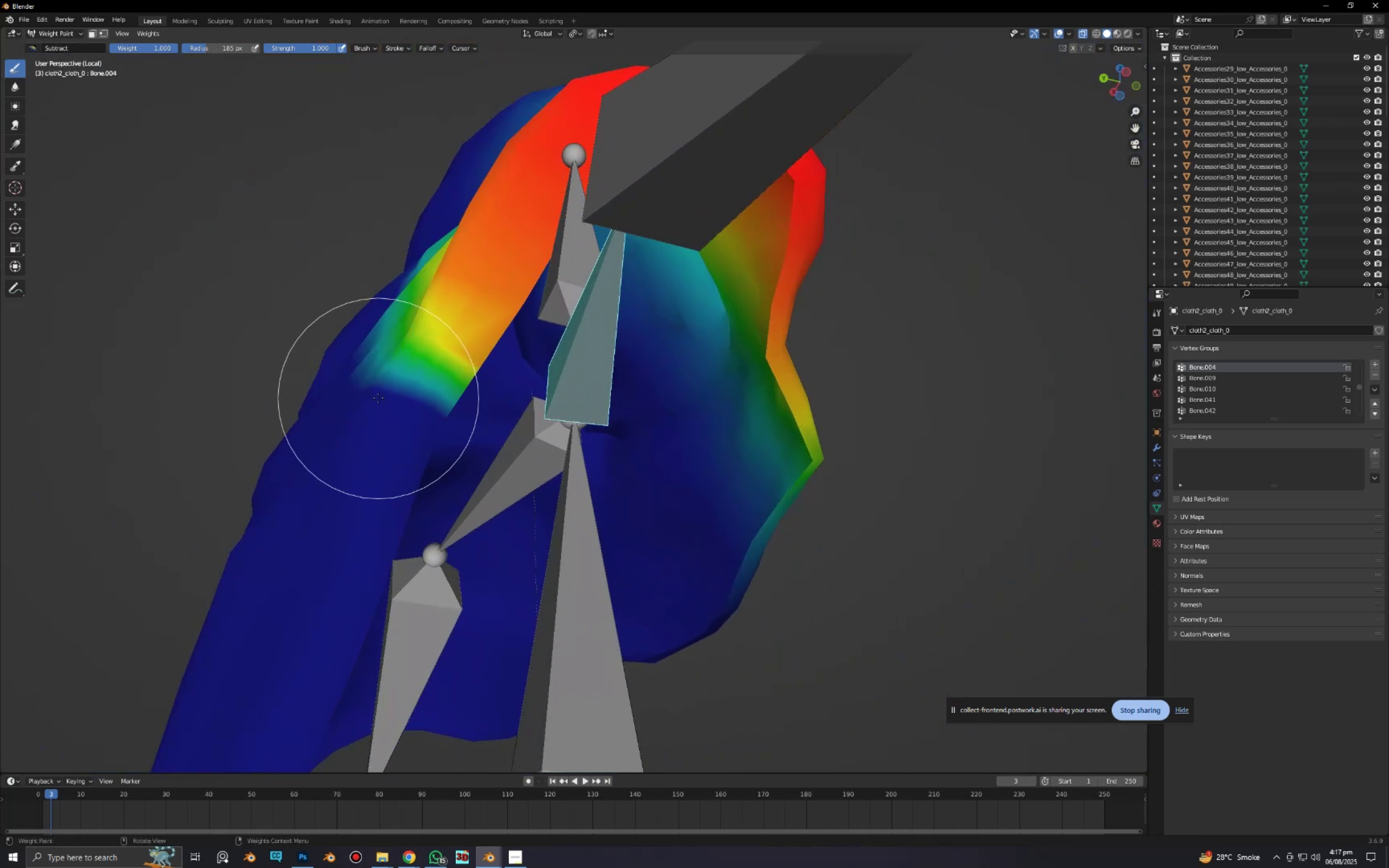 
left_click_drag(start_coordinate=[371, 395], to_coordinate=[332, 366])
 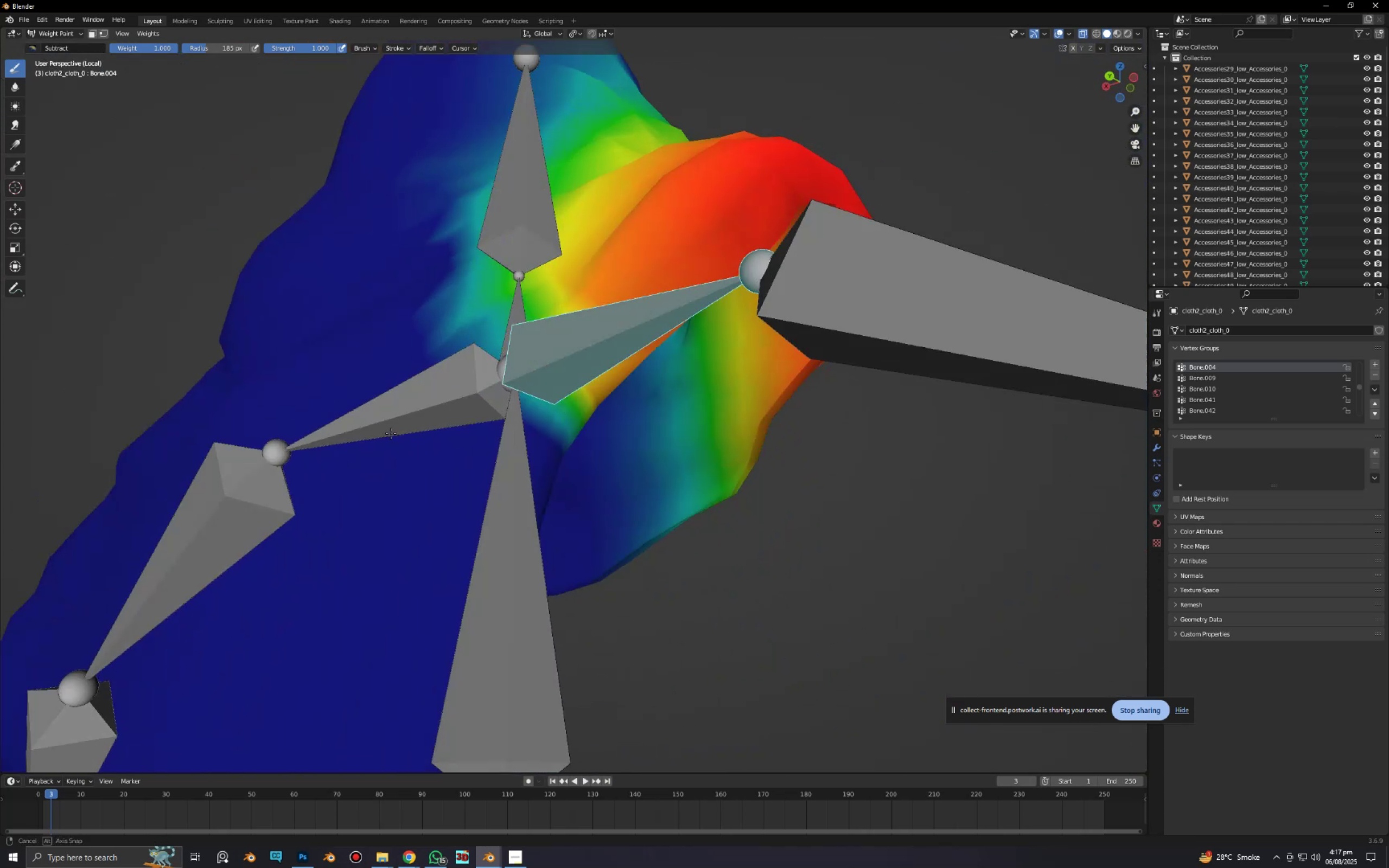 
hold_key(key=AltLeft, duration=0.35)
 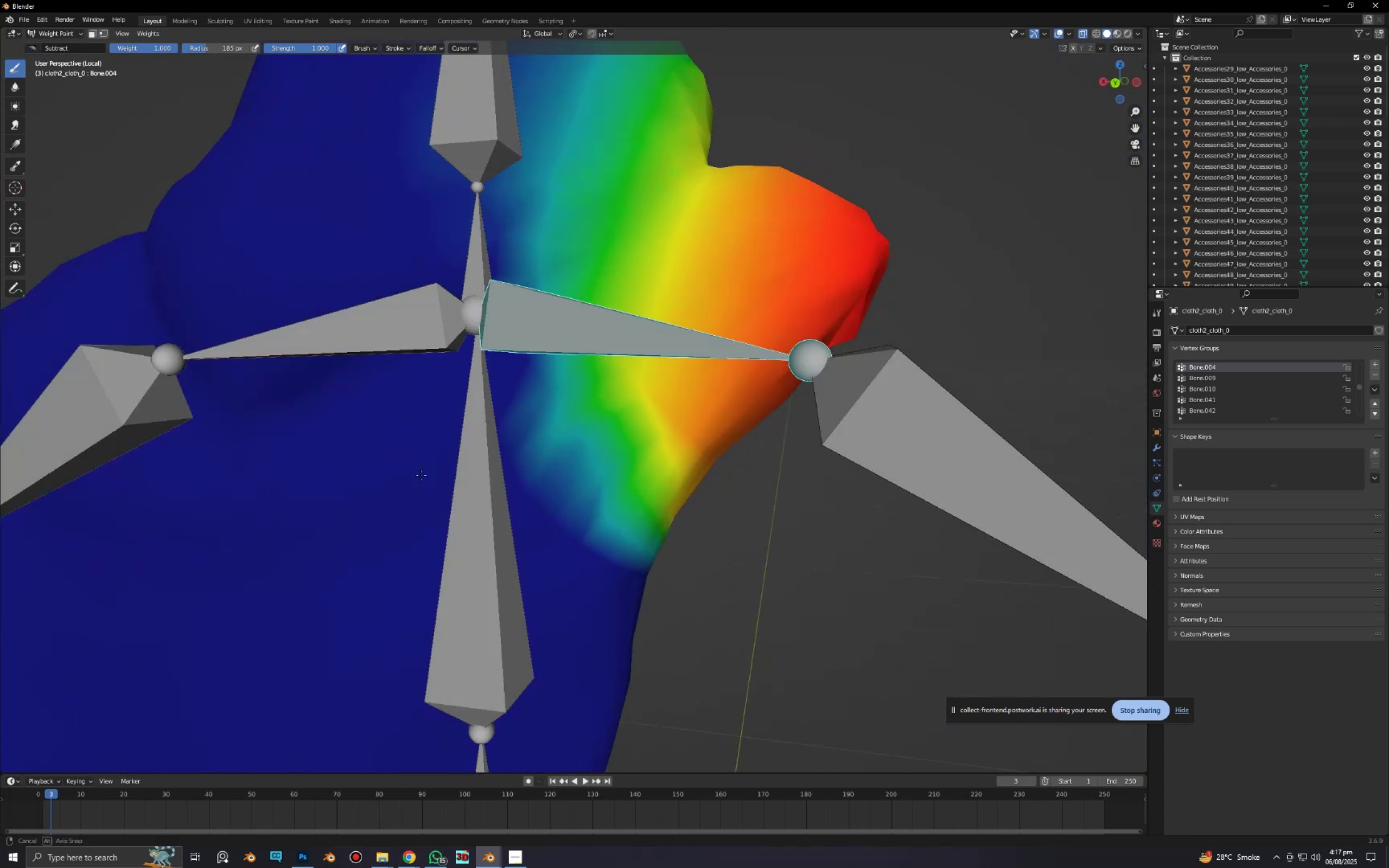 
key(Alt+AltLeft)
 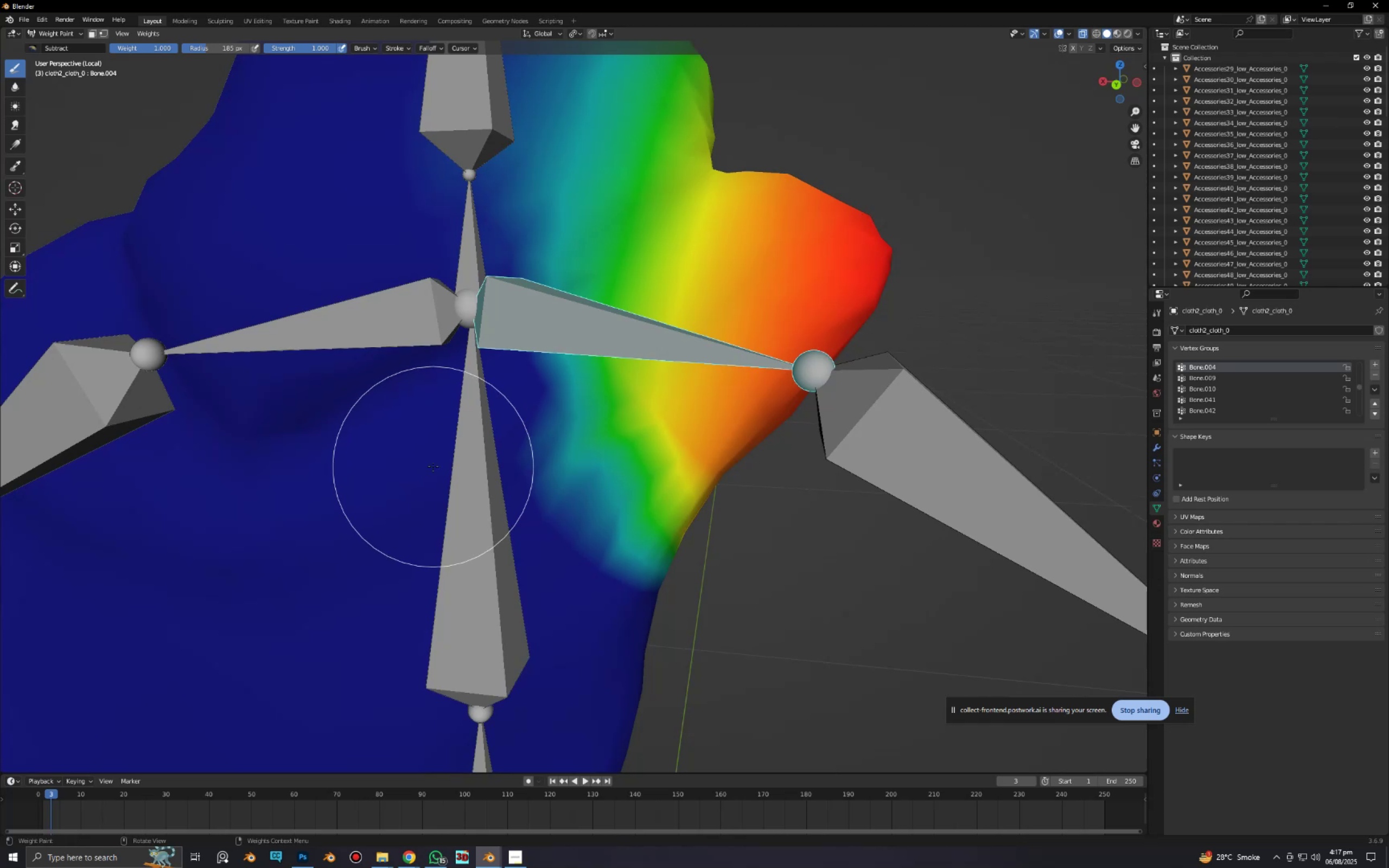 
key(Alt+AltLeft)
 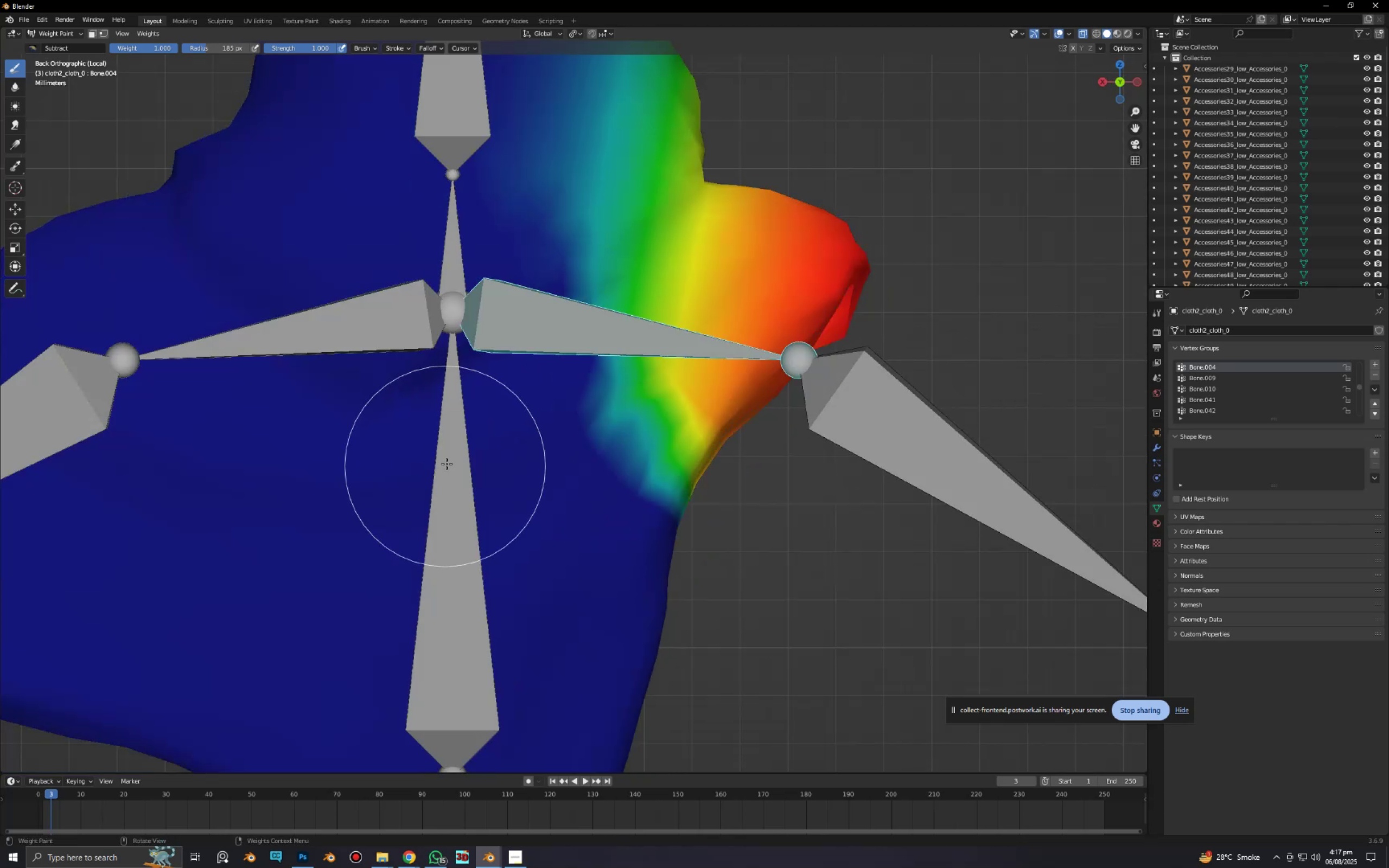 
scroll: coordinate [463, 450], scroll_direction: down, amount: 3.0
 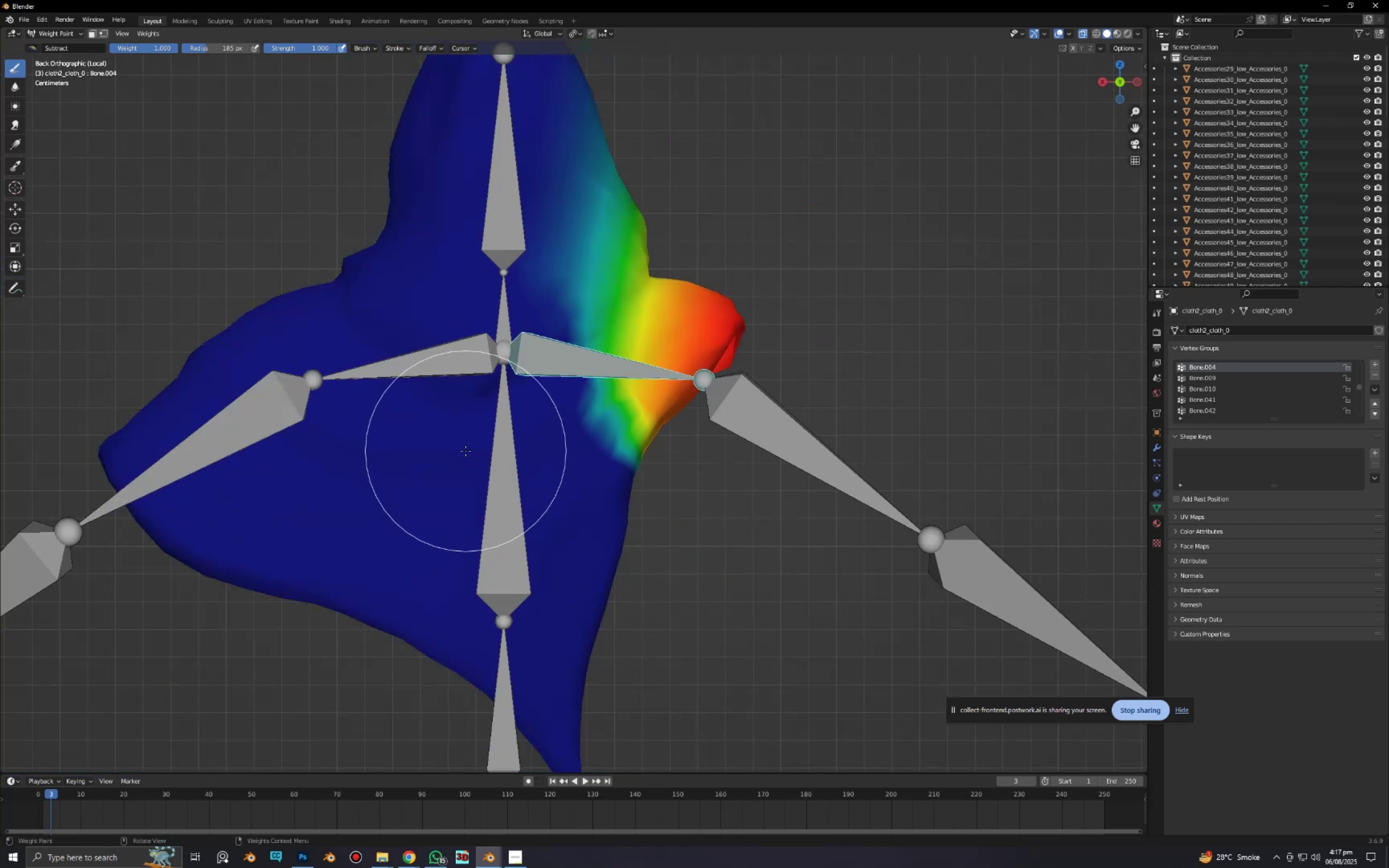 
key(Alt+AltLeft)
 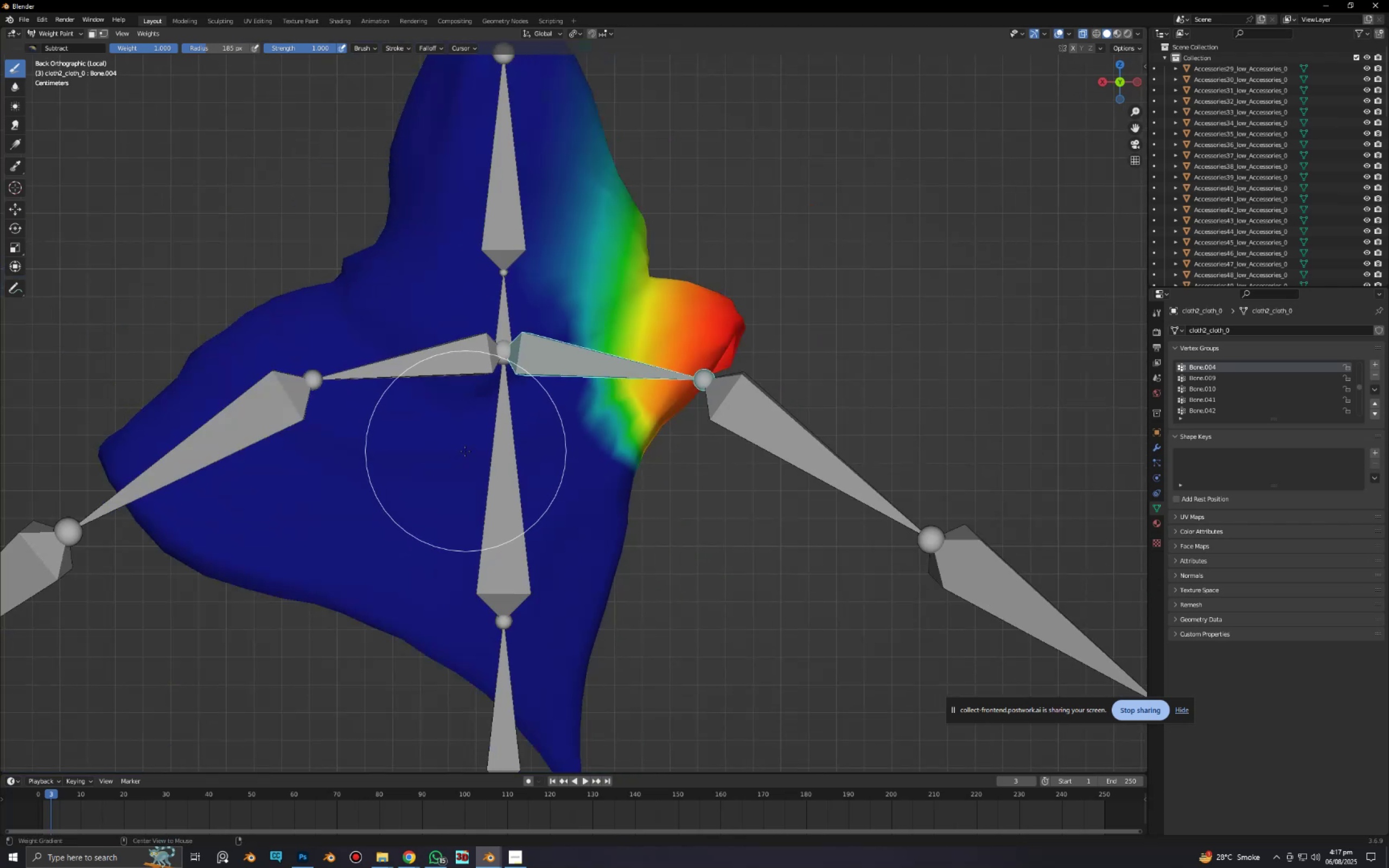 
key(Alt+Z)
 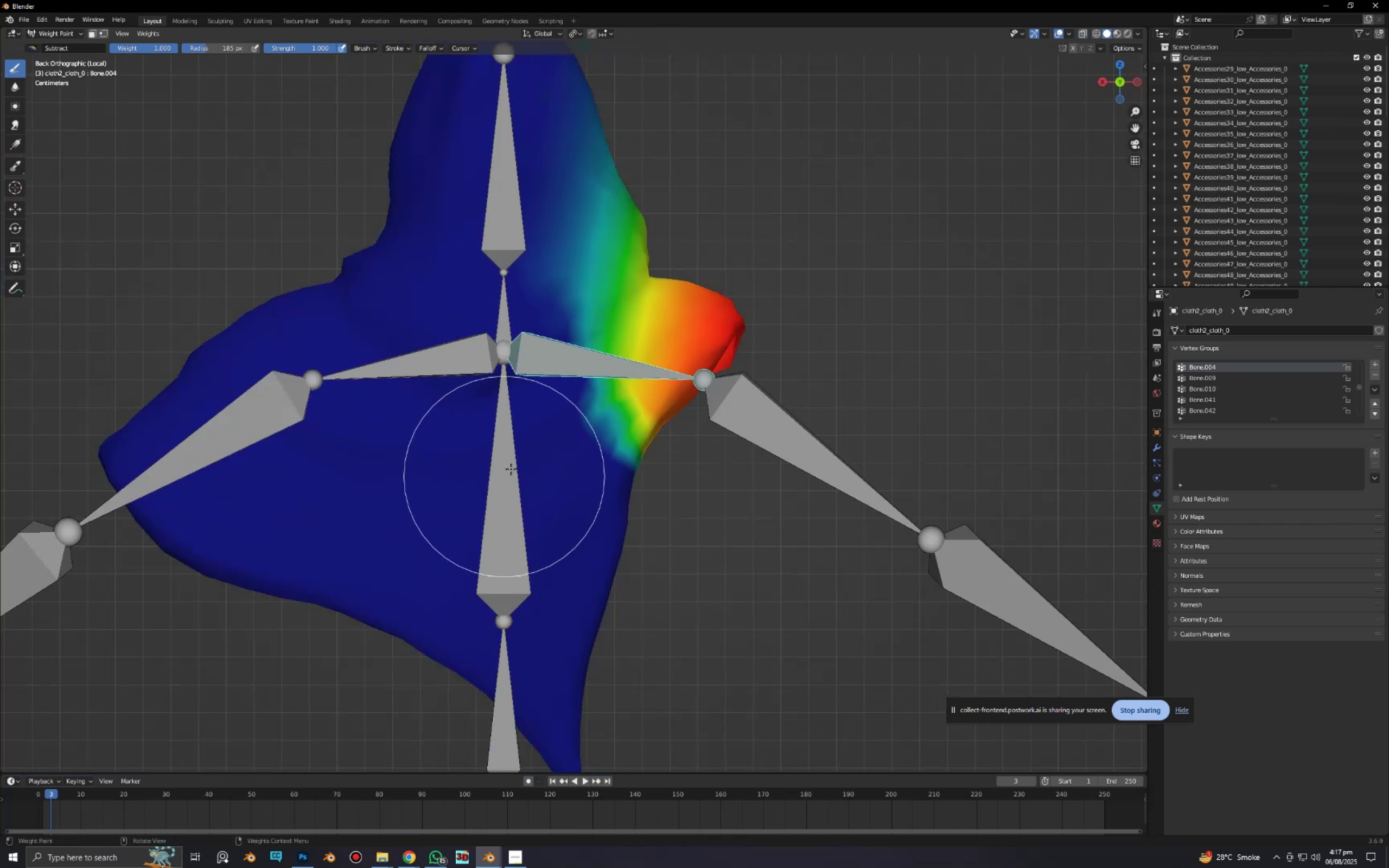 
scroll: coordinate [580, 403], scroll_direction: up, amount: 2.0
 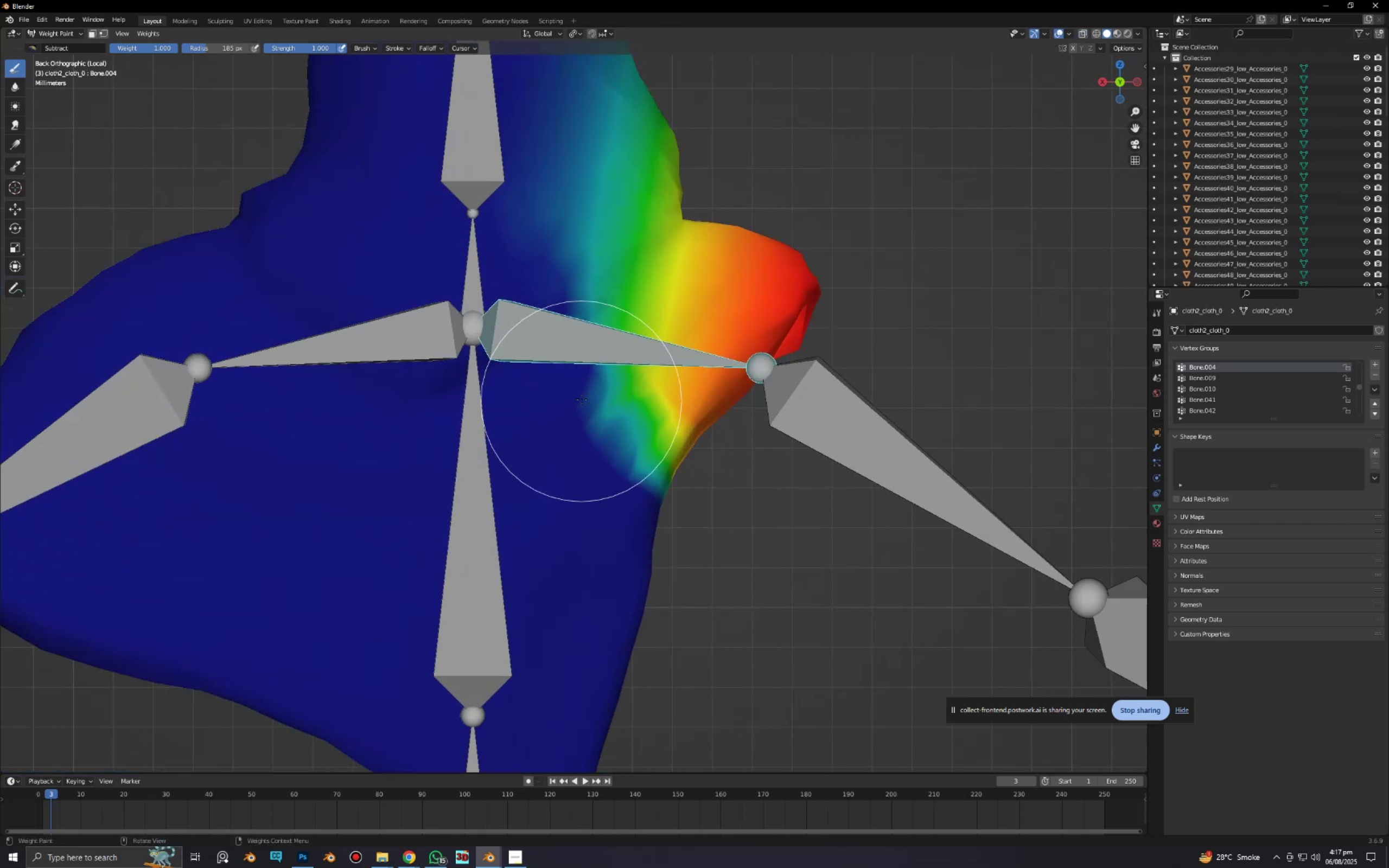 
hold_key(key=ShiftLeft, duration=0.42)
 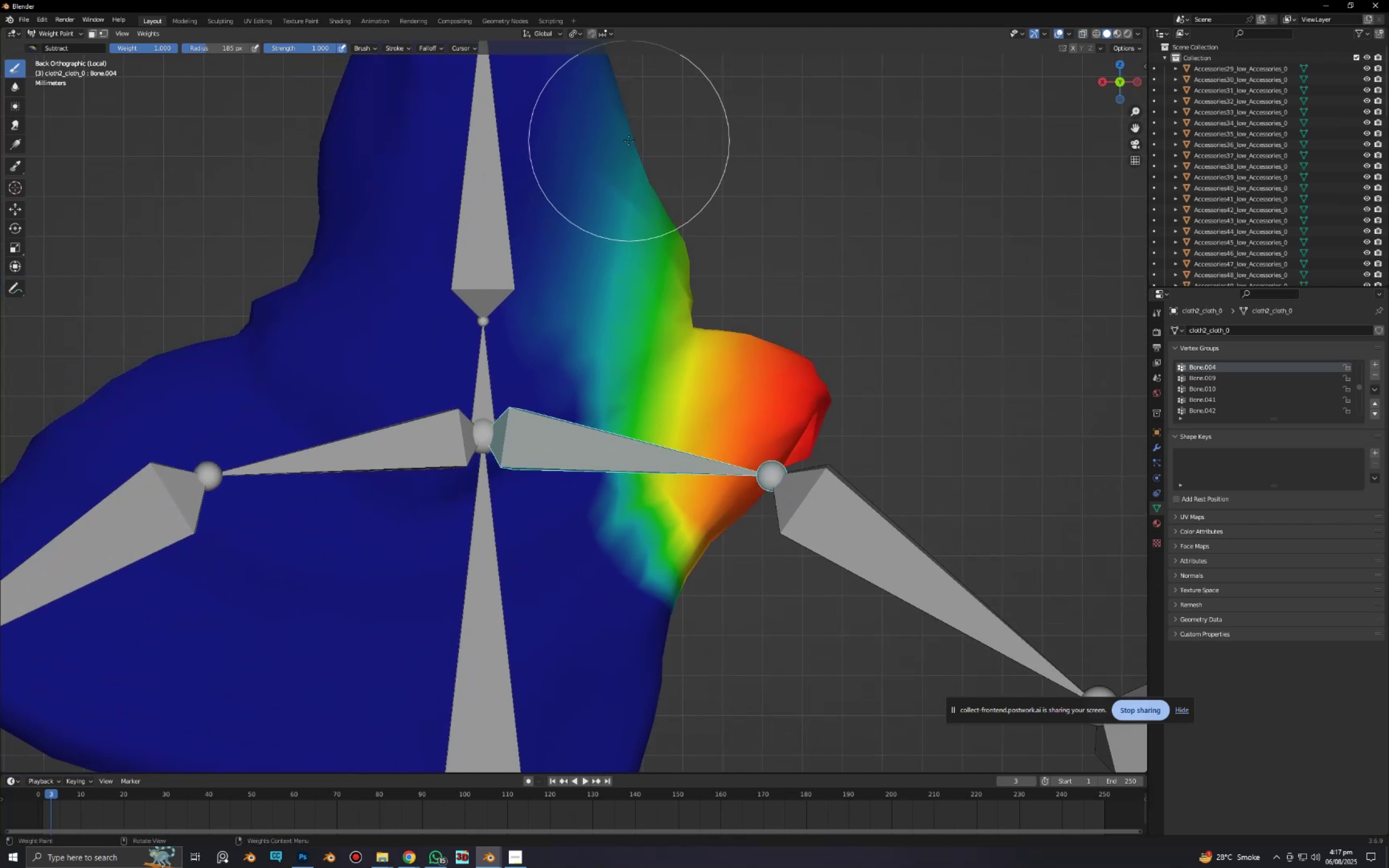 
left_click_drag(start_coordinate=[629, 141], to_coordinate=[767, 808])
 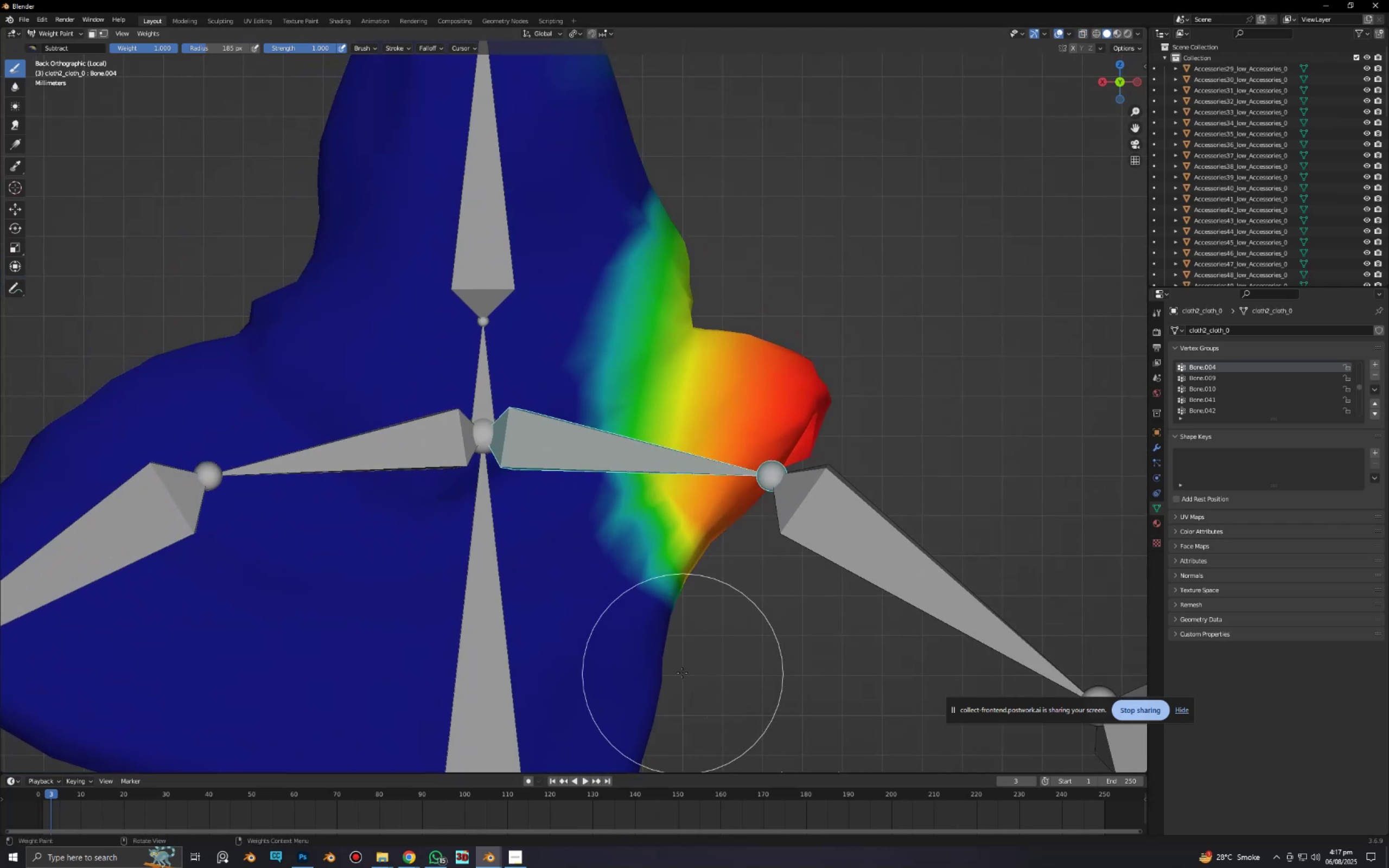 
left_click_drag(start_coordinate=[675, 665], to_coordinate=[679, 125])
 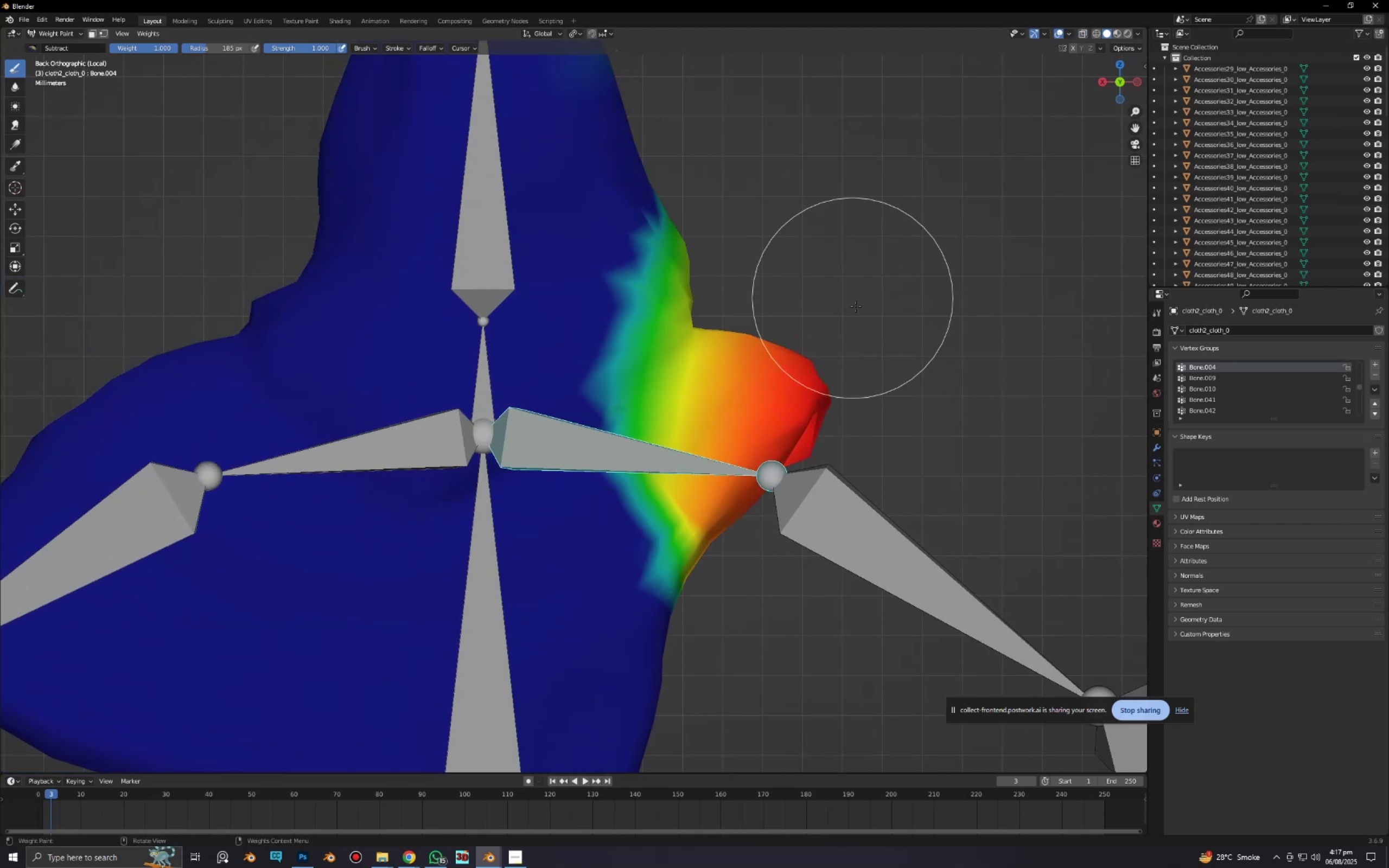 
scroll: coordinate [763, 326], scroll_direction: down, amount: 3.0
 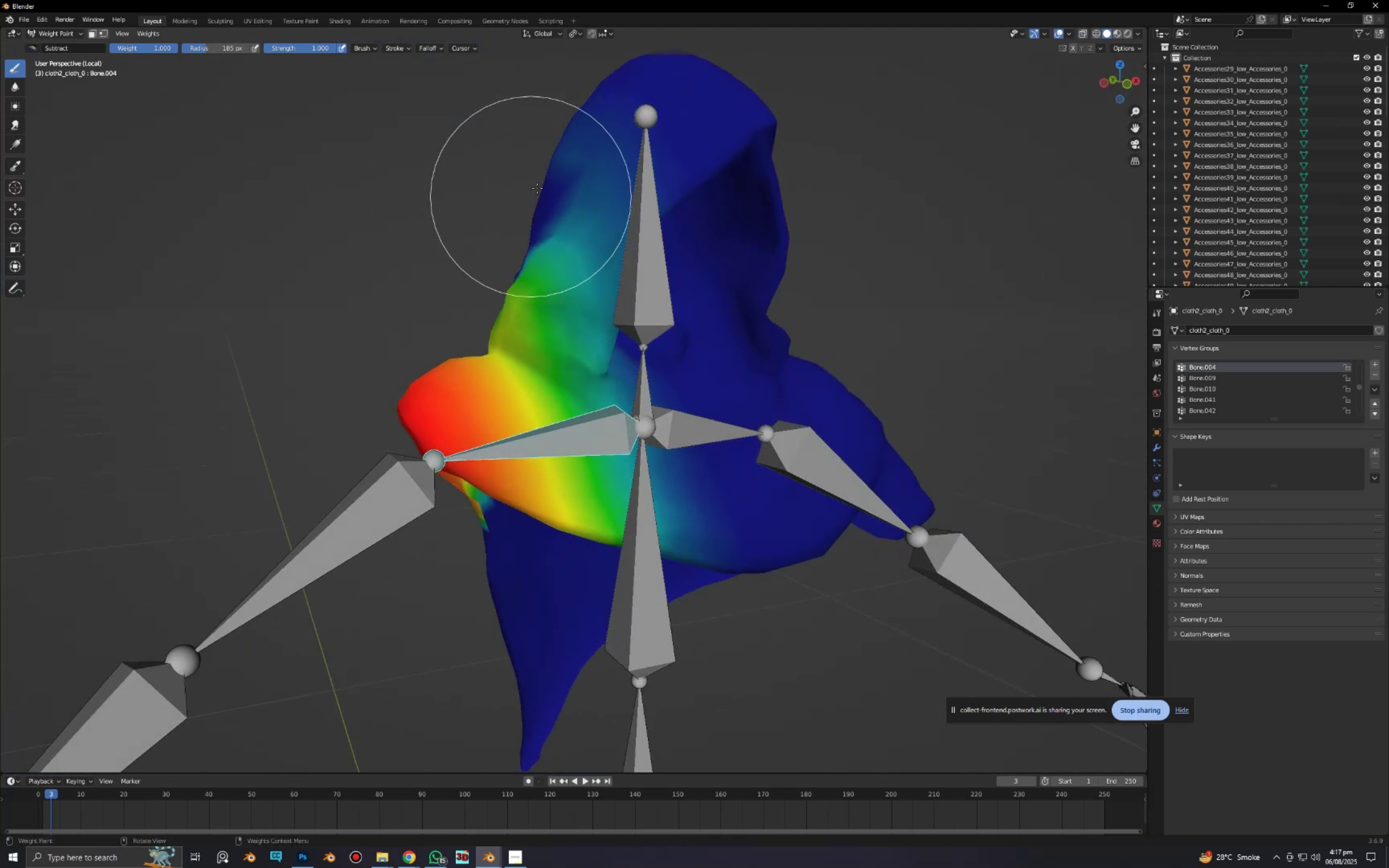 
left_click_drag(start_coordinate=[582, 150], to_coordinate=[752, 453])
 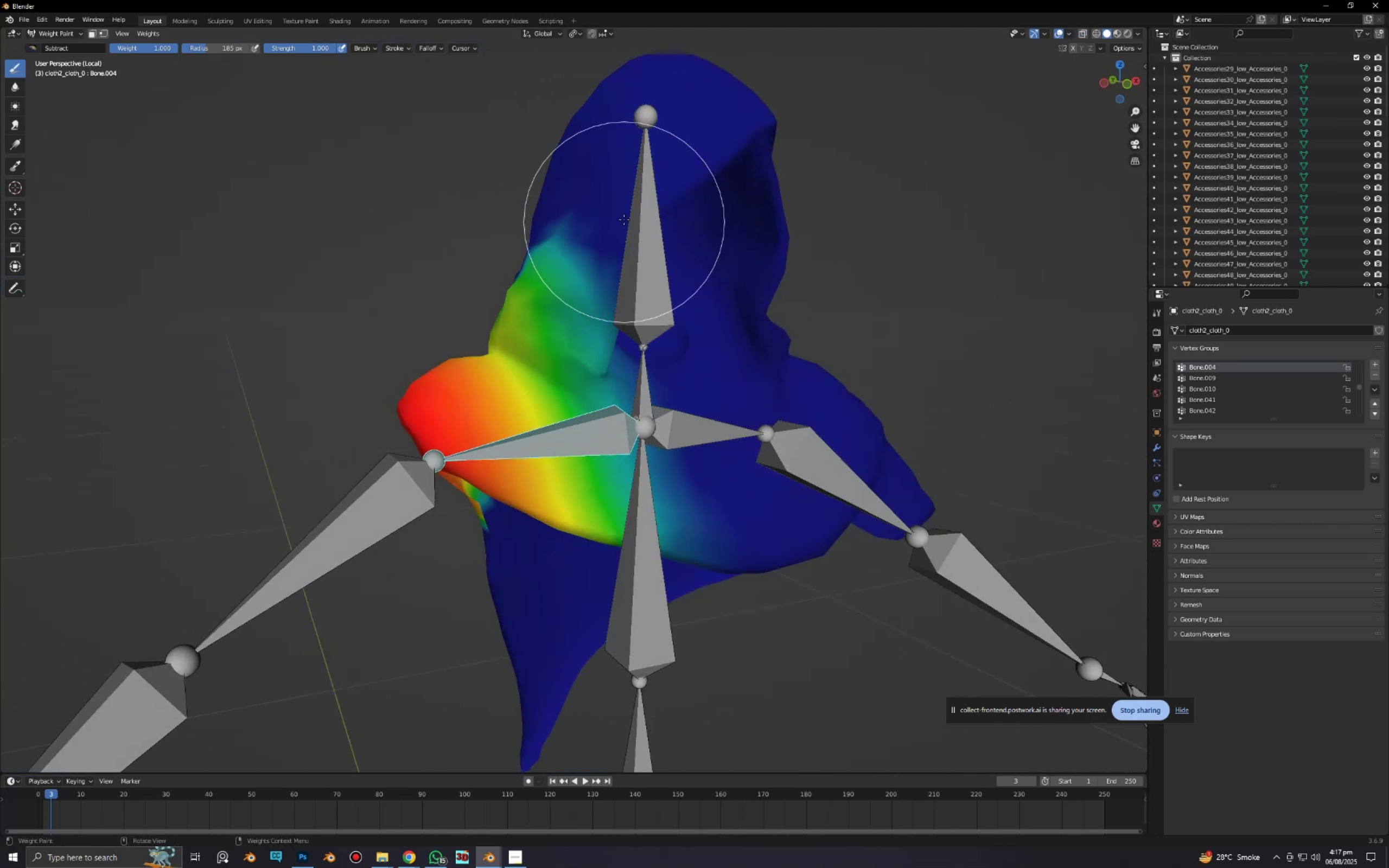 
left_click_drag(start_coordinate=[624, 220], to_coordinate=[711, 568])
 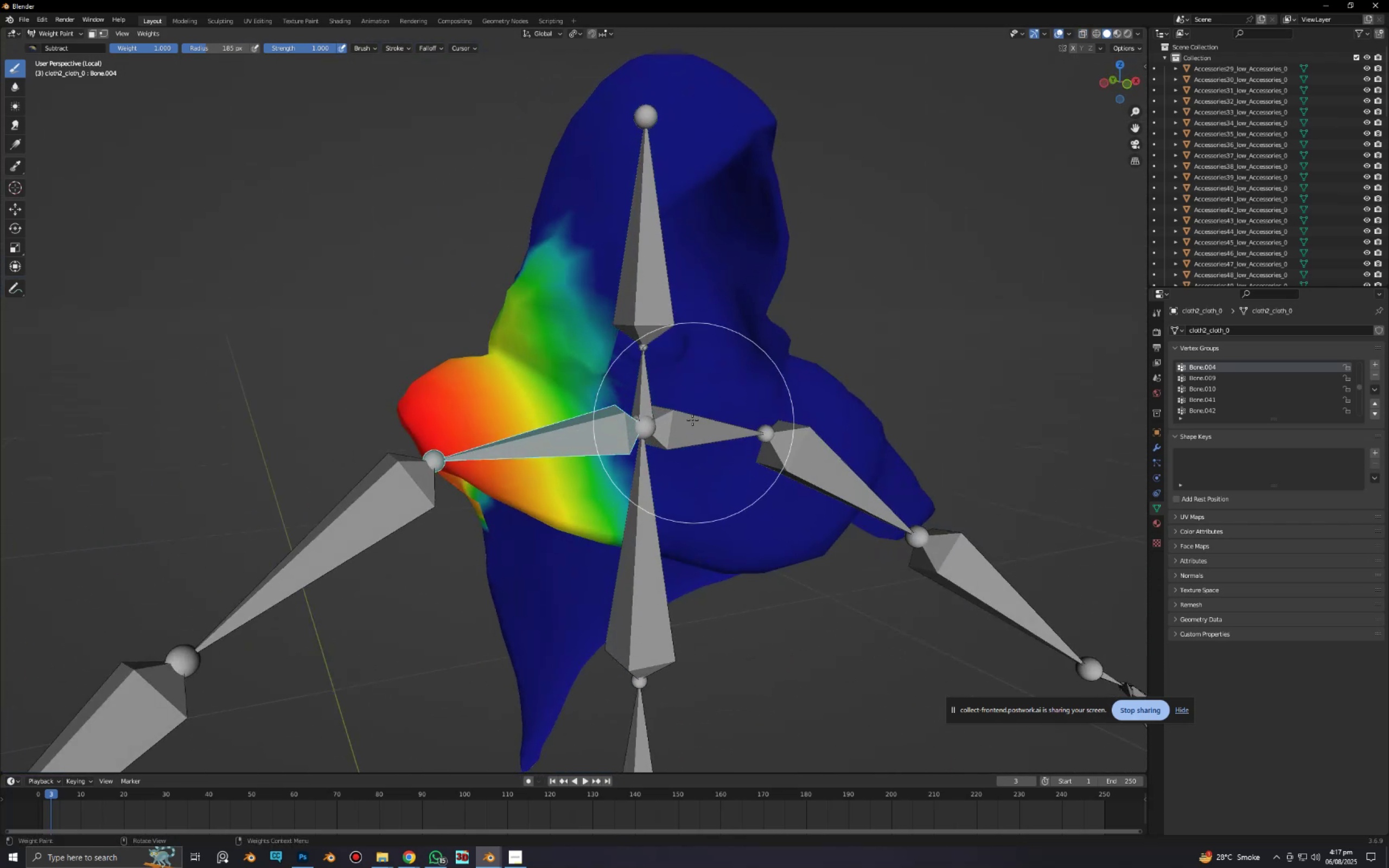 
left_click_drag(start_coordinate=[688, 406], to_coordinate=[529, 168])
 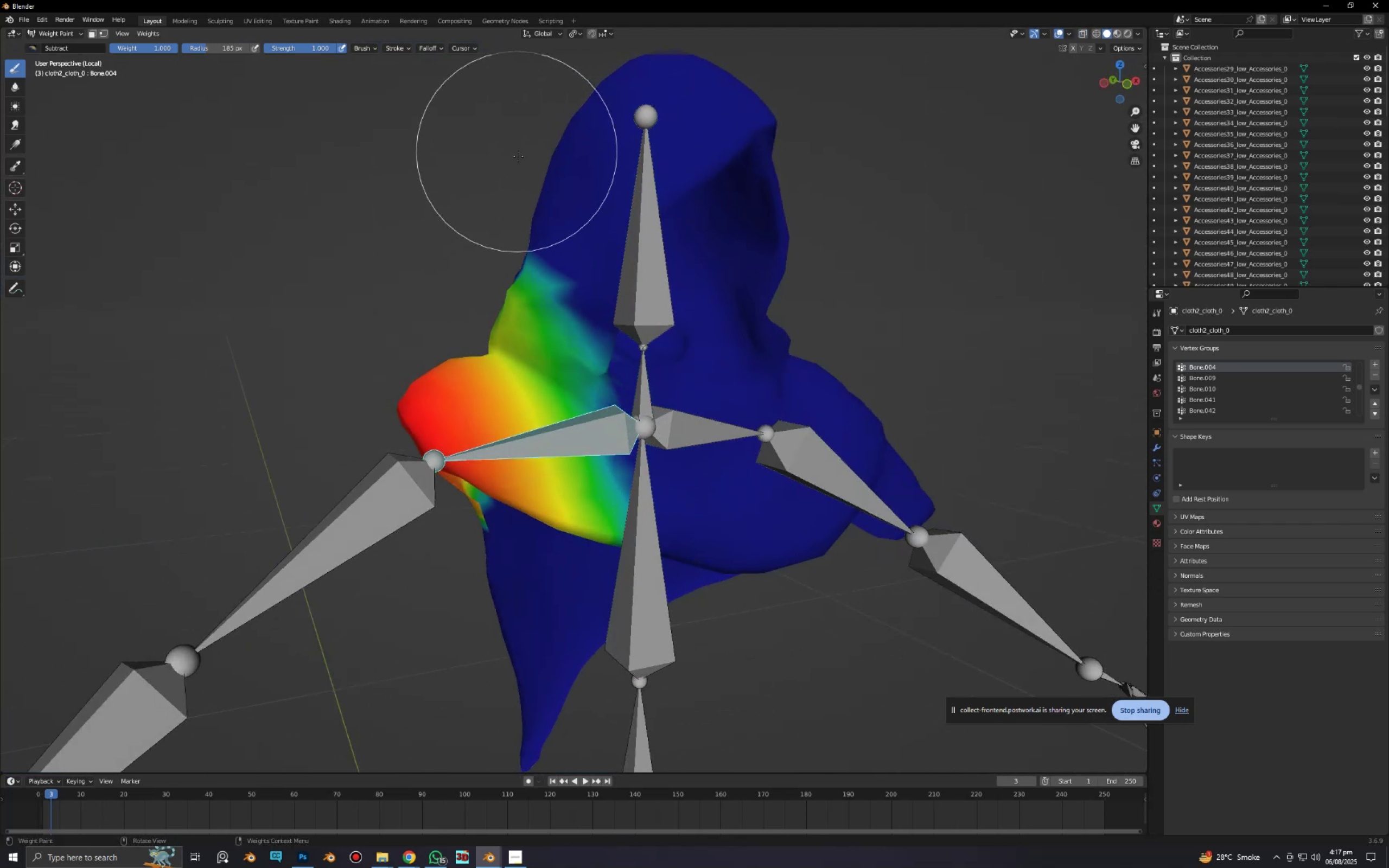 
left_click_drag(start_coordinate=[520, 159], to_coordinate=[718, 488])
 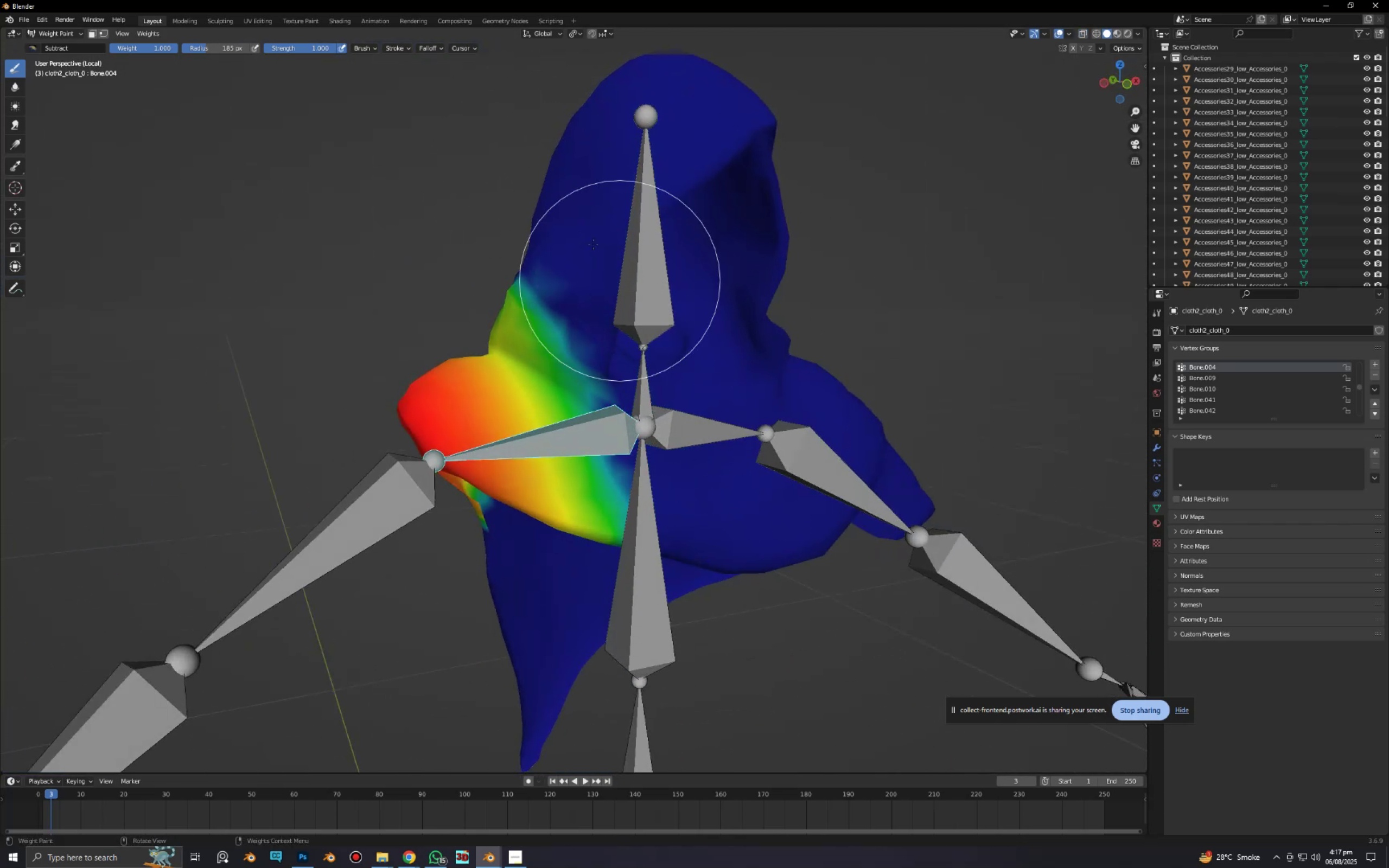 
left_click_drag(start_coordinate=[584, 232], to_coordinate=[711, 584])
 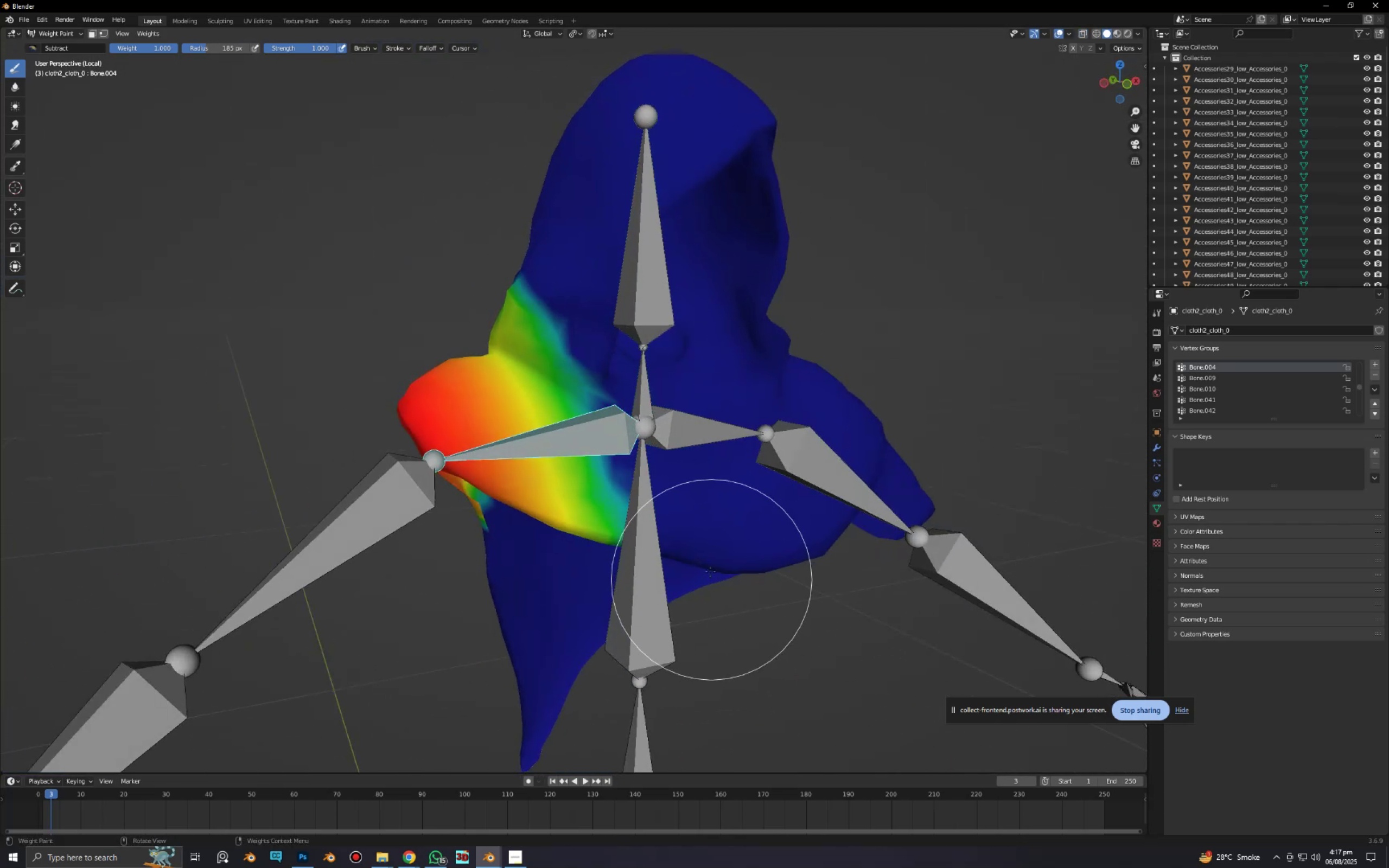 
left_click_drag(start_coordinate=[704, 529], to_coordinate=[469, 177])
 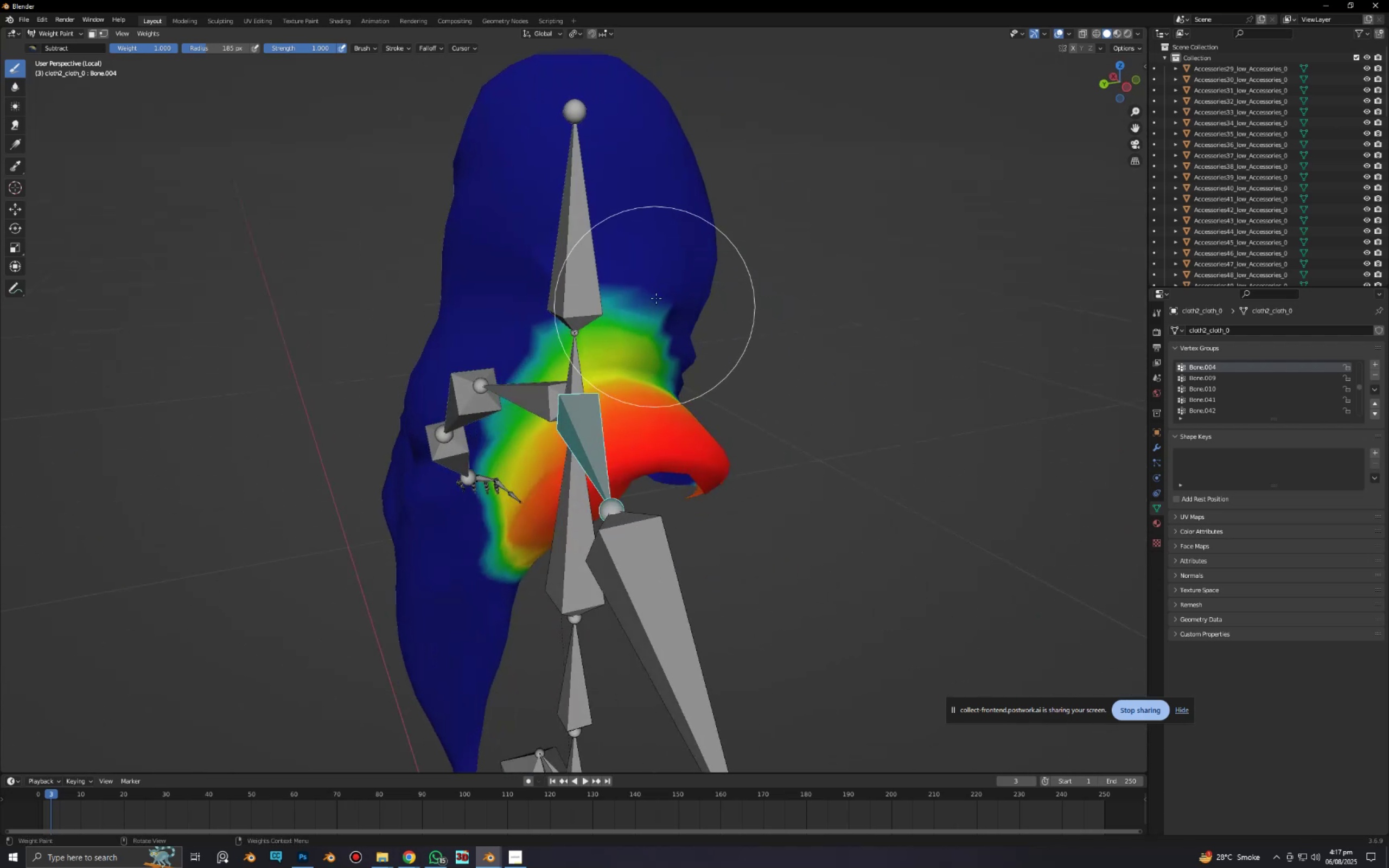 
left_click_drag(start_coordinate=[626, 243], to_coordinate=[546, 844])
 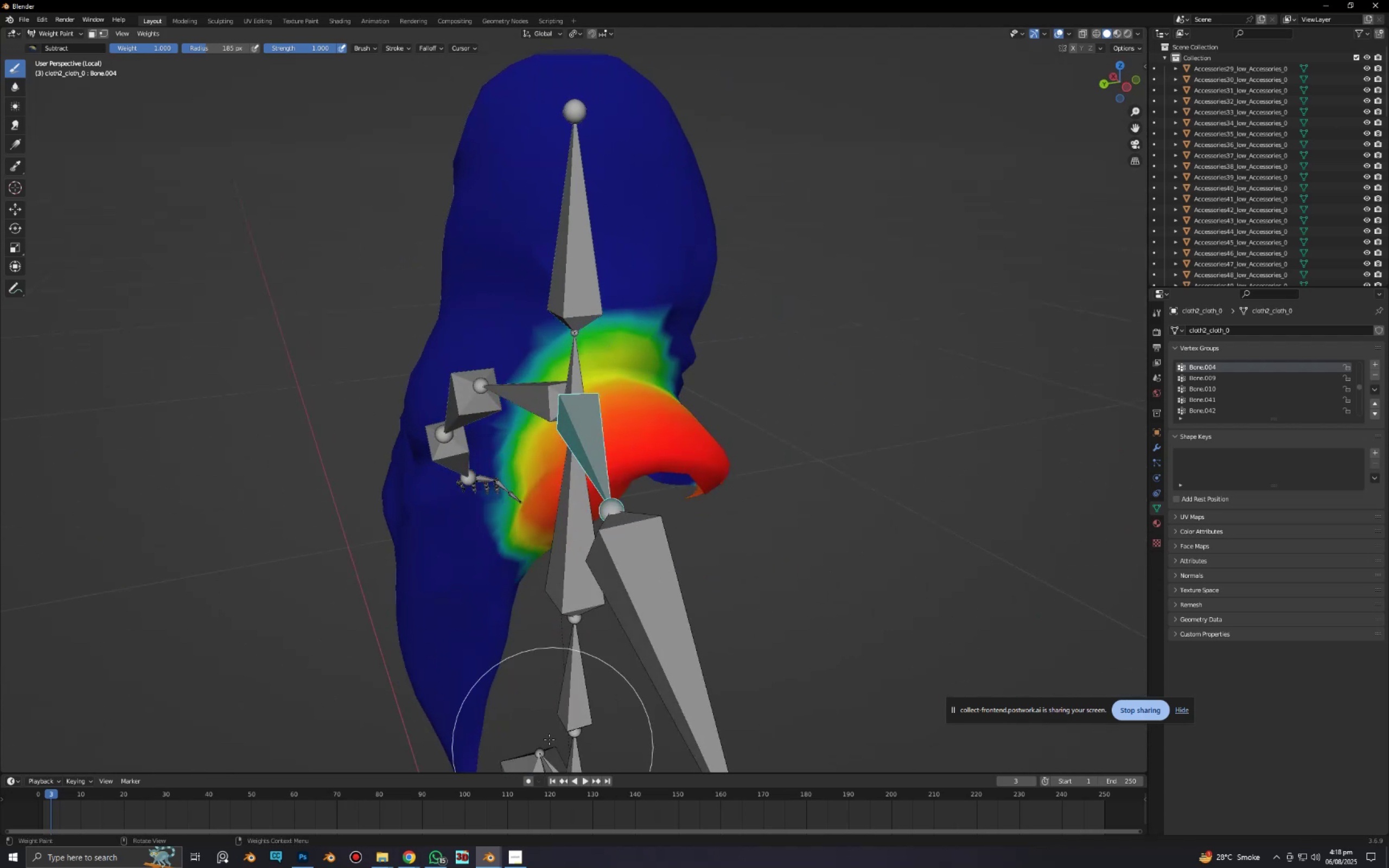 
scroll: coordinate [540, 707], scroll_direction: down, amount: 1.0
 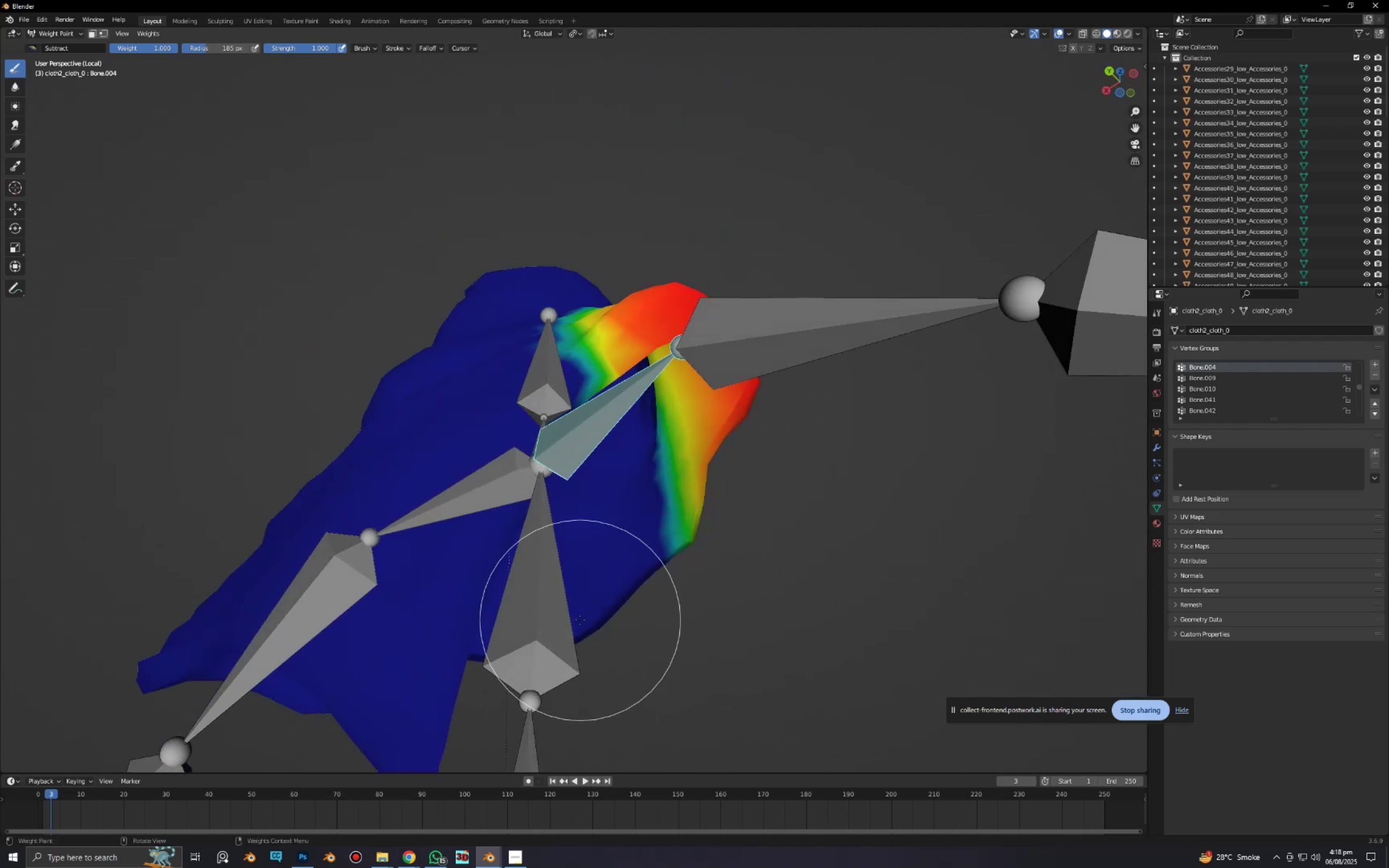 
scroll: coordinate [588, 624], scroll_direction: up, amount: 2.0
 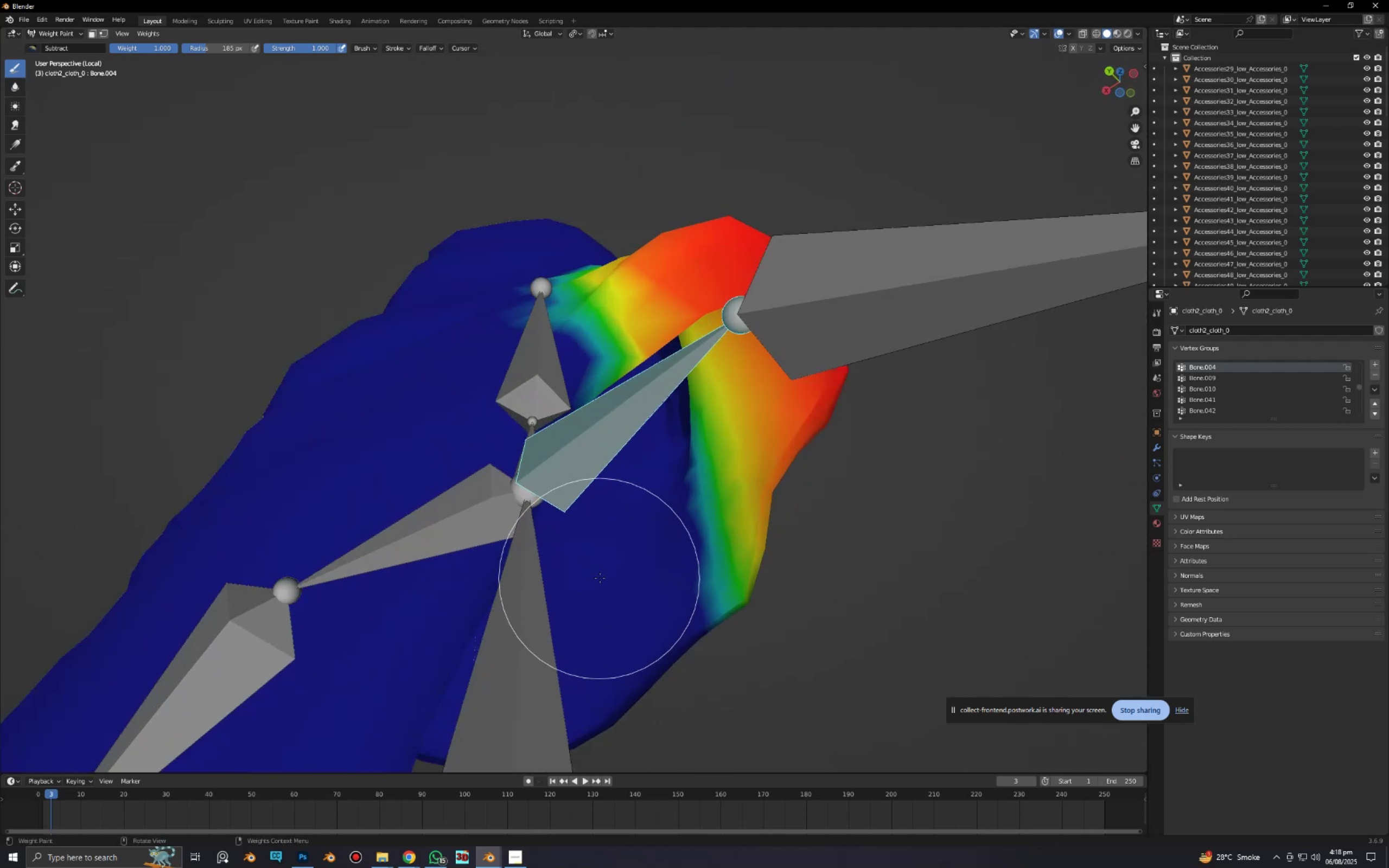 
hold_key(key=ShiftLeft, duration=0.52)
 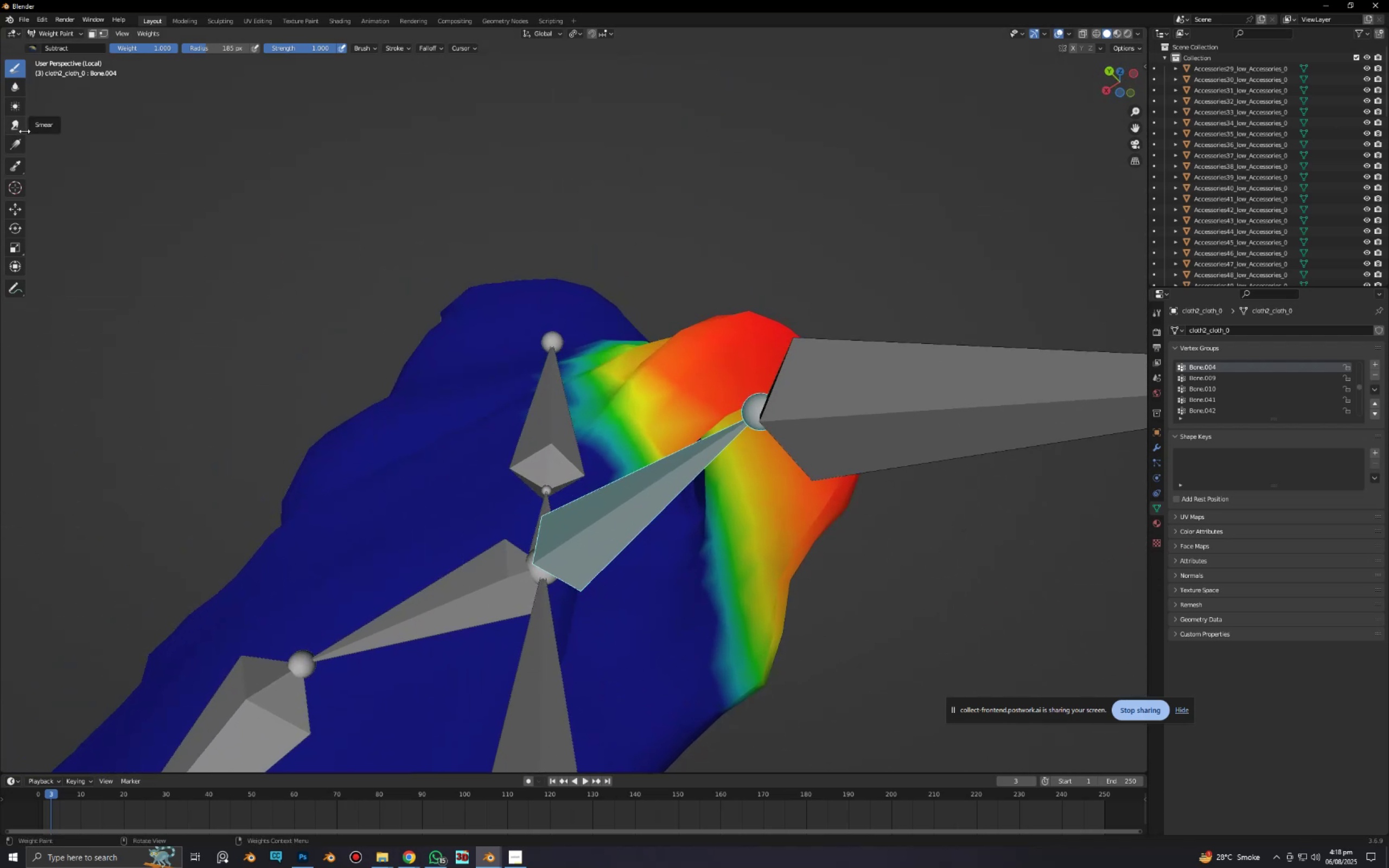 
left_click([13, 84])
 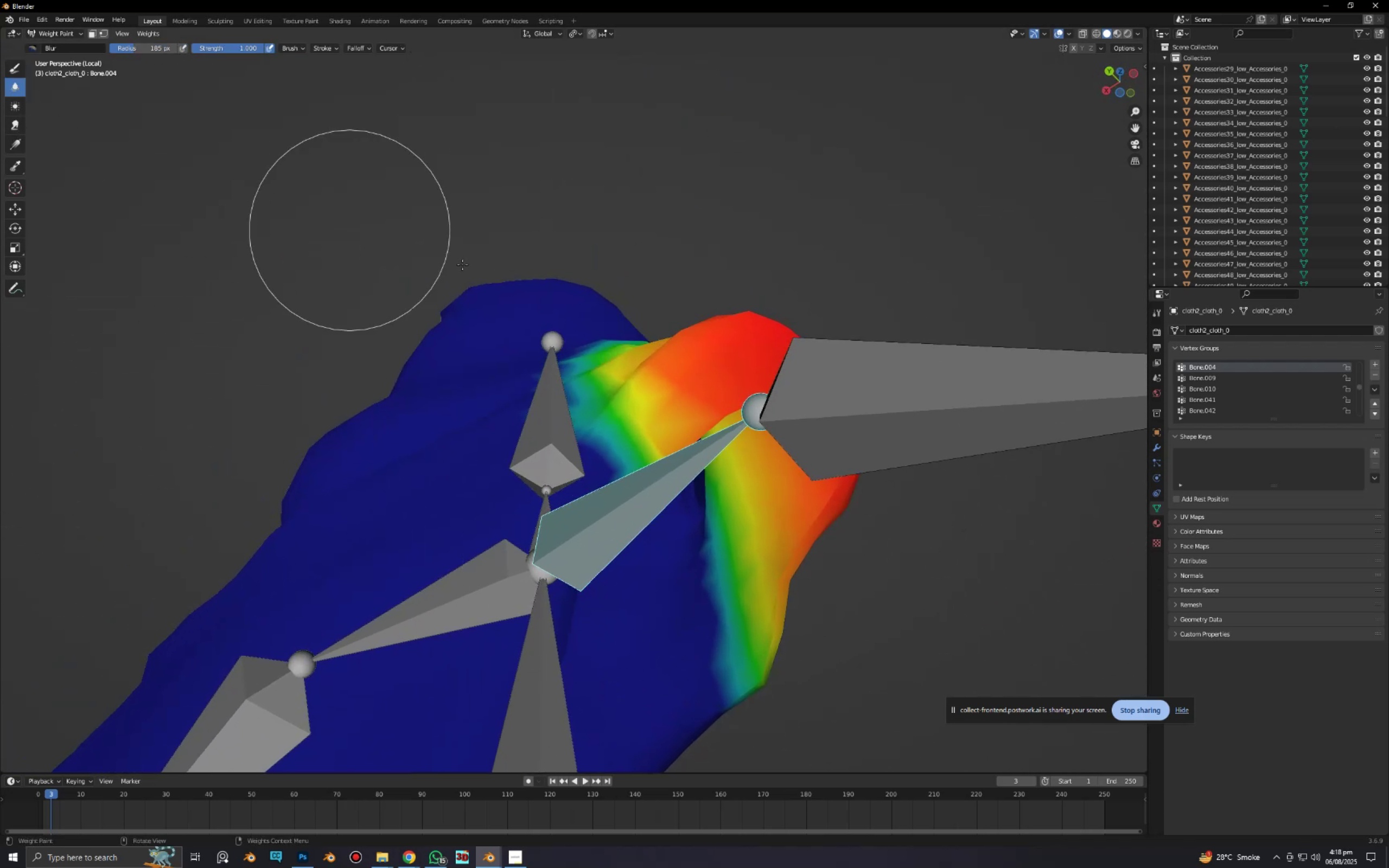 
key(Shift+F)
 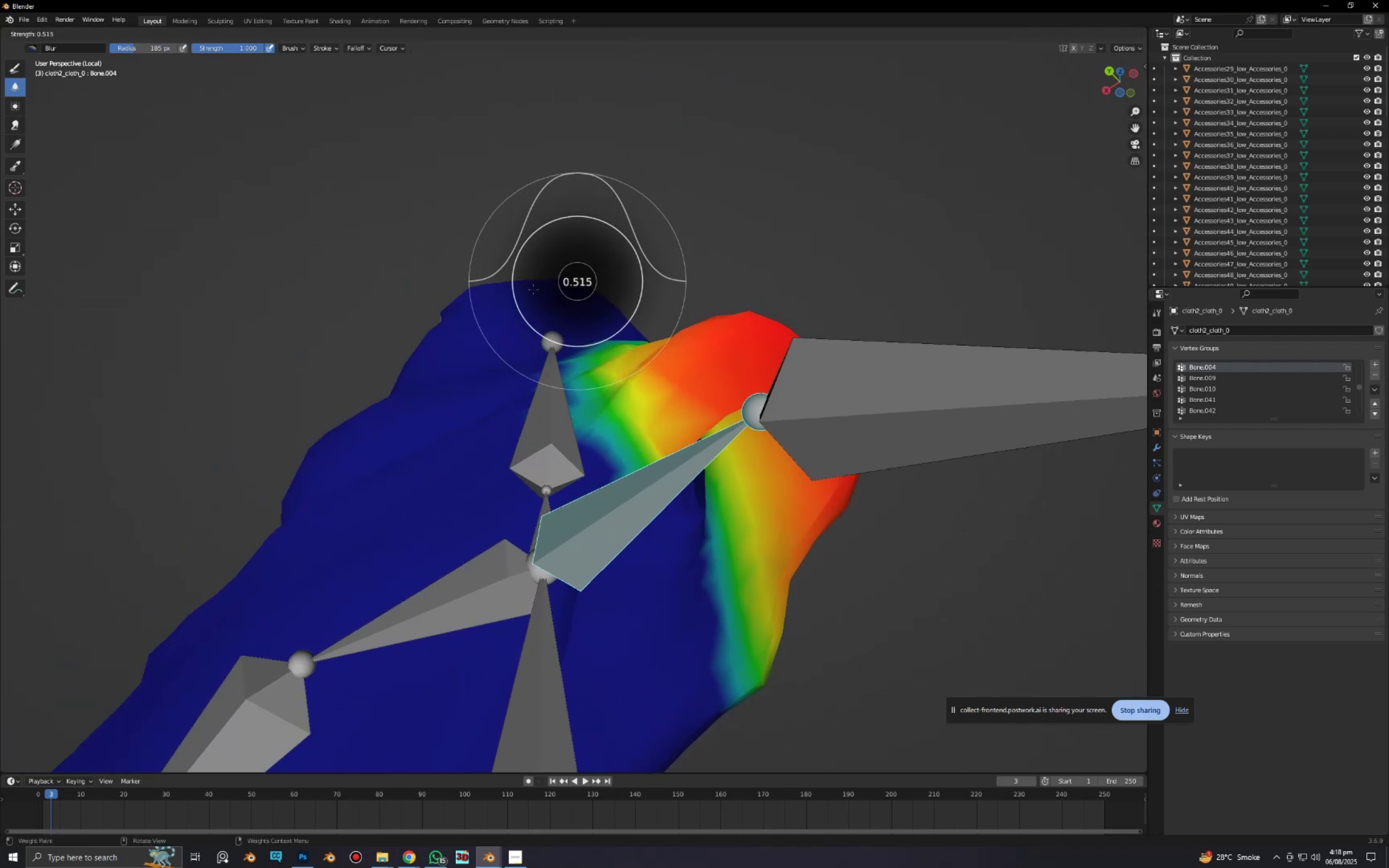 
left_click([520, 289])
 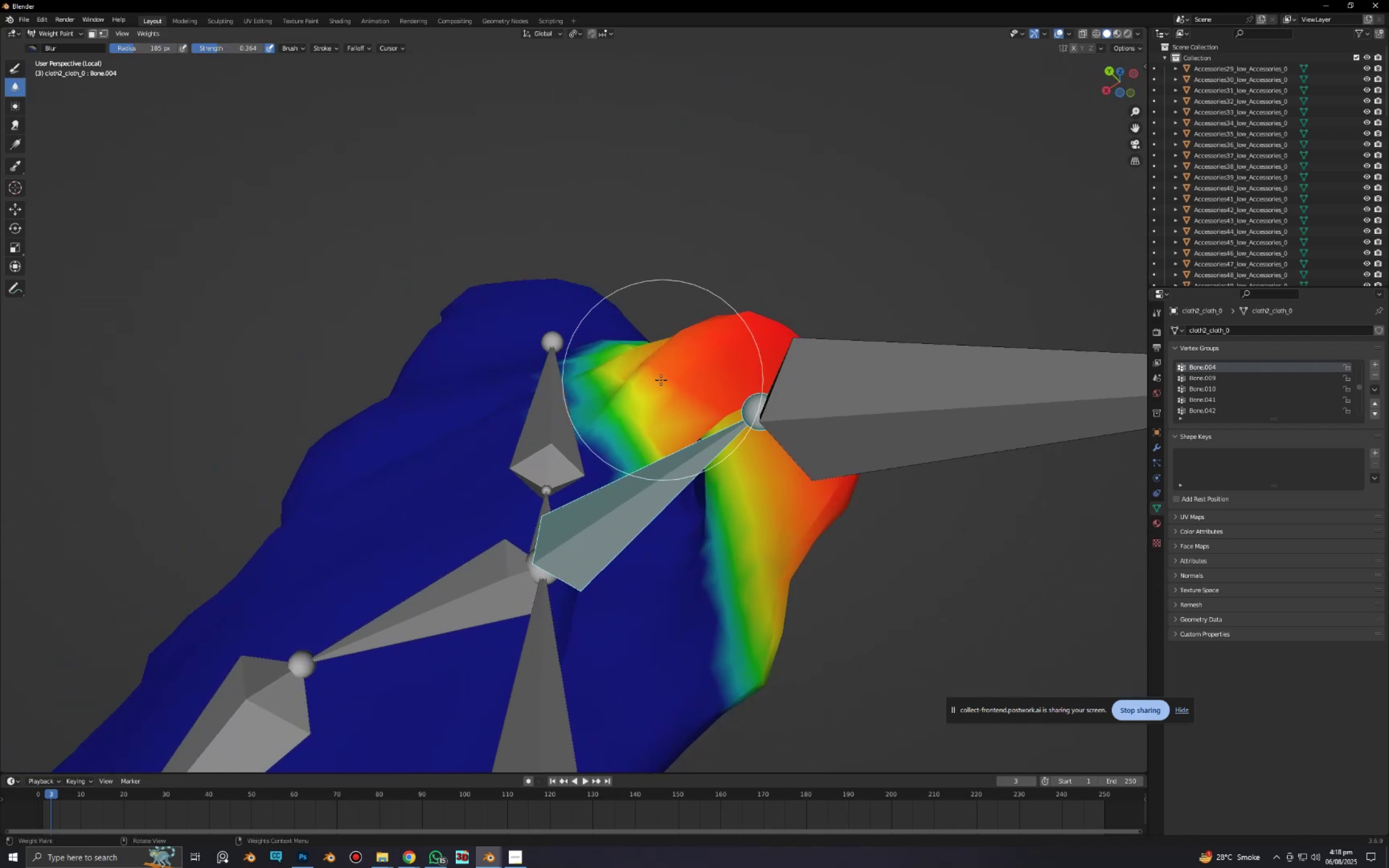 
left_click_drag(start_coordinate=[659, 381], to_coordinate=[661, 426])
 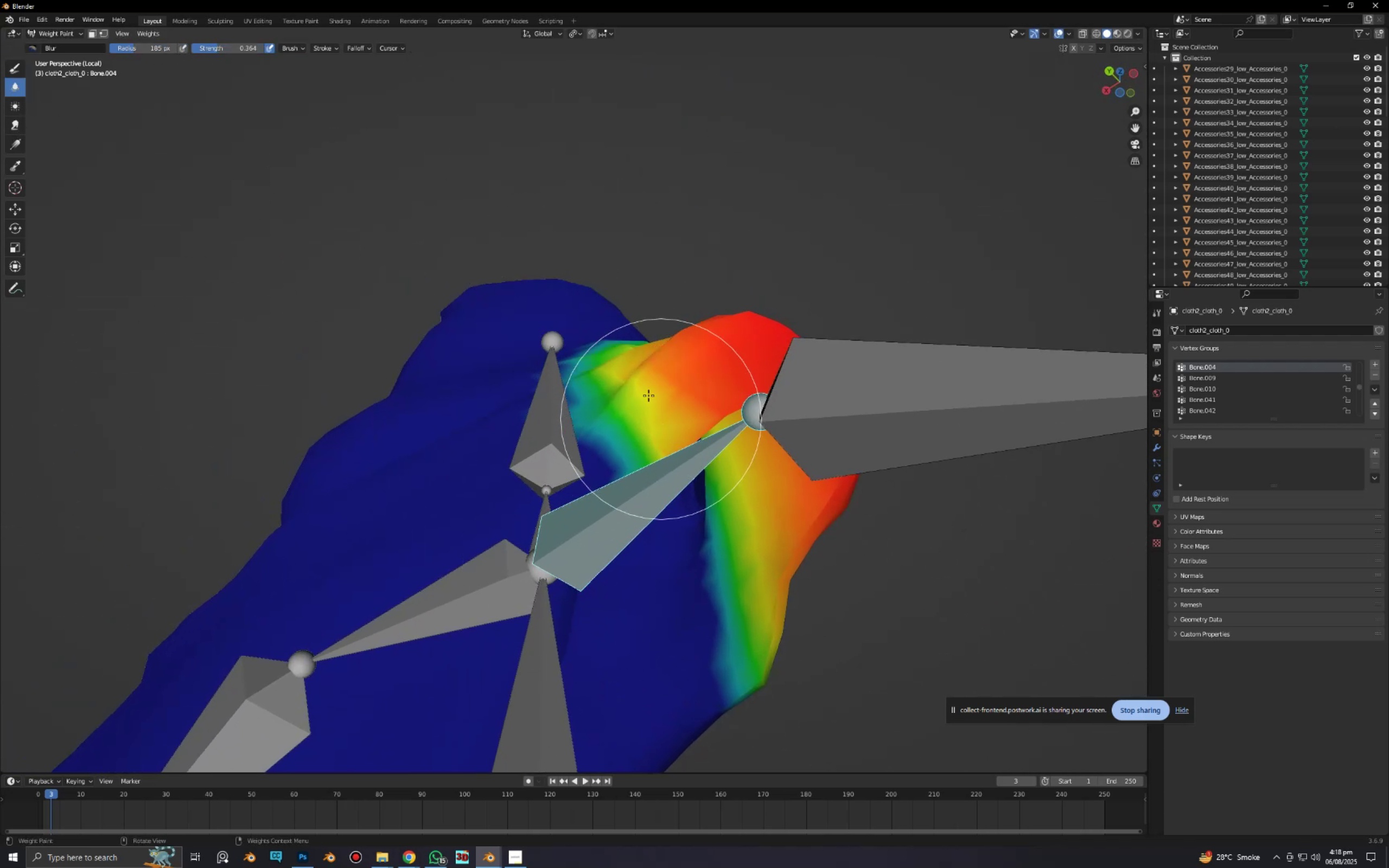 
left_click_drag(start_coordinate=[640, 384], to_coordinate=[663, 427])
 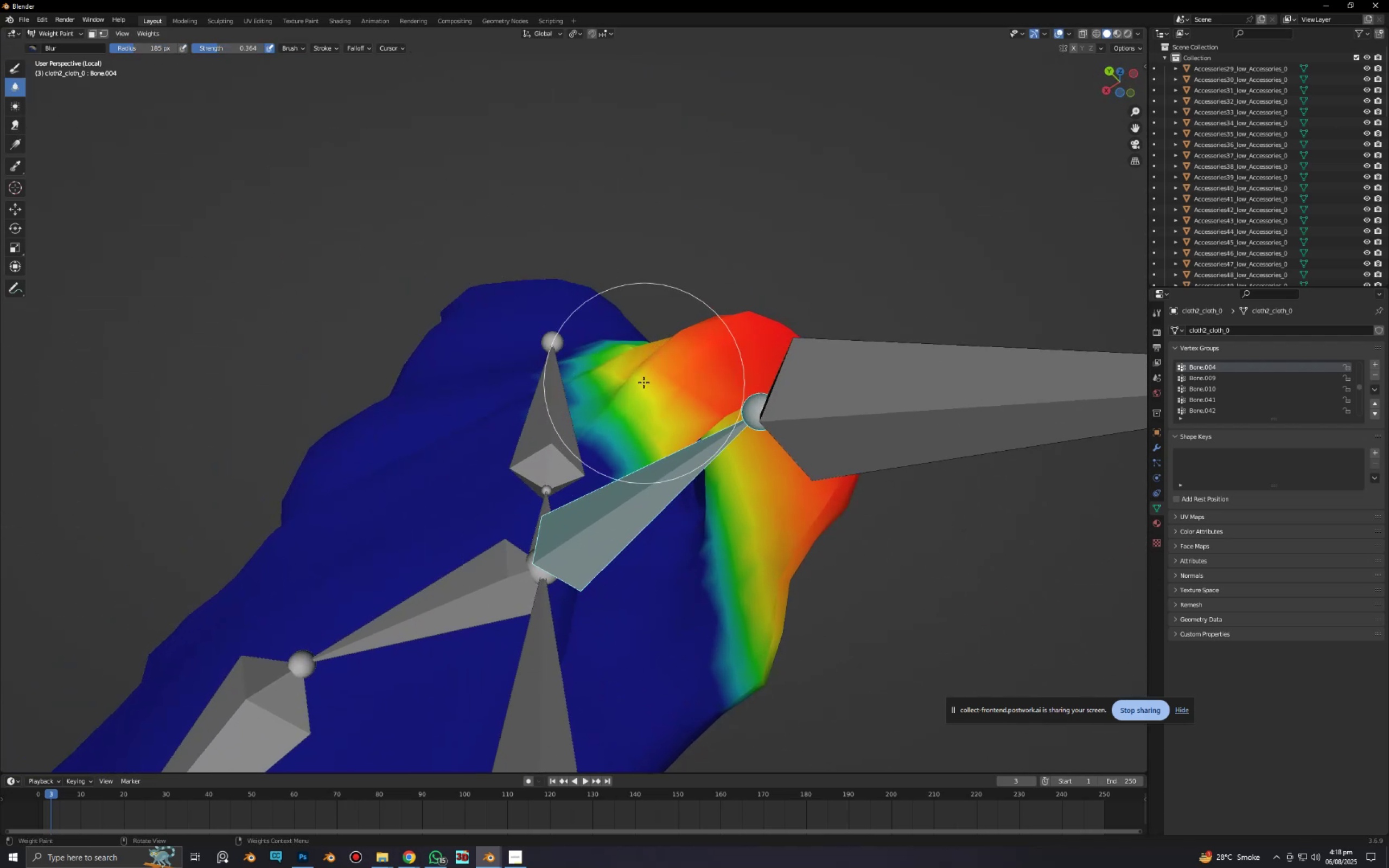 
left_click_drag(start_coordinate=[643, 382], to_coordinate=[658, 426])
 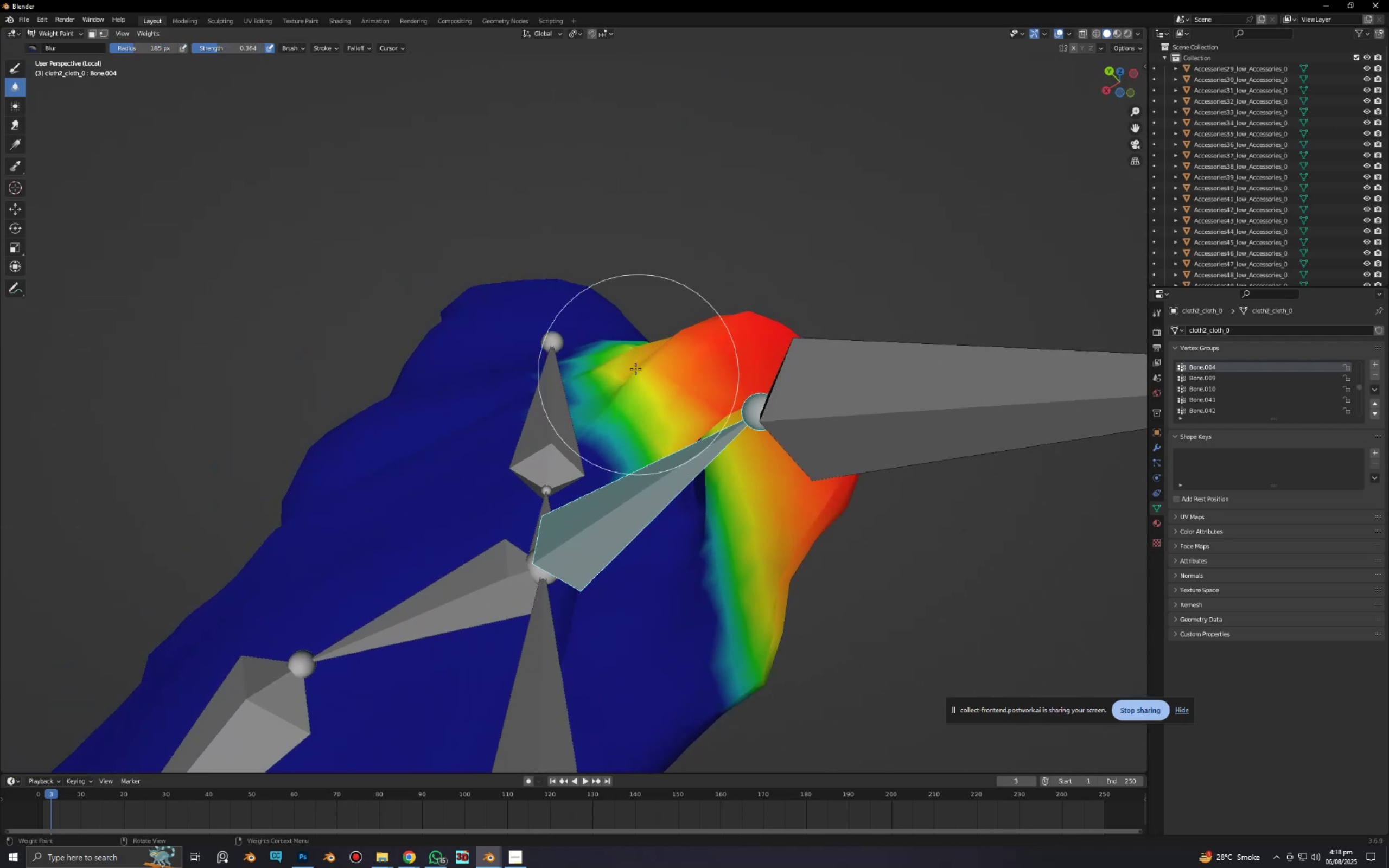 
left_click_drag(start_coordinate=[635, 369], to_coordinate=[653, 429])
 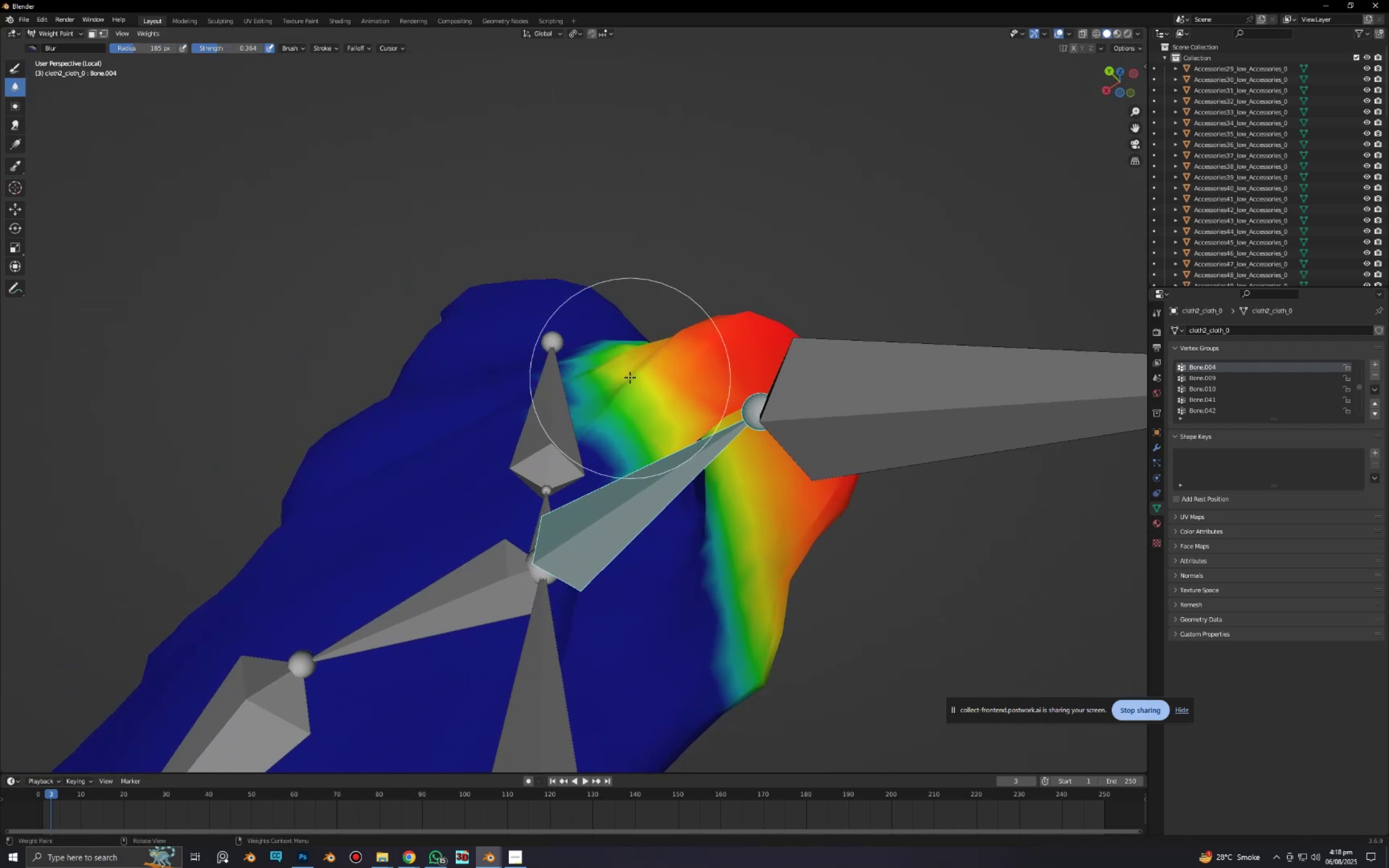 
left_click_drag(start_coordinate=[630, 378], to_coordinate=[647, 420])
 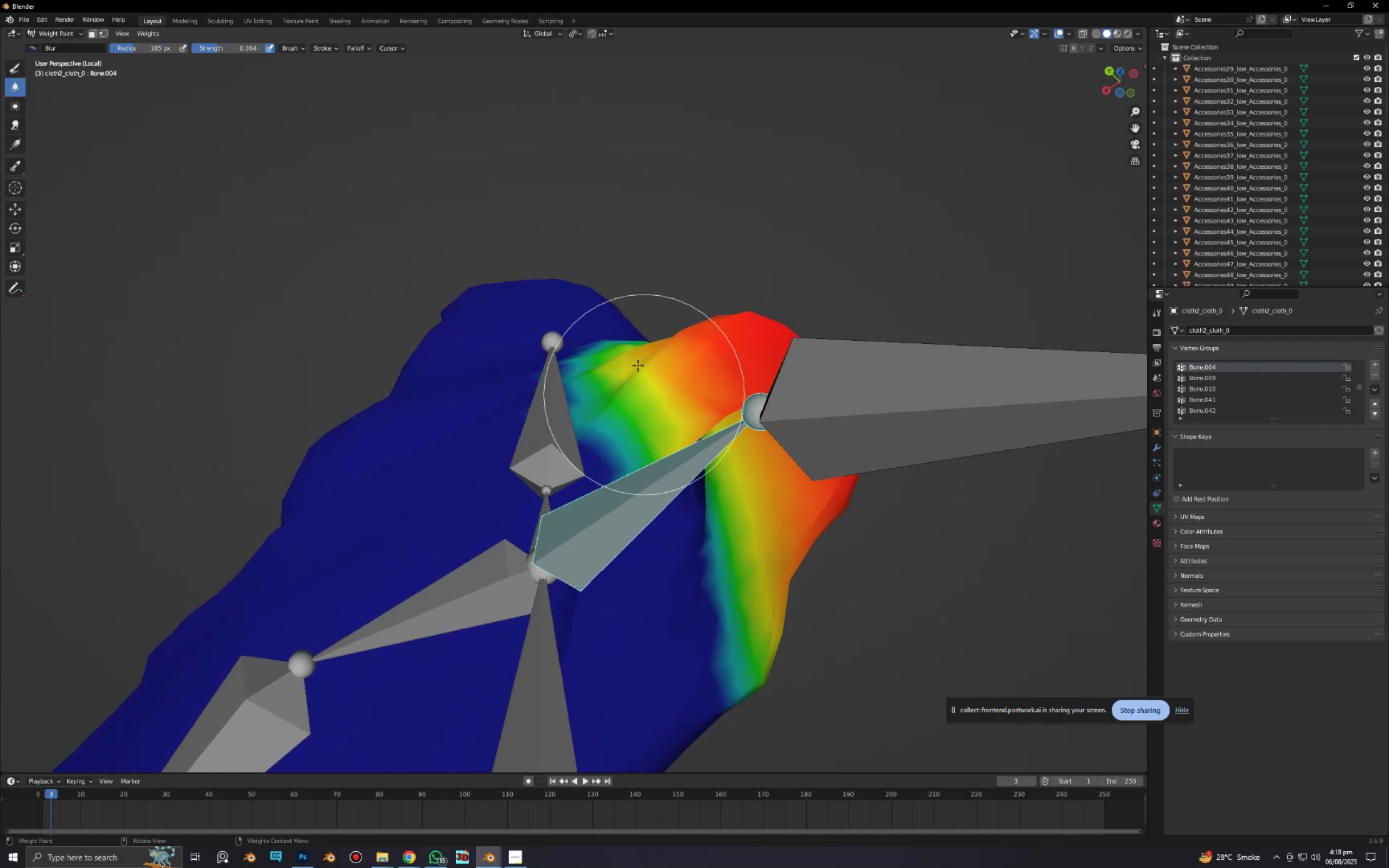 
left_click_drag(start_coordinate=[638, 363], to_coordinate=[651, 420])
 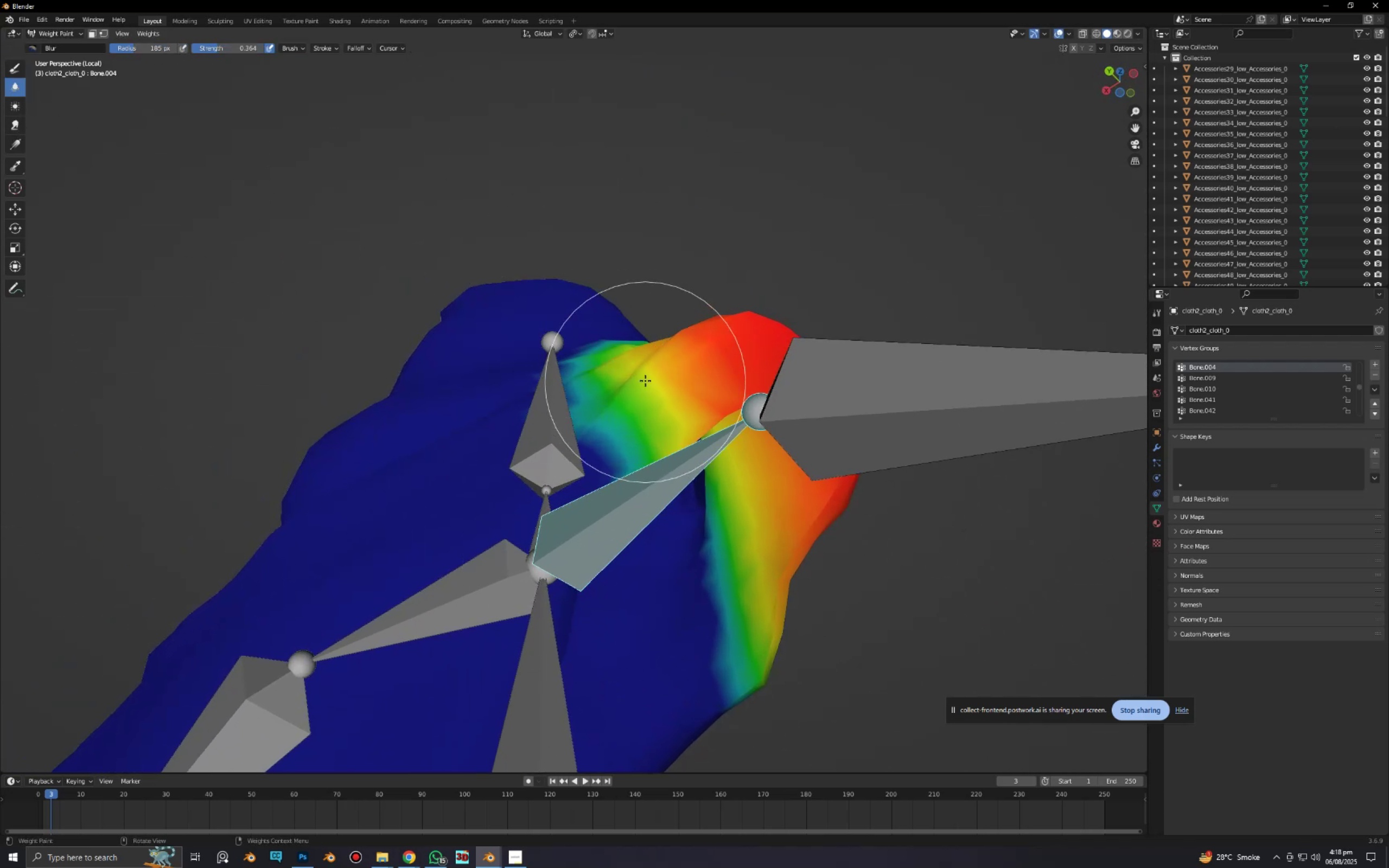 
left_click_drag(start_coordinate=[645, 381], to_coordinate=[658, 425])
 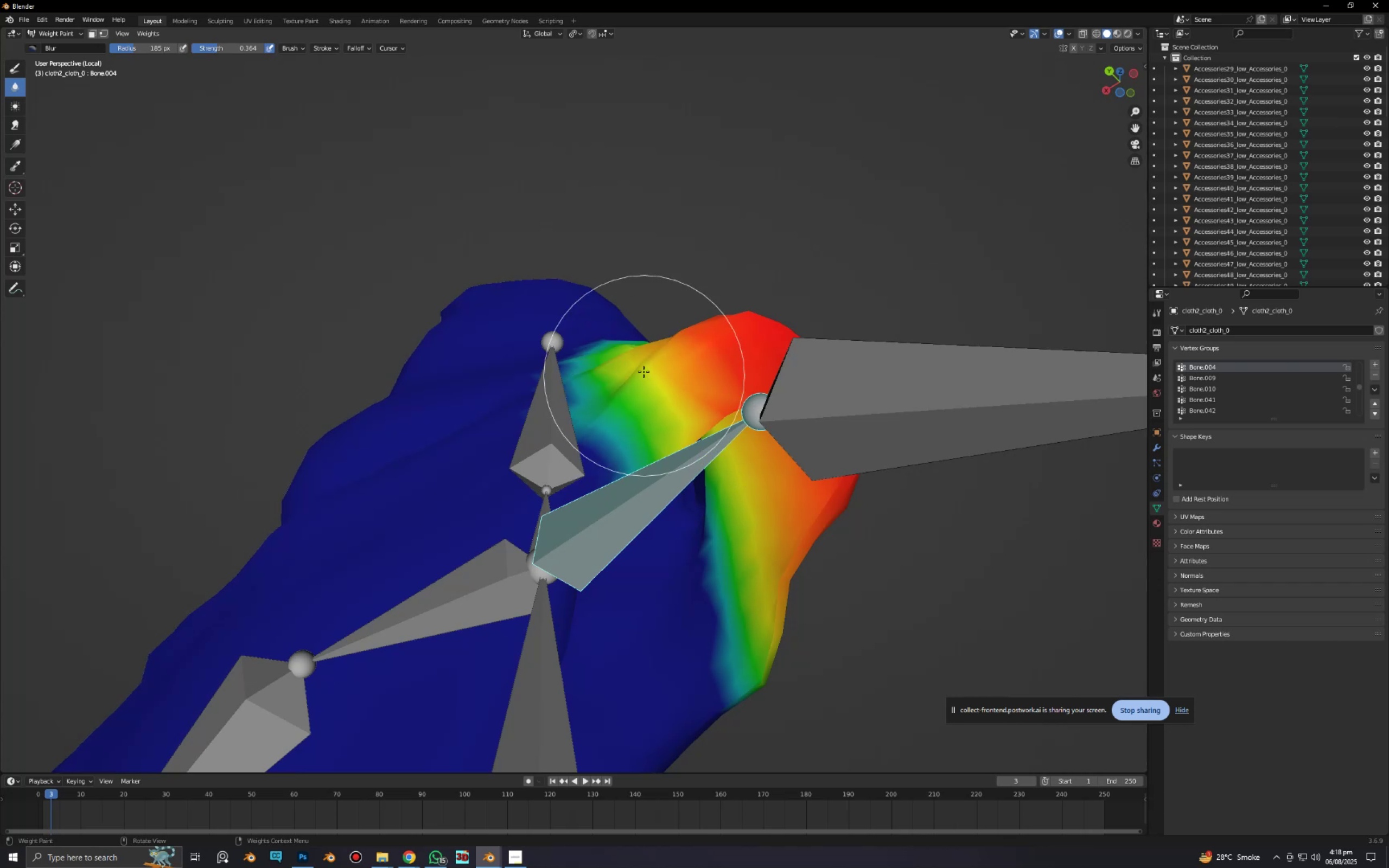 
left_click_drag(start_coordinate=[643, 372], to_coordinate=[658, 420])
 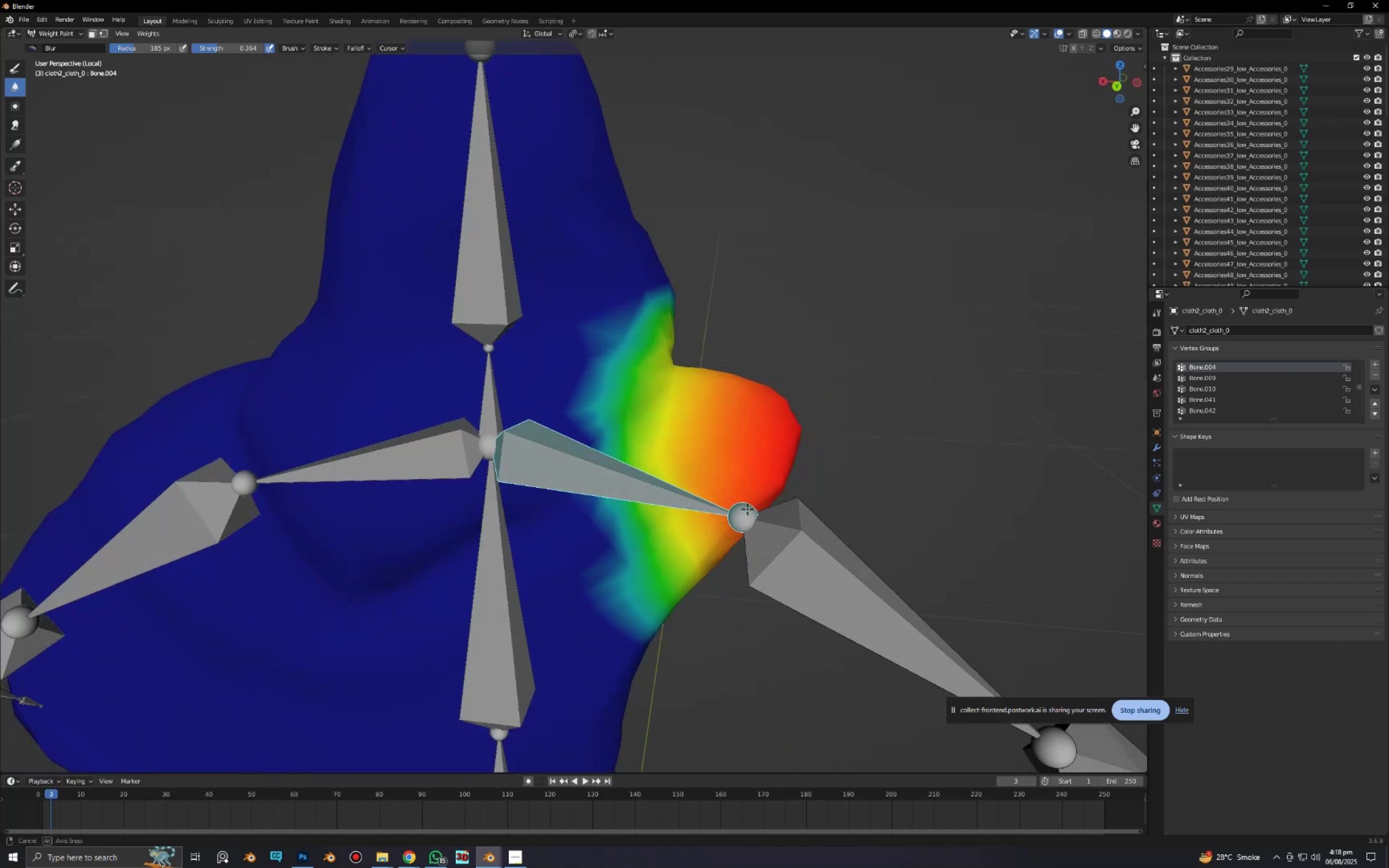 
left_click_drag(start_coordinate=[687, 439], to_coordinate=[685, 388])
 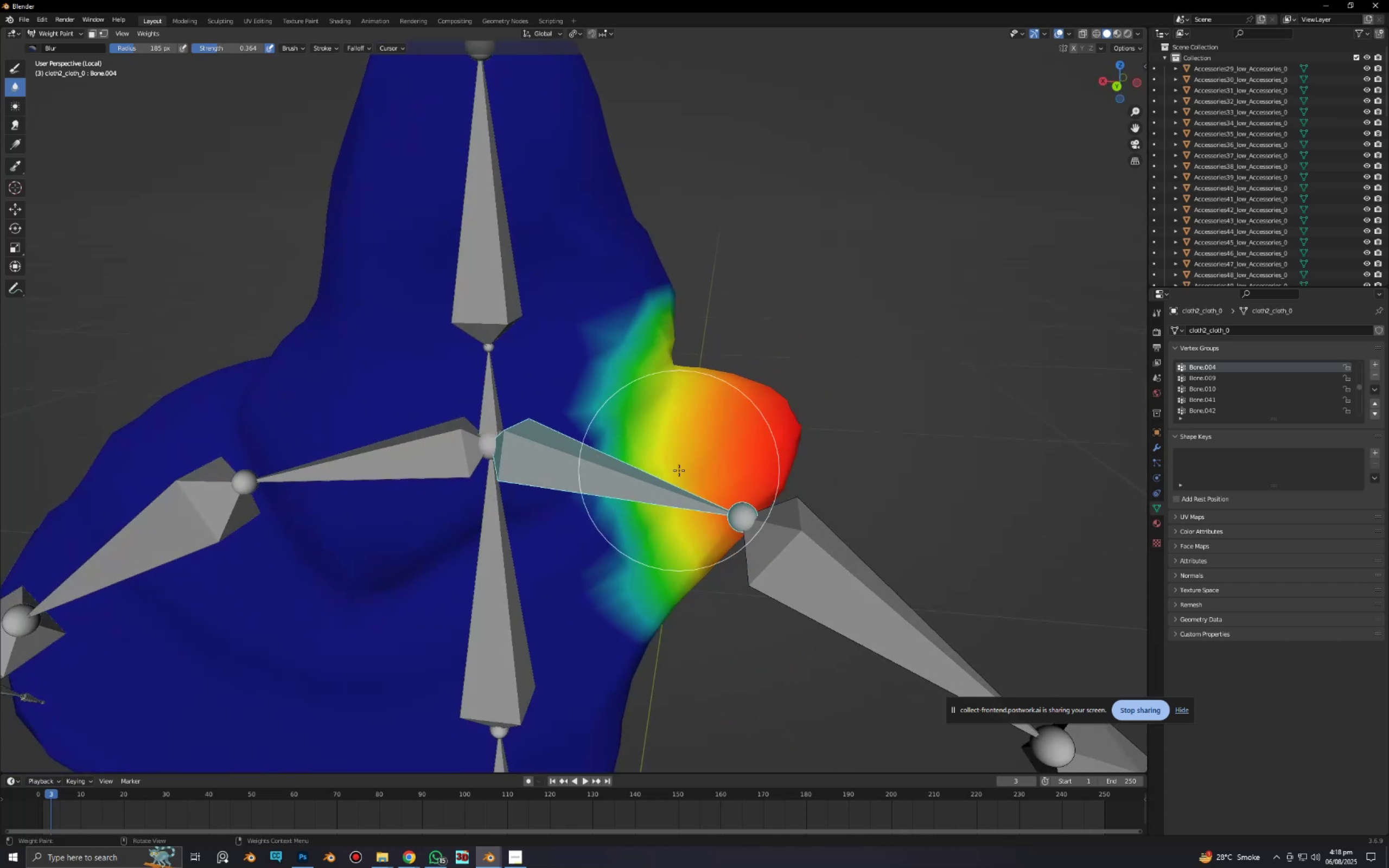 
left_click_drag(start_coordinate=[676, 476], to_coordinate=[692, 383])
 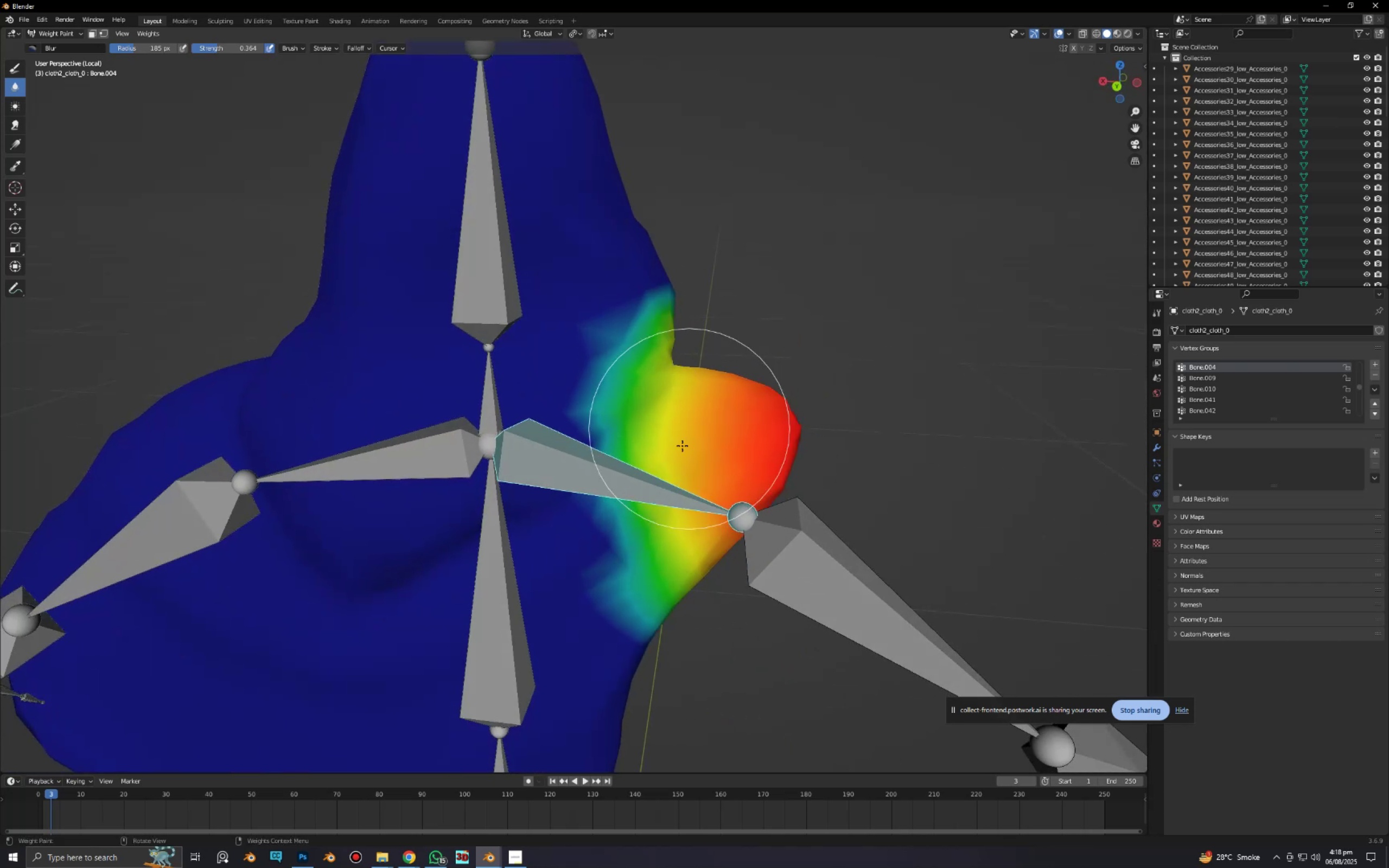 
left_click_drag(start_coordinate=[680, 450], to_coordinate=[688, 329])
 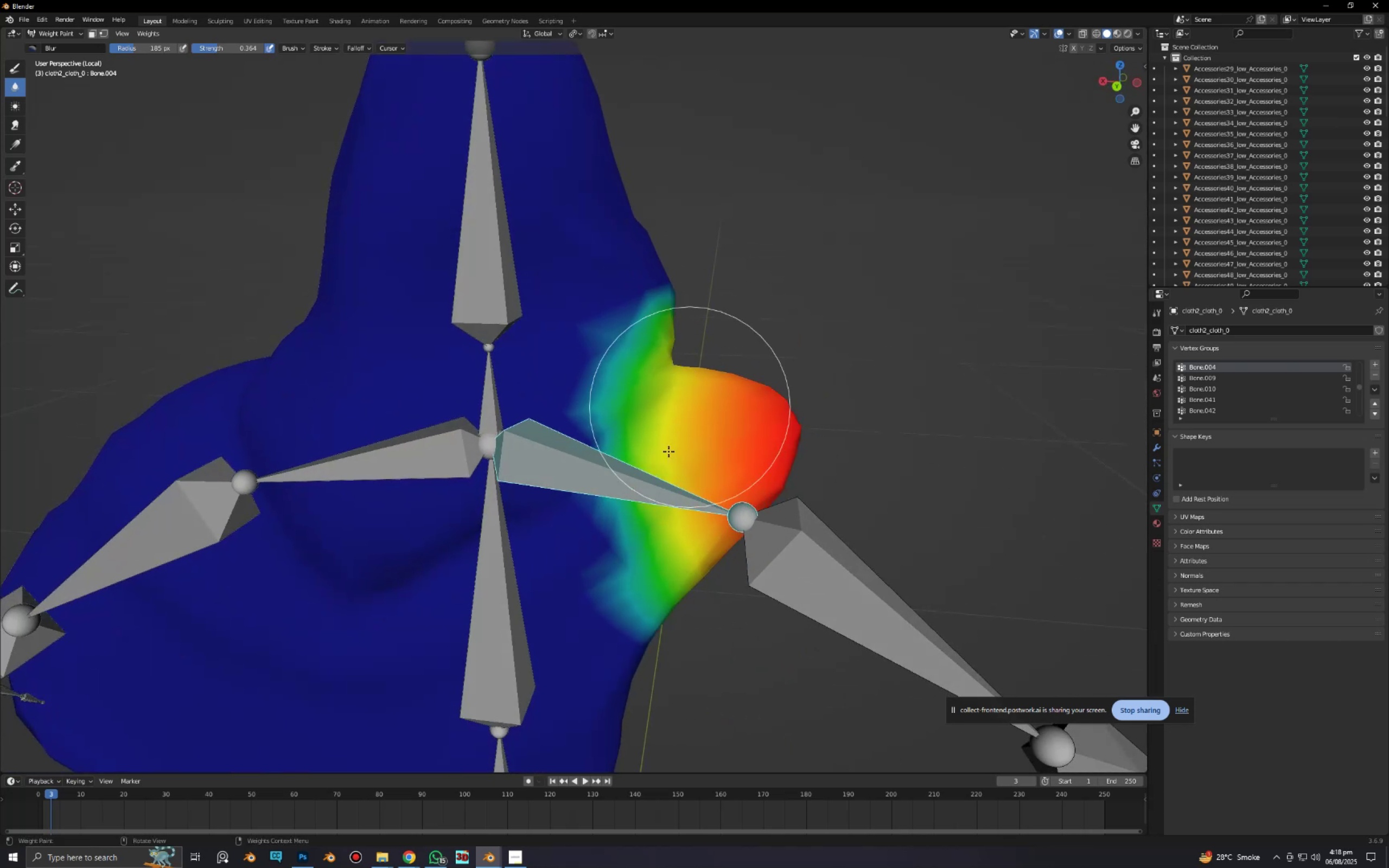 
left_click_drag(start_coordinate=[665, 456], to_coordinate=[679, 378])
 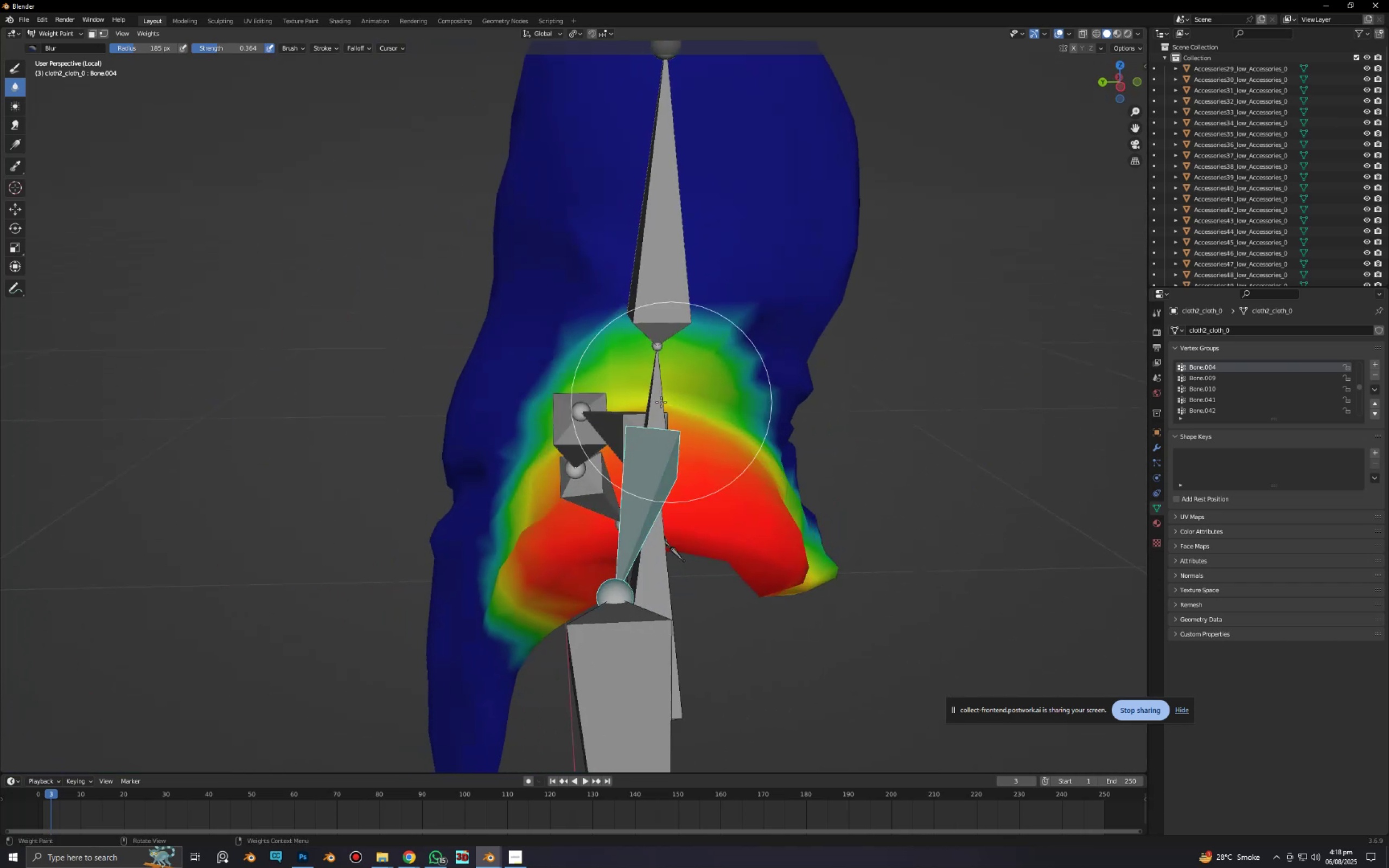 
left_click_drag(start_coordinate=[667, 363], to_coordinate=[751, 452])
 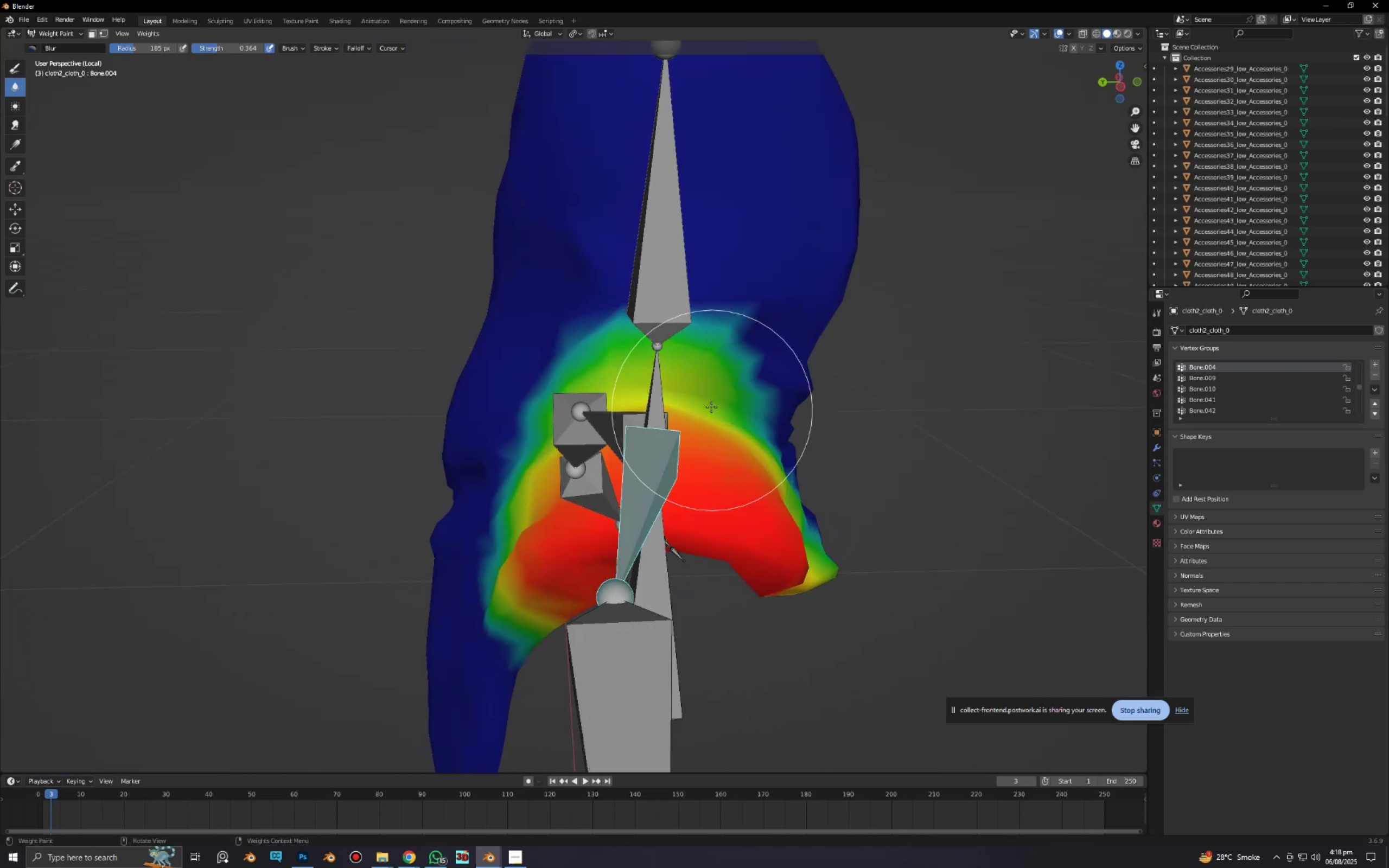 
left_click_drag(start_coordinate=[711, 406], to_coordinate=[741, 452])
 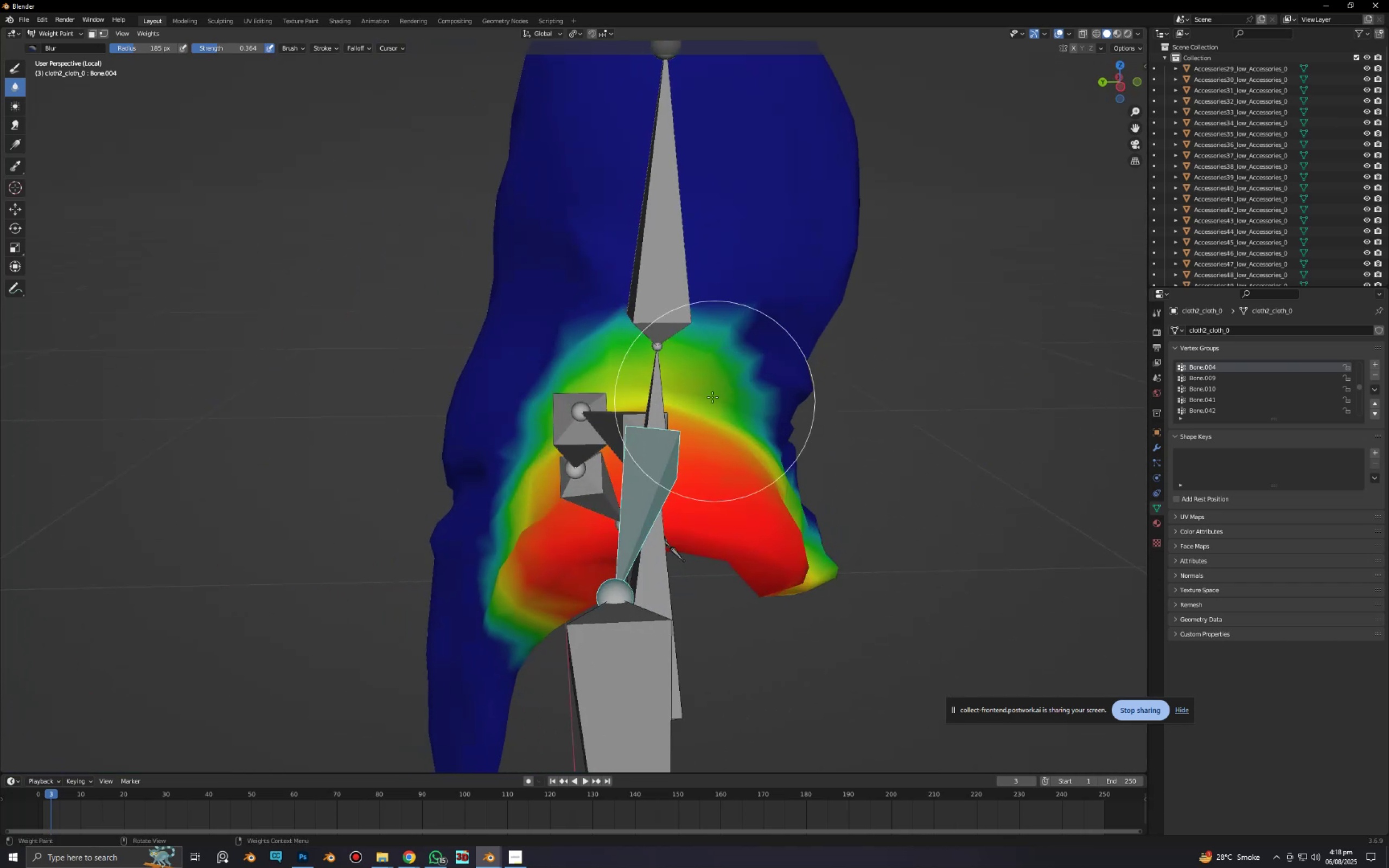 
left_click_drag(start_coordinate=[712, 397], to_coordinate=[778, 503])
 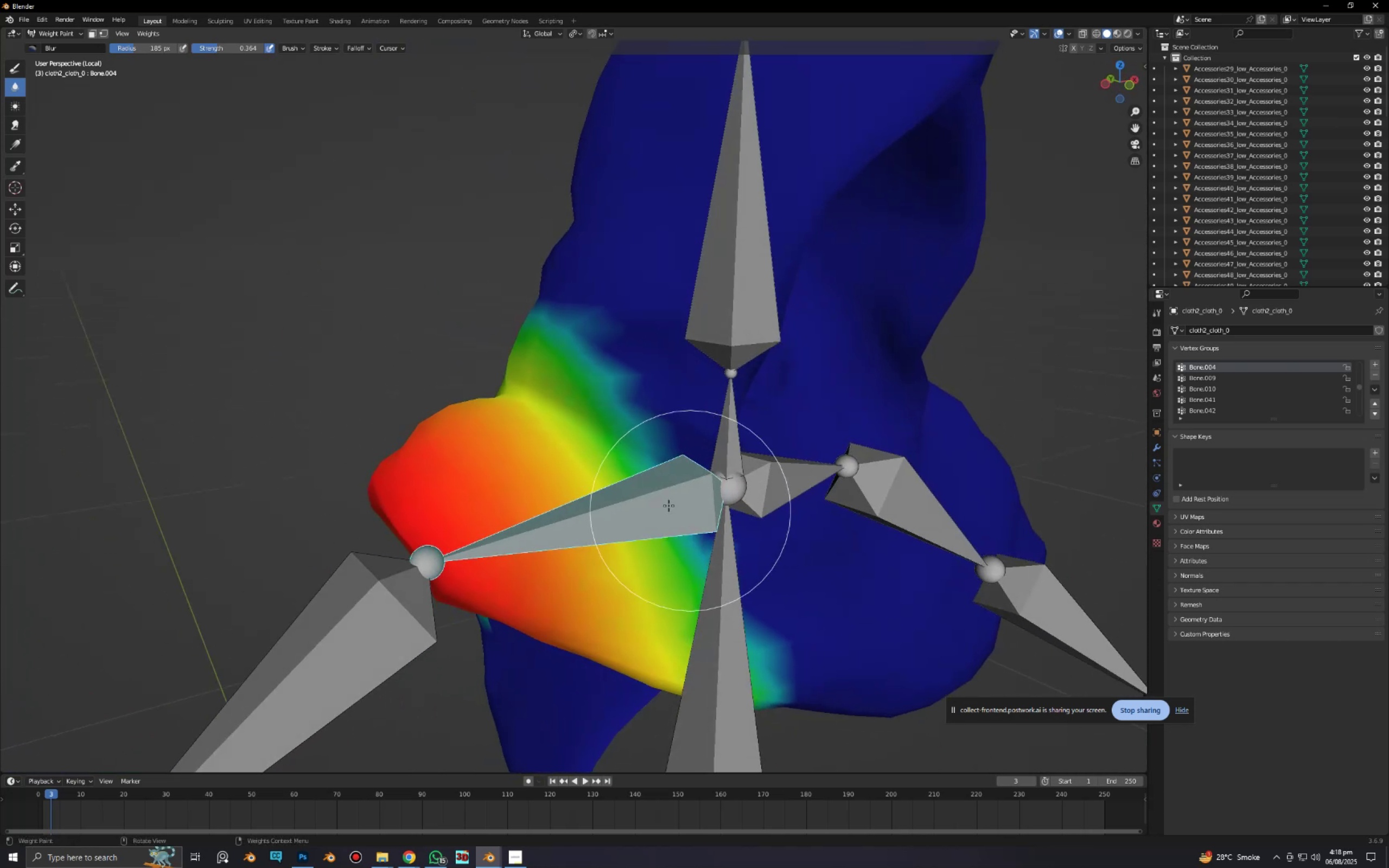 
left_click_drag(start_coordinate=[607, 454], to_coordinate=[698, 615])
 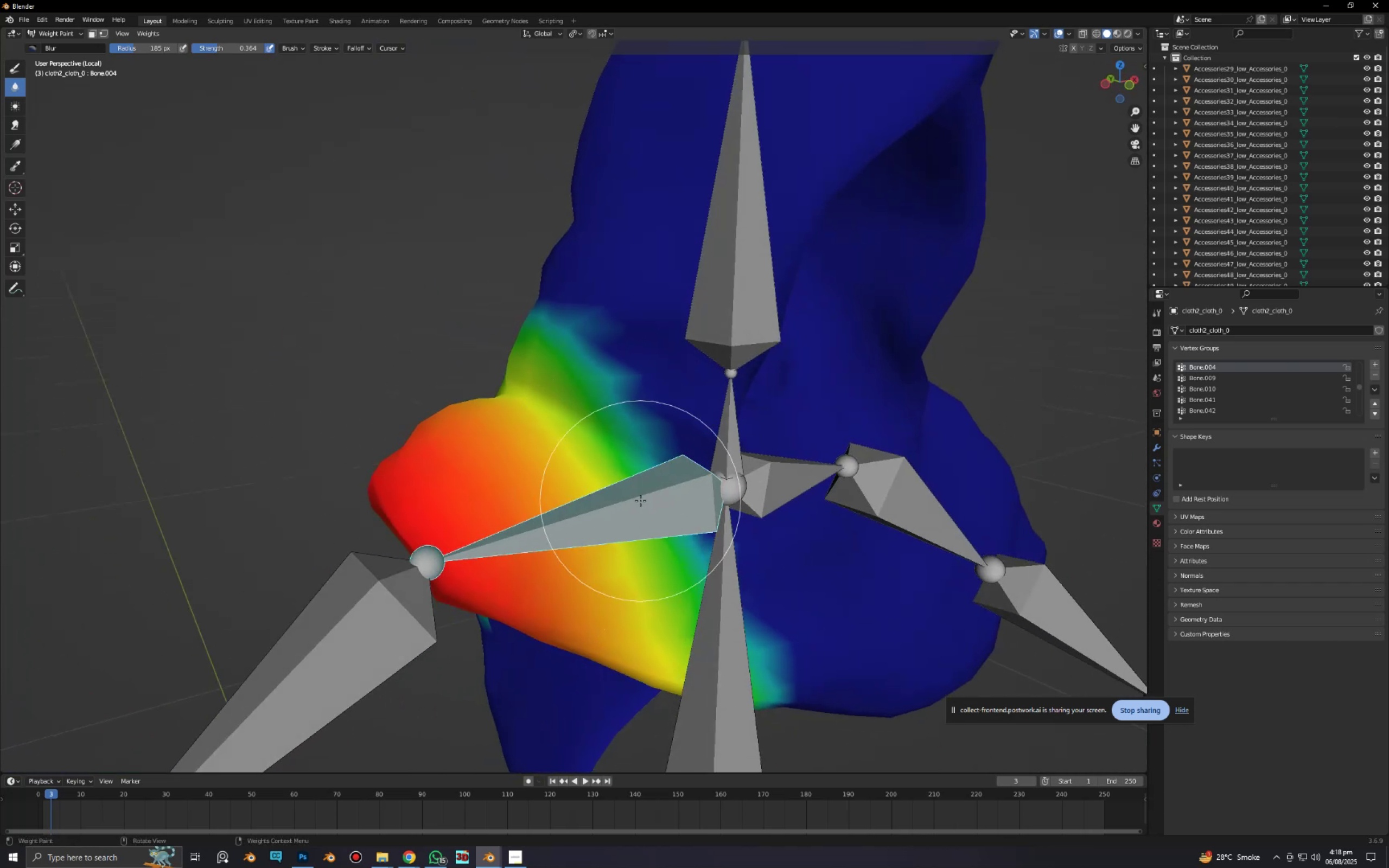 
left_click_drag(start_coordinate=[640, 500], to_coordinate=[703, 672])
 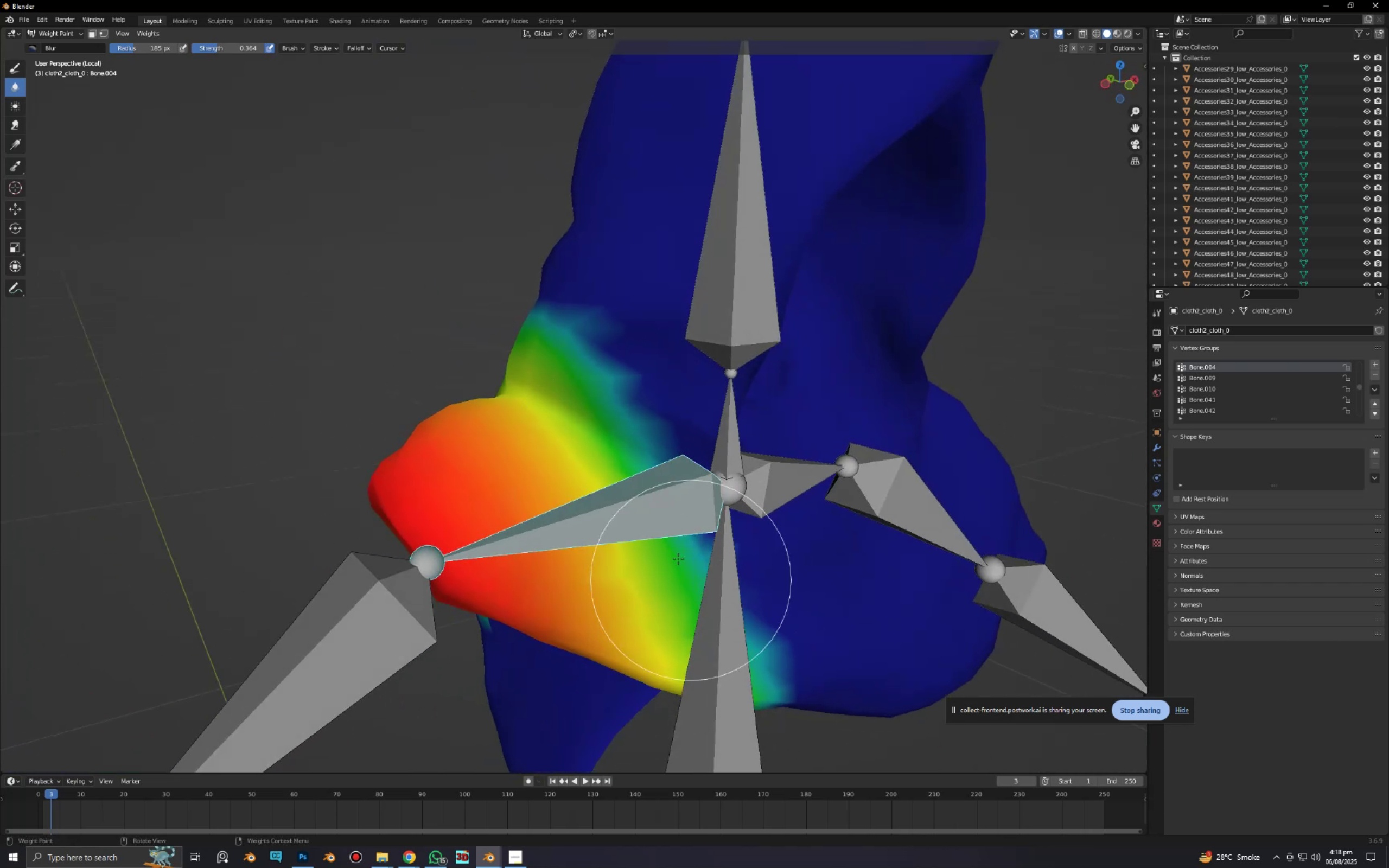 
left_click_drag(start_coordinate=[678, 558], to_coordinate=[726, 708])
 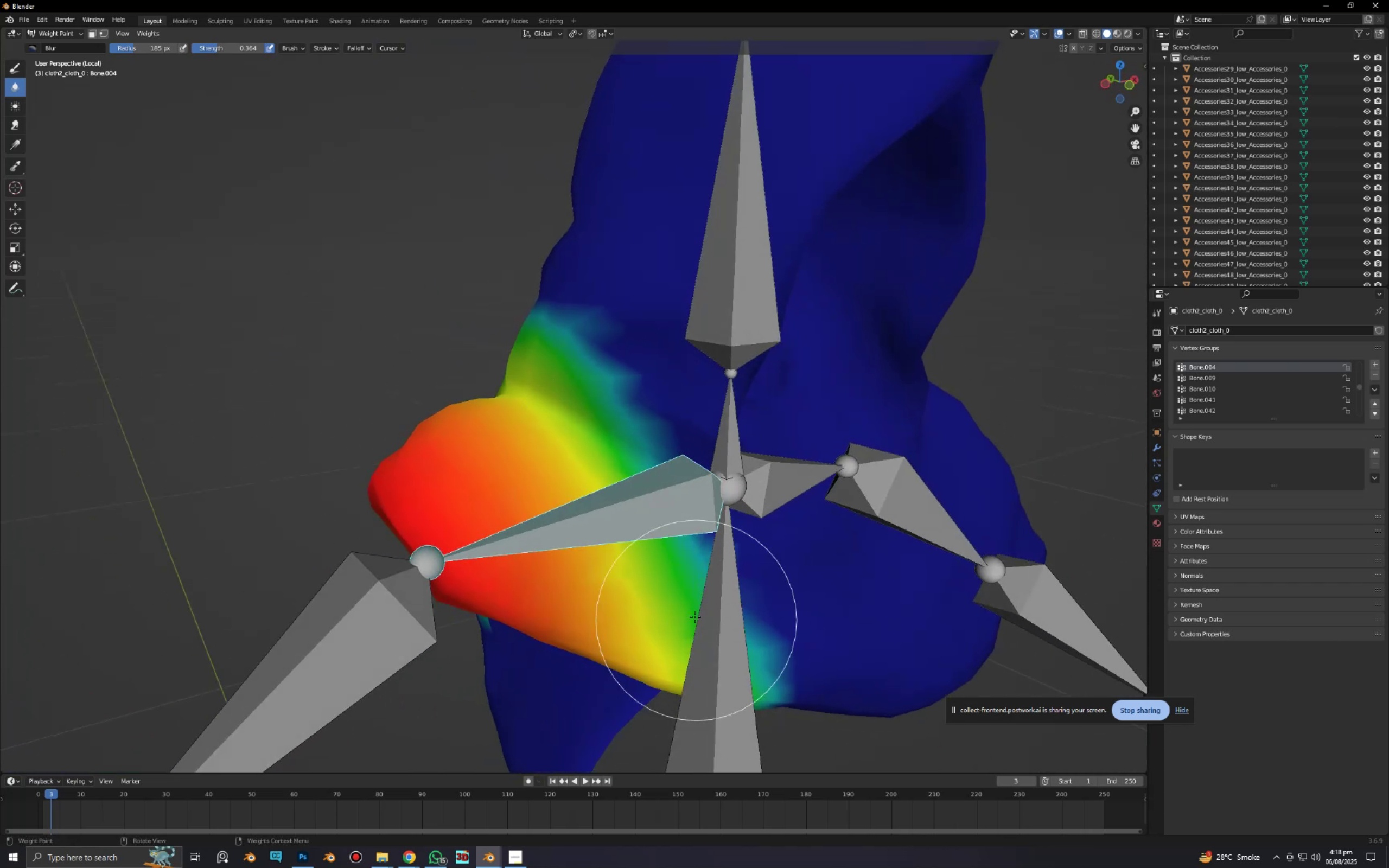 
left_click_drag(start_coordinate=[694, 611], to_coordinate=[609, 438])
 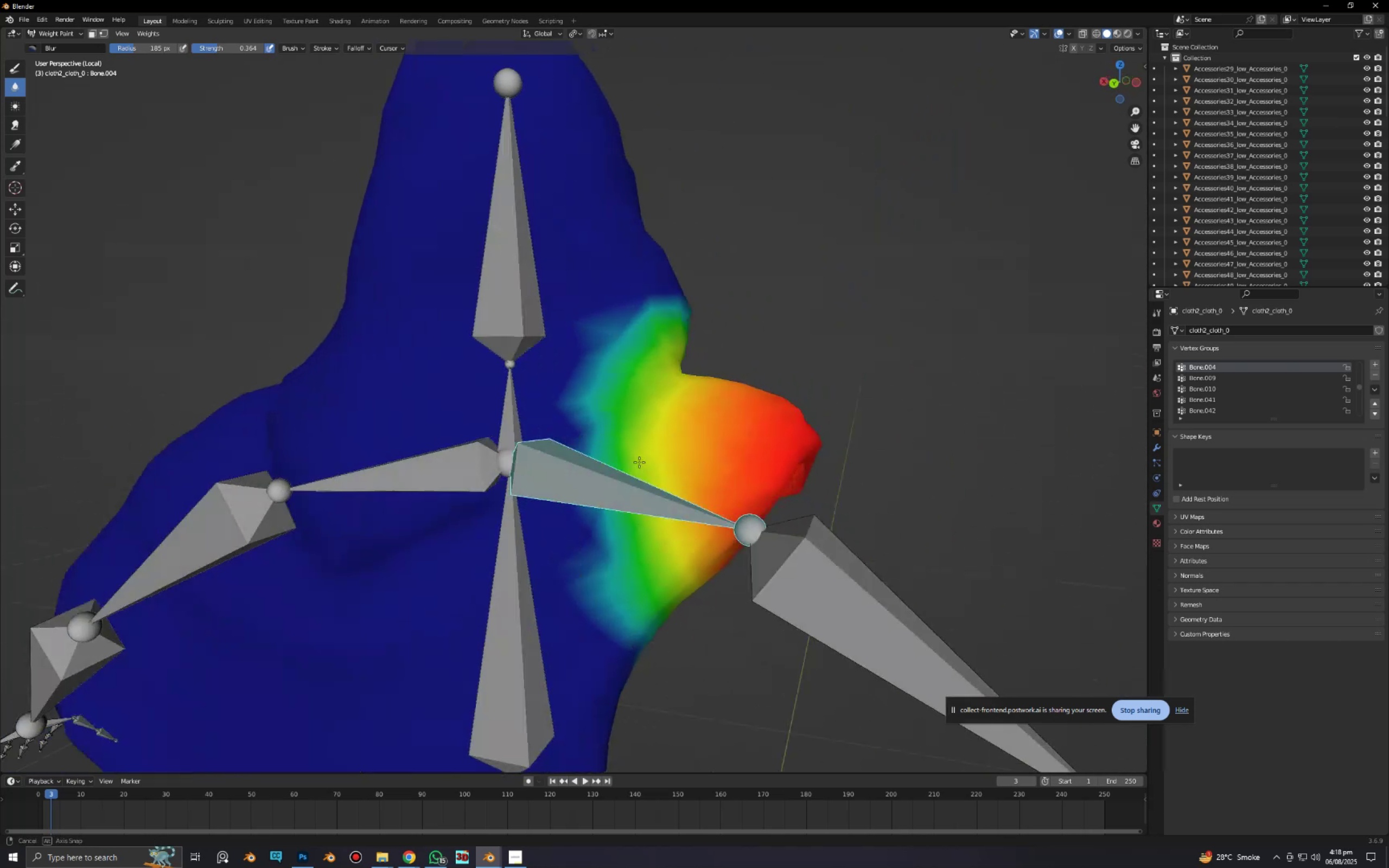 
key(Alt+AltLeft)
 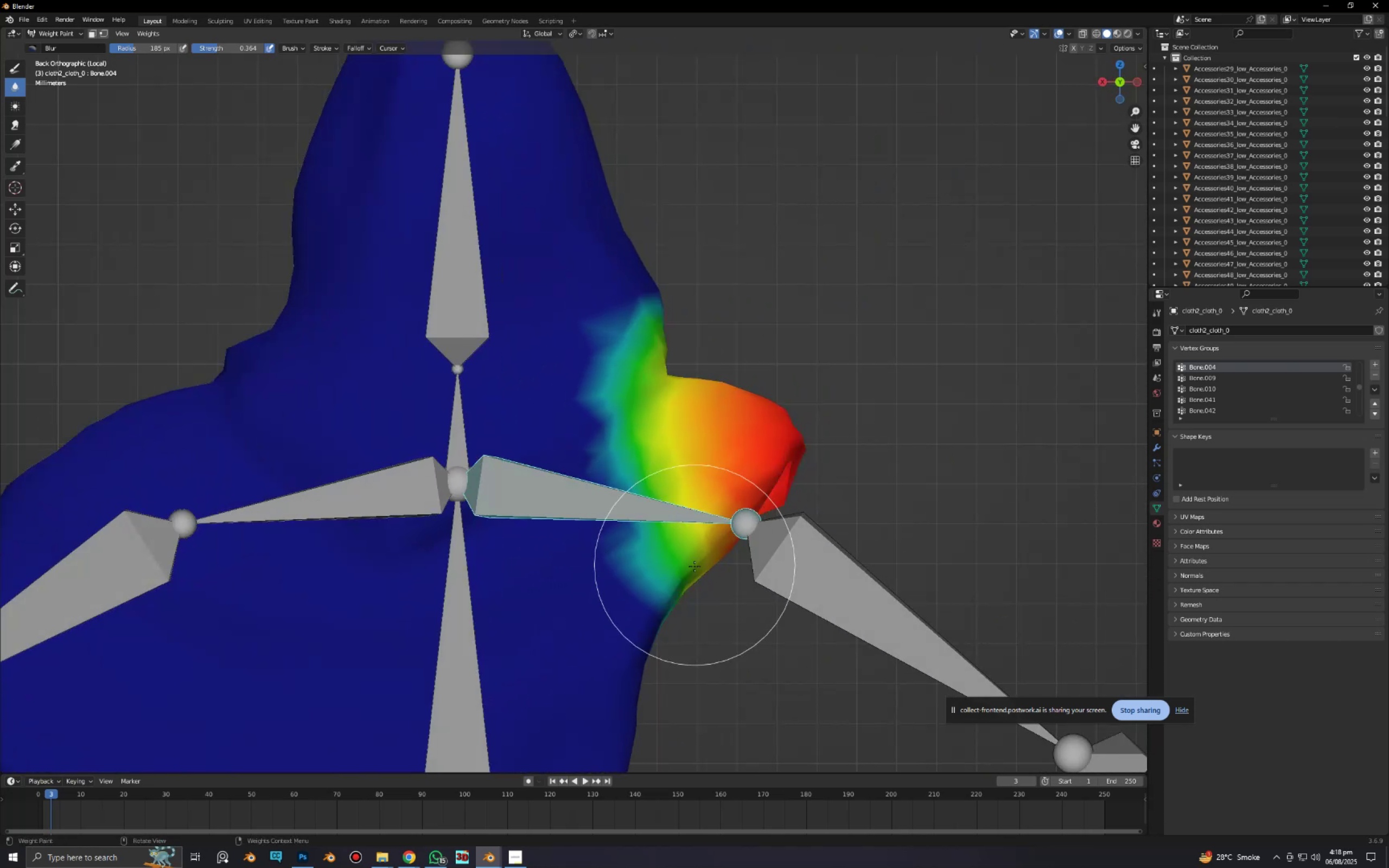 
scroll: coordinate [694, 566], scroll_direction: up, amount: 3.0
 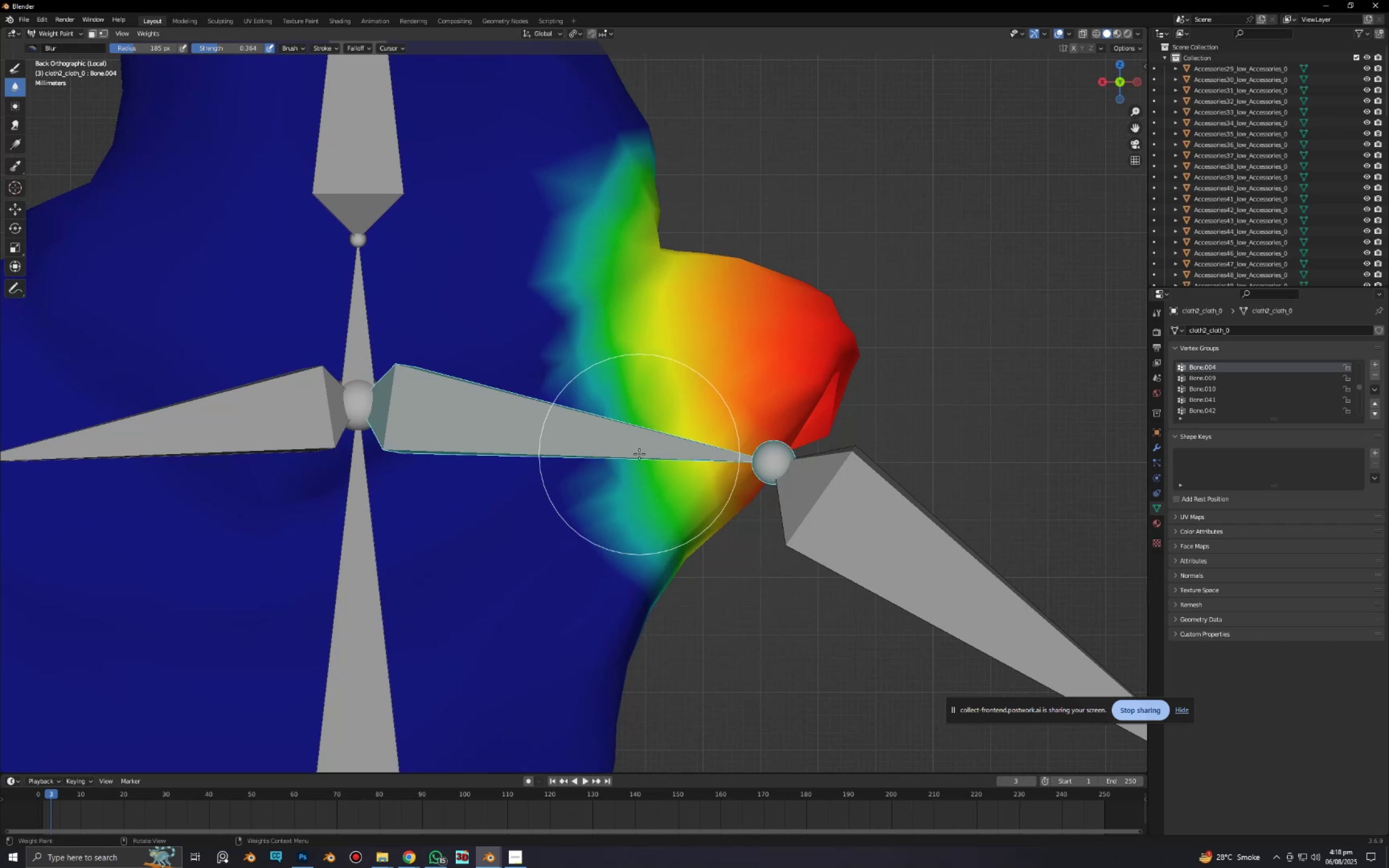 
hold_key(key=ShiftLeft, duration=0.46)
 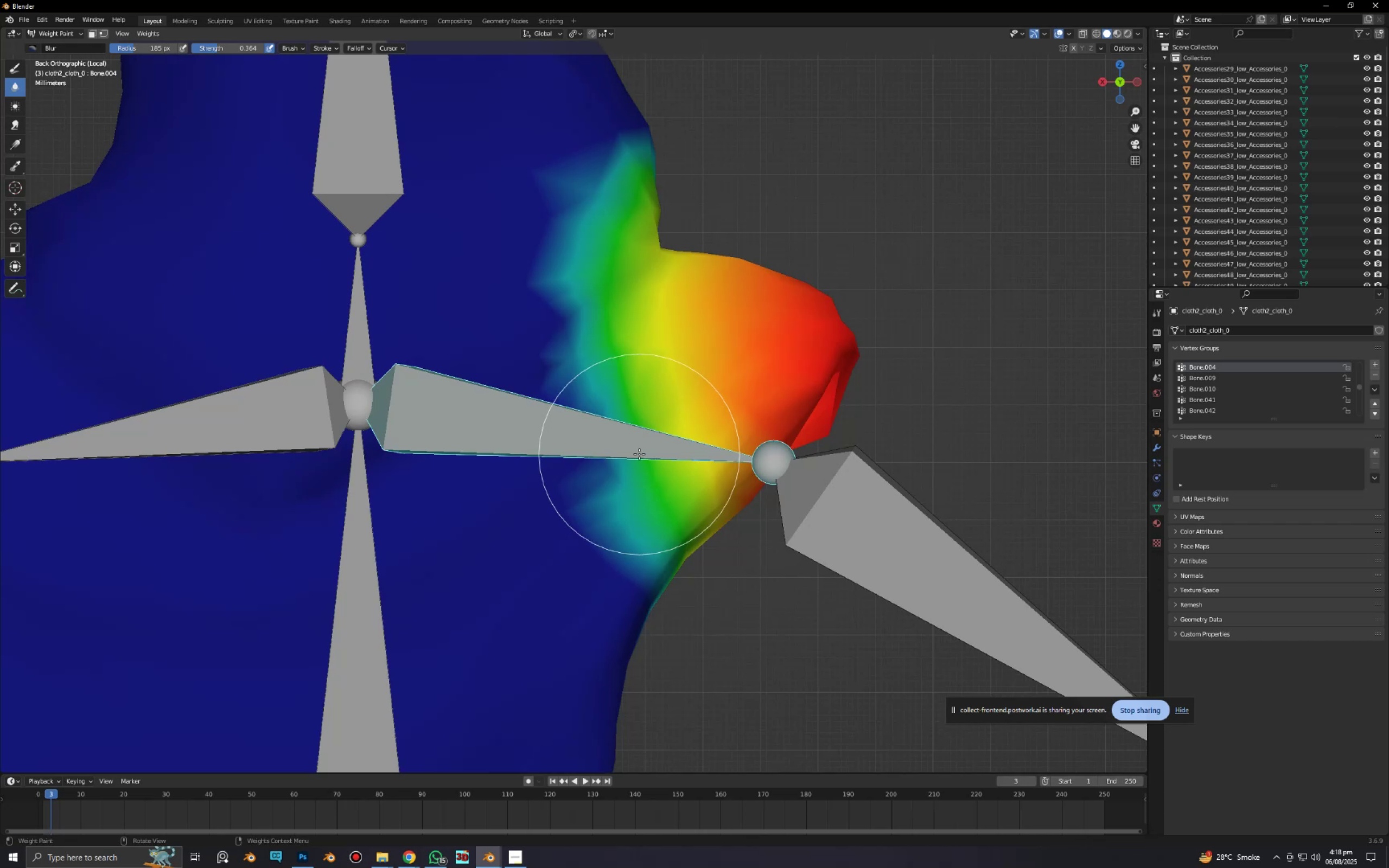 
scroll: coordinate [640, 454], scroll_direction: up, amount: 2.0
 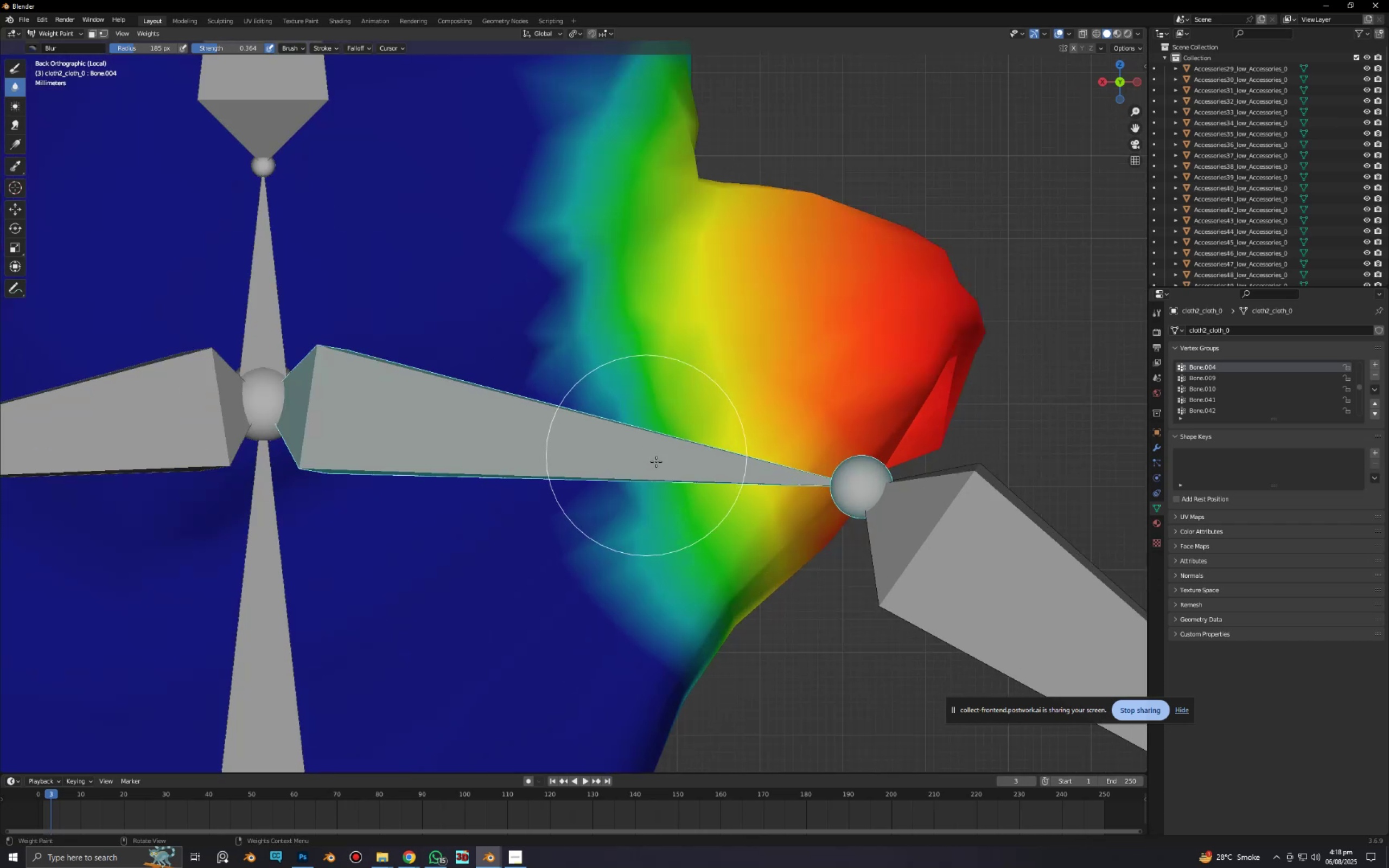 
key(Shift+F)
 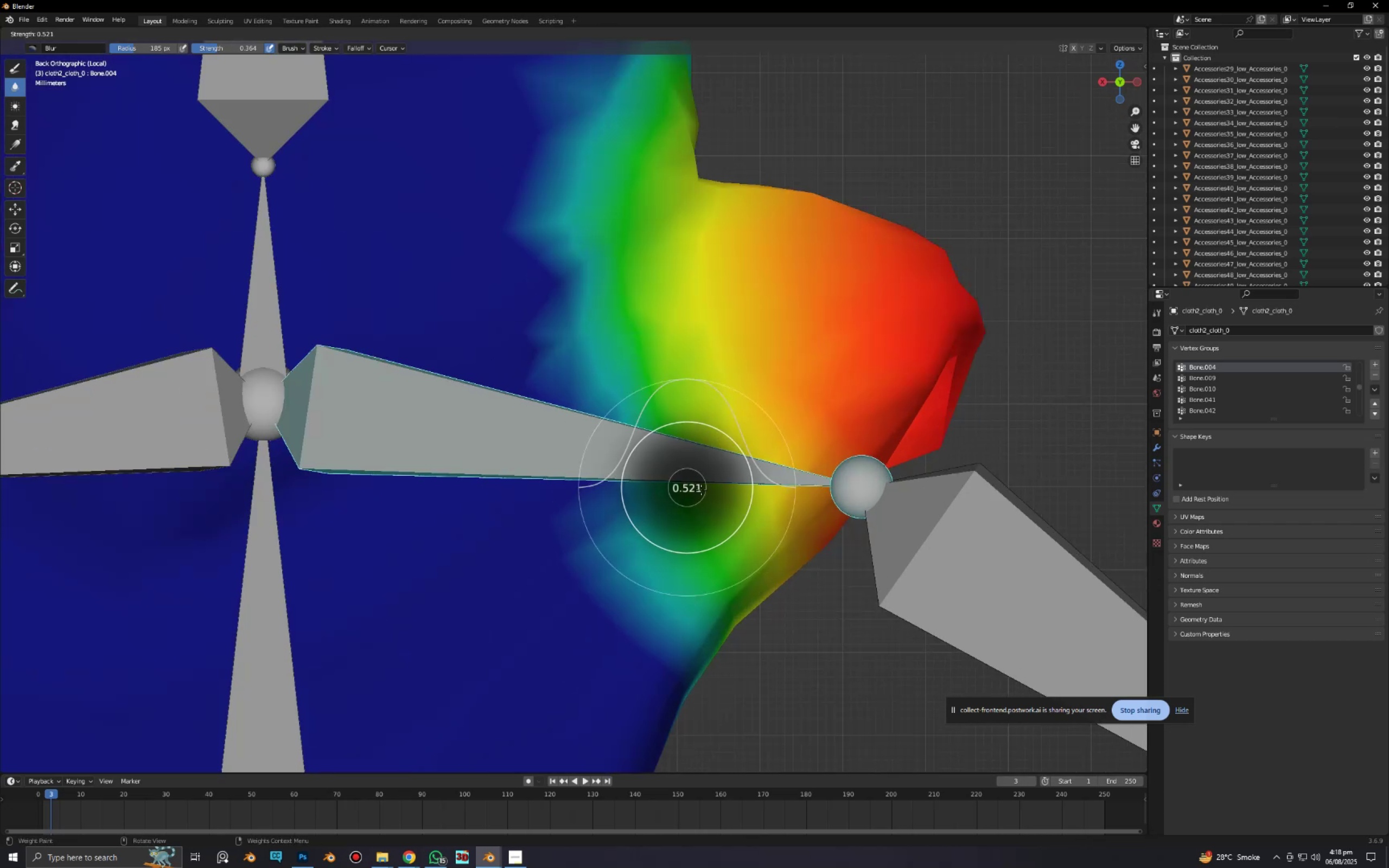 
left_click([701, 490])
 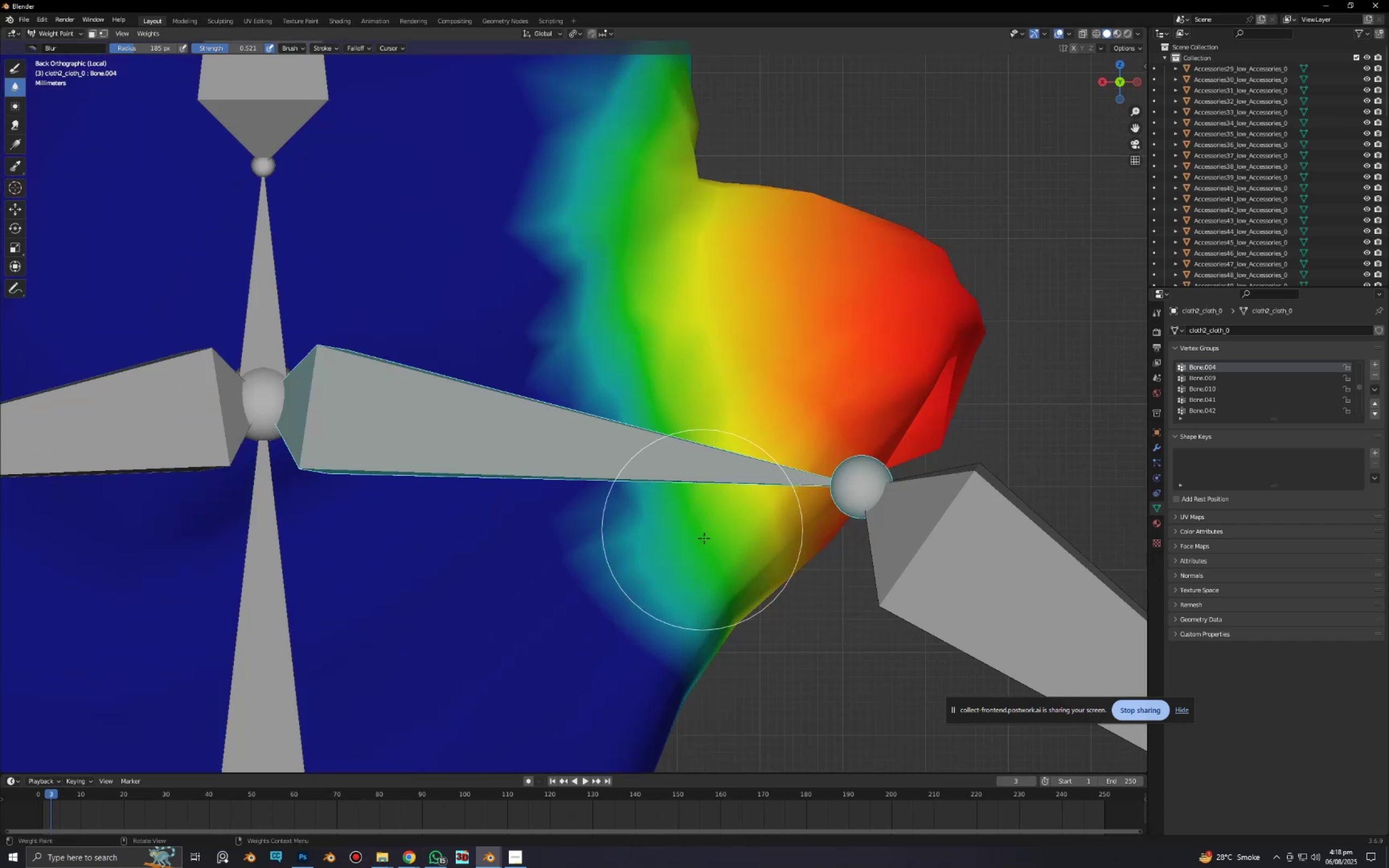 
left_click_drag(start_coordinate=[704, 541], to_coordinate=[617, 385])
 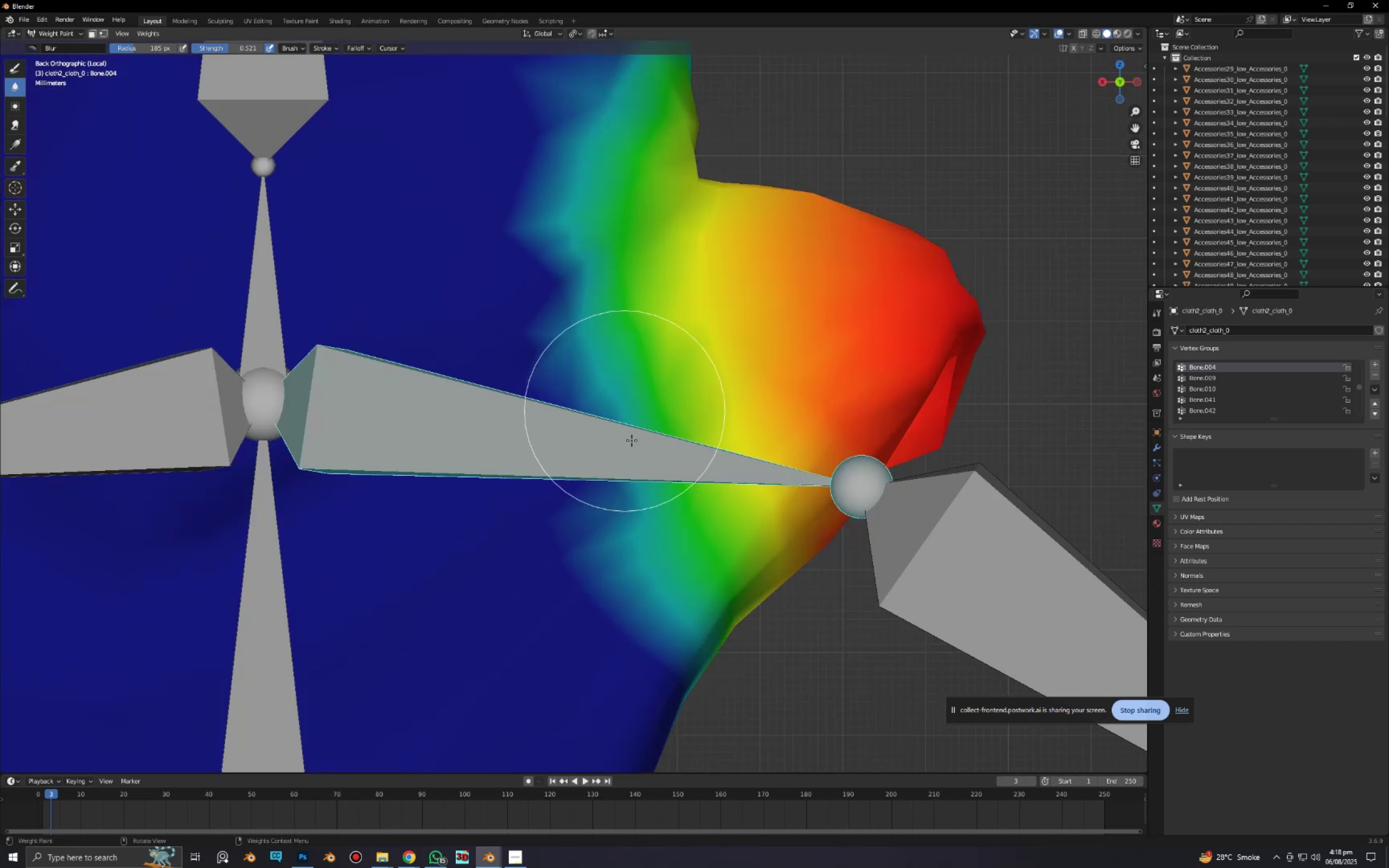 
left_click_drag(start_coordinate=[639, 470], to_coordinate=[671, 536])
 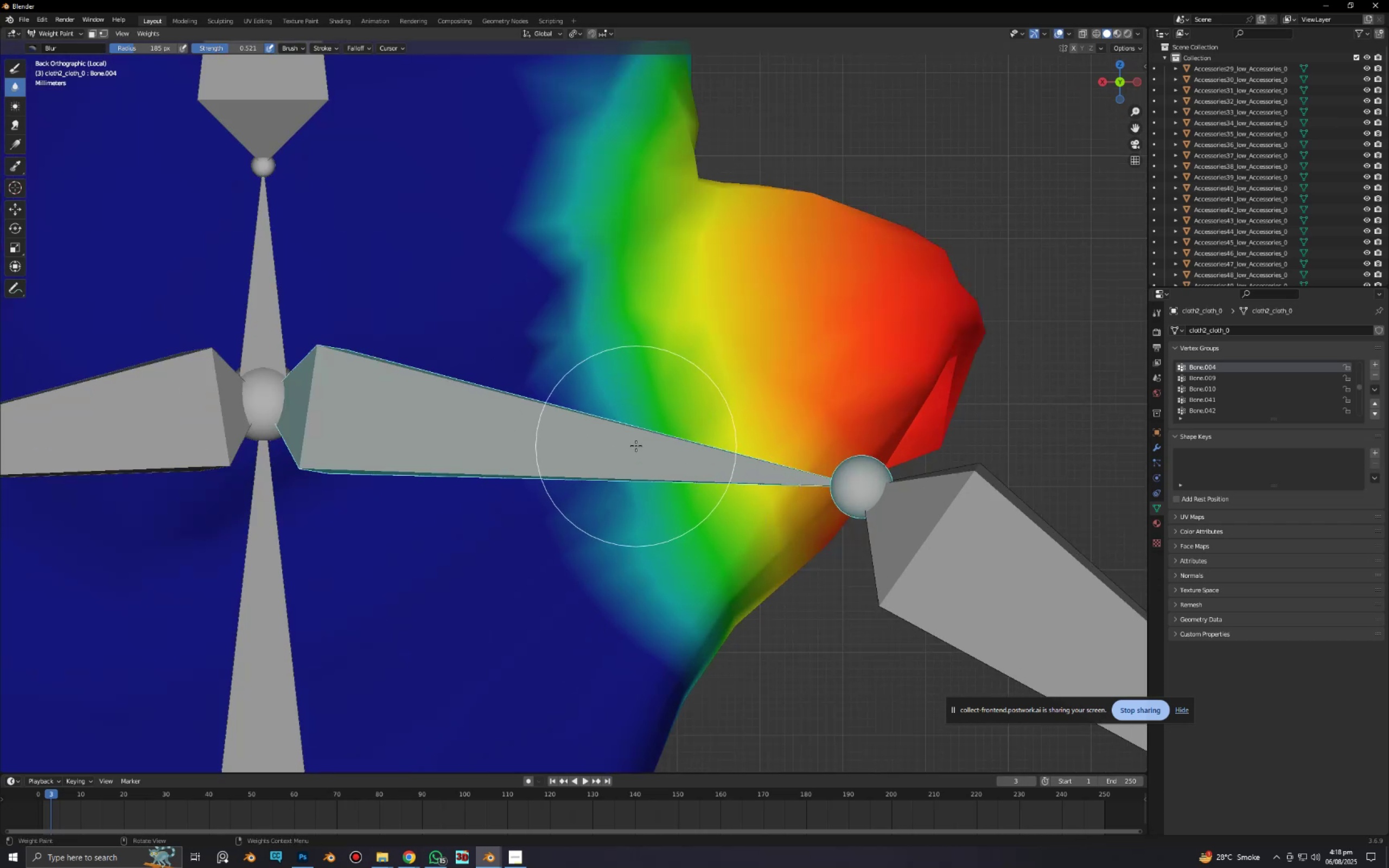 
left_click_drag(start_coordinate=[635, 446], to_coordinate=[693, 615])
 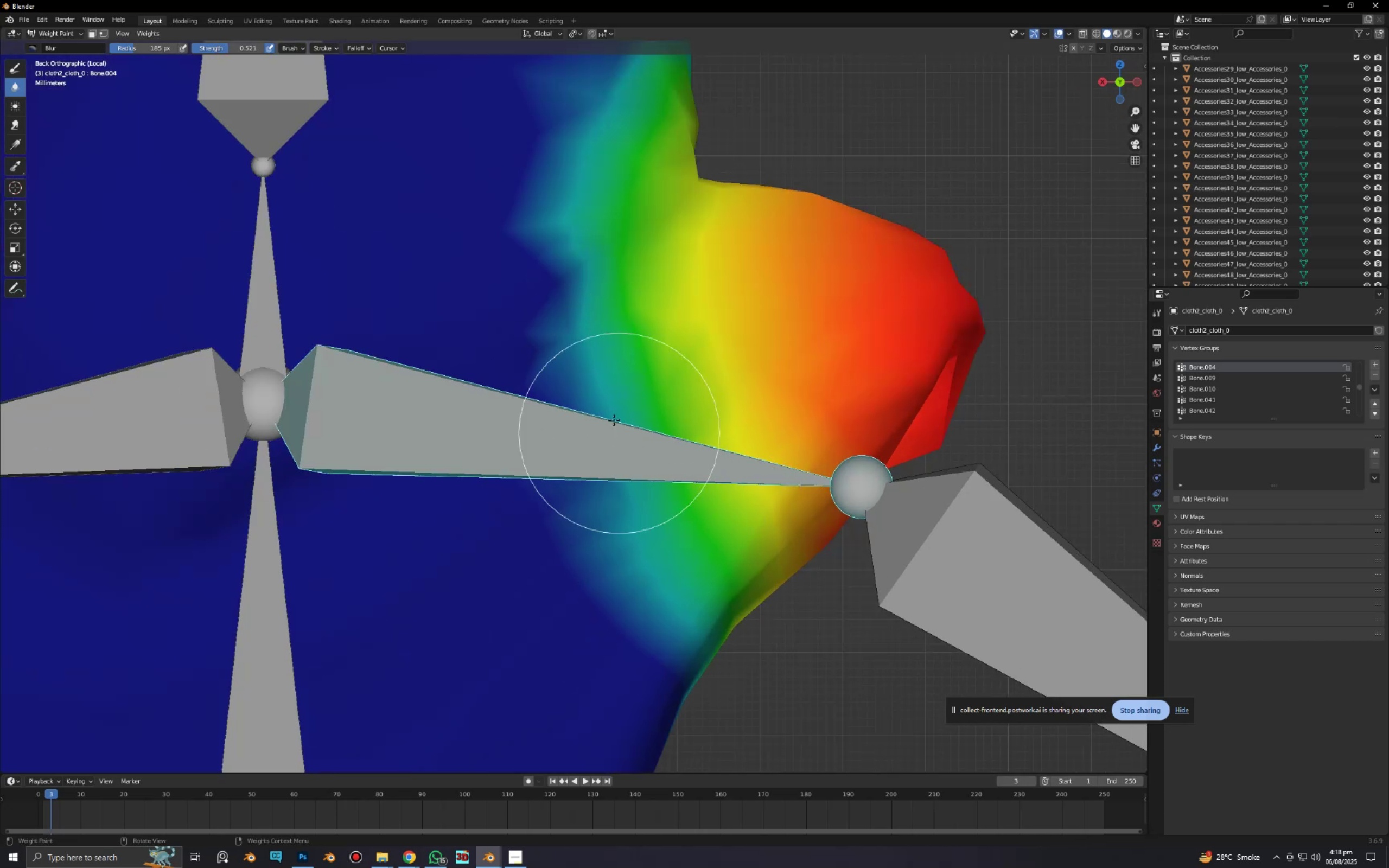 
left_click_drag(start_coordinate=[613, 419], to_coordinate=[653, 552])
 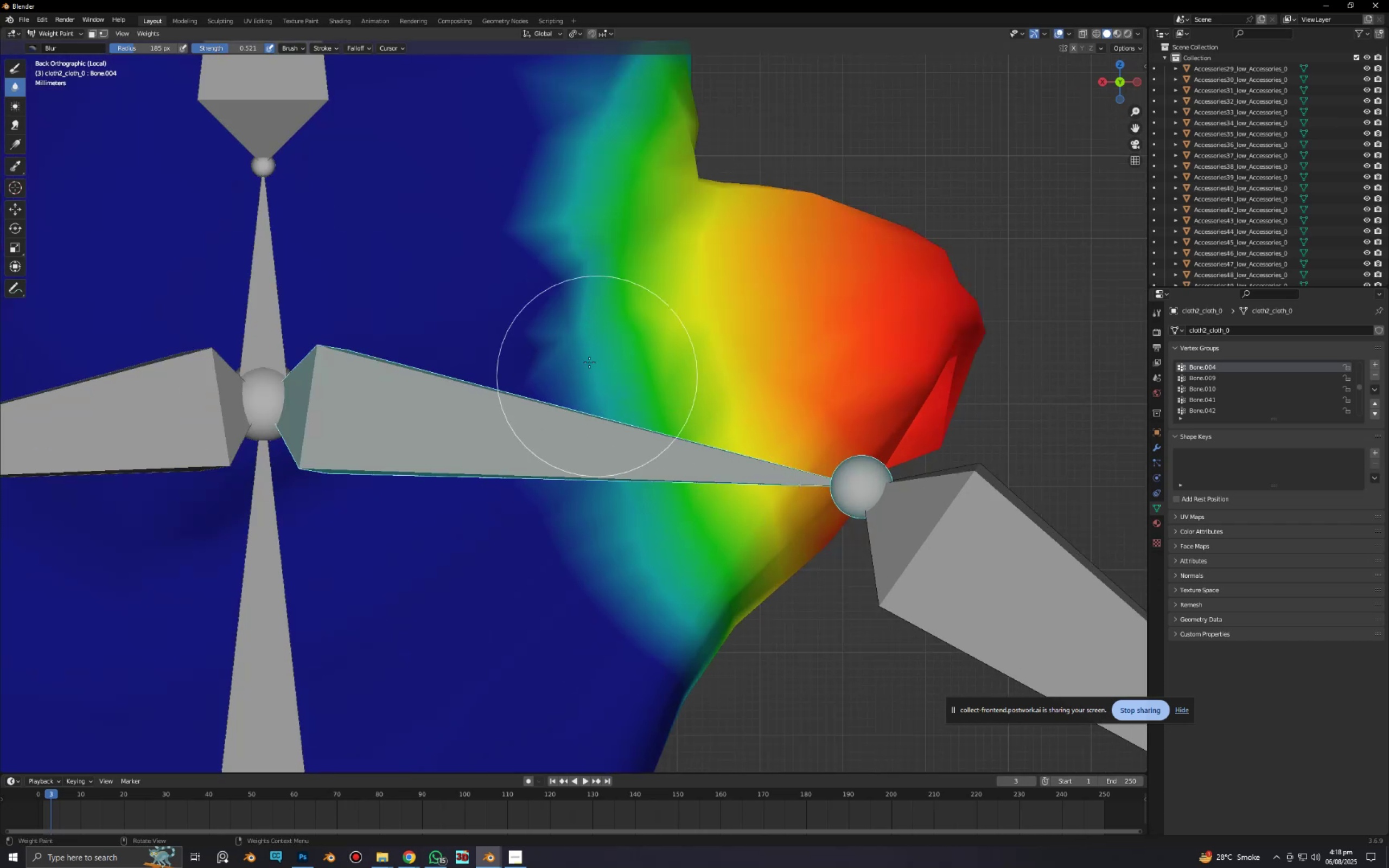 
left_click_drag(start_coordinate=[589, 361], to_coordinate=[649, 547])
 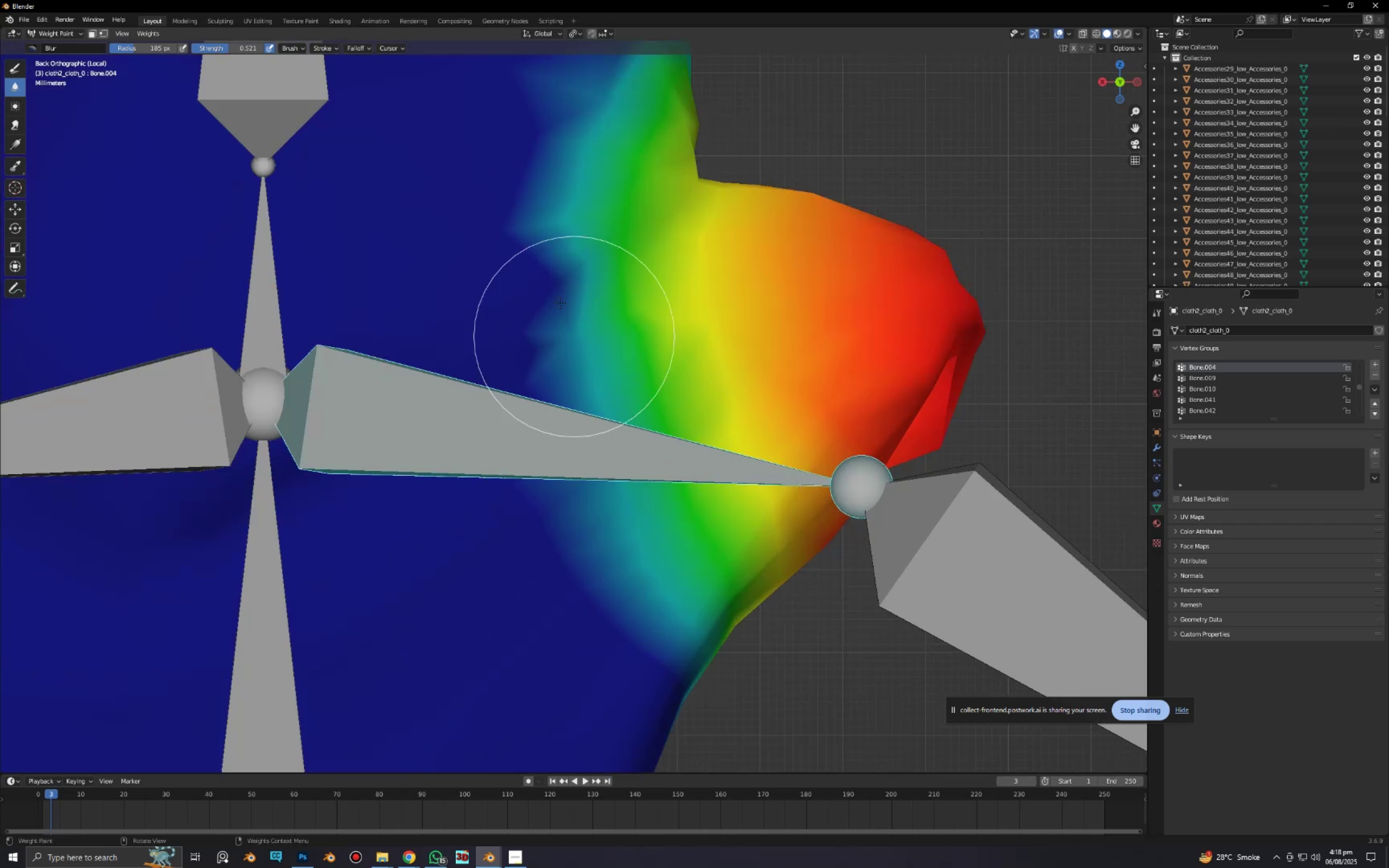 
left_click_drag(start_coordinate=[558, 292], to_coordinate=[575, 443])
 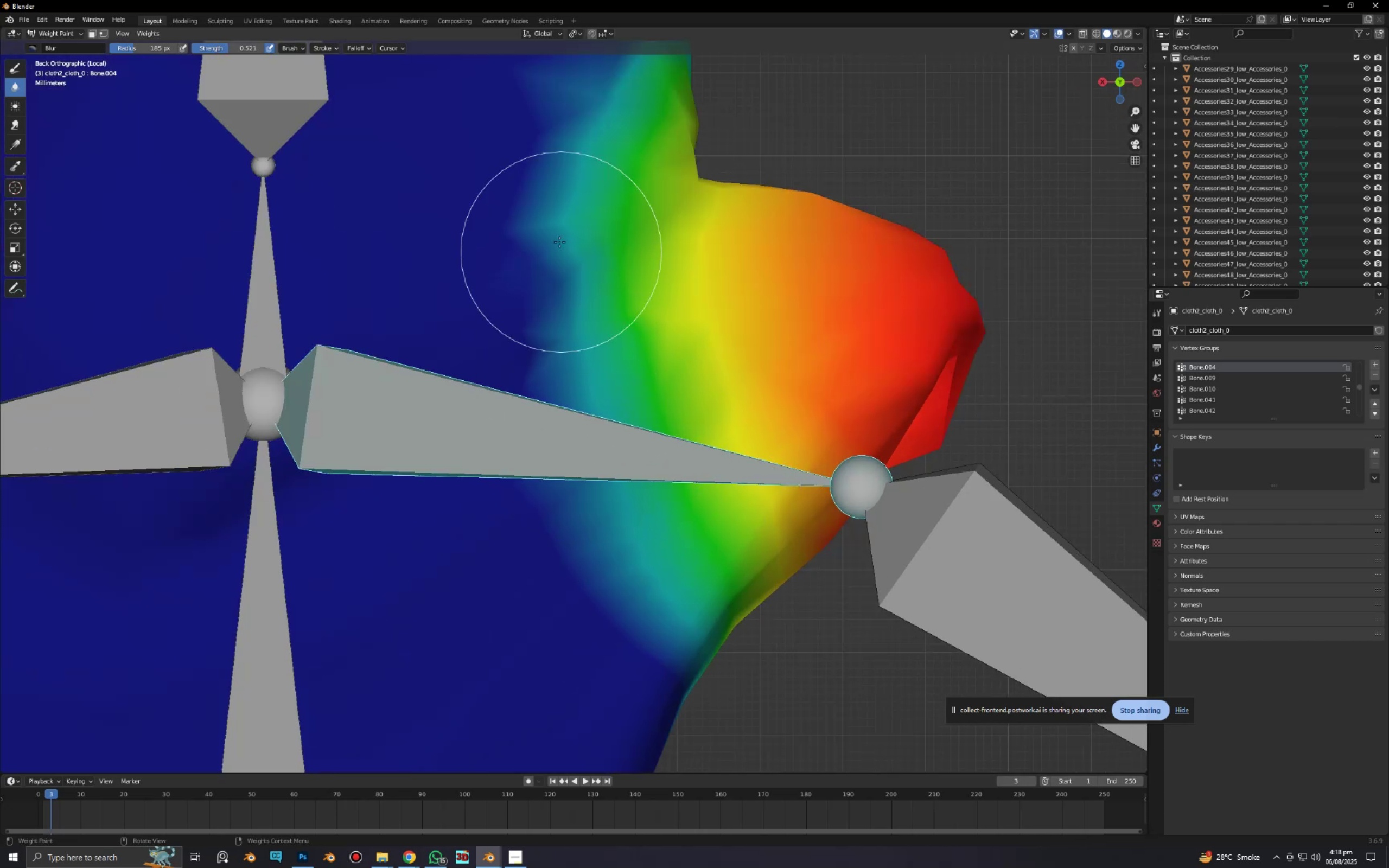 
left_click_drag(start_coordinate=[559, 241], to_coordinate=[581, 383])
 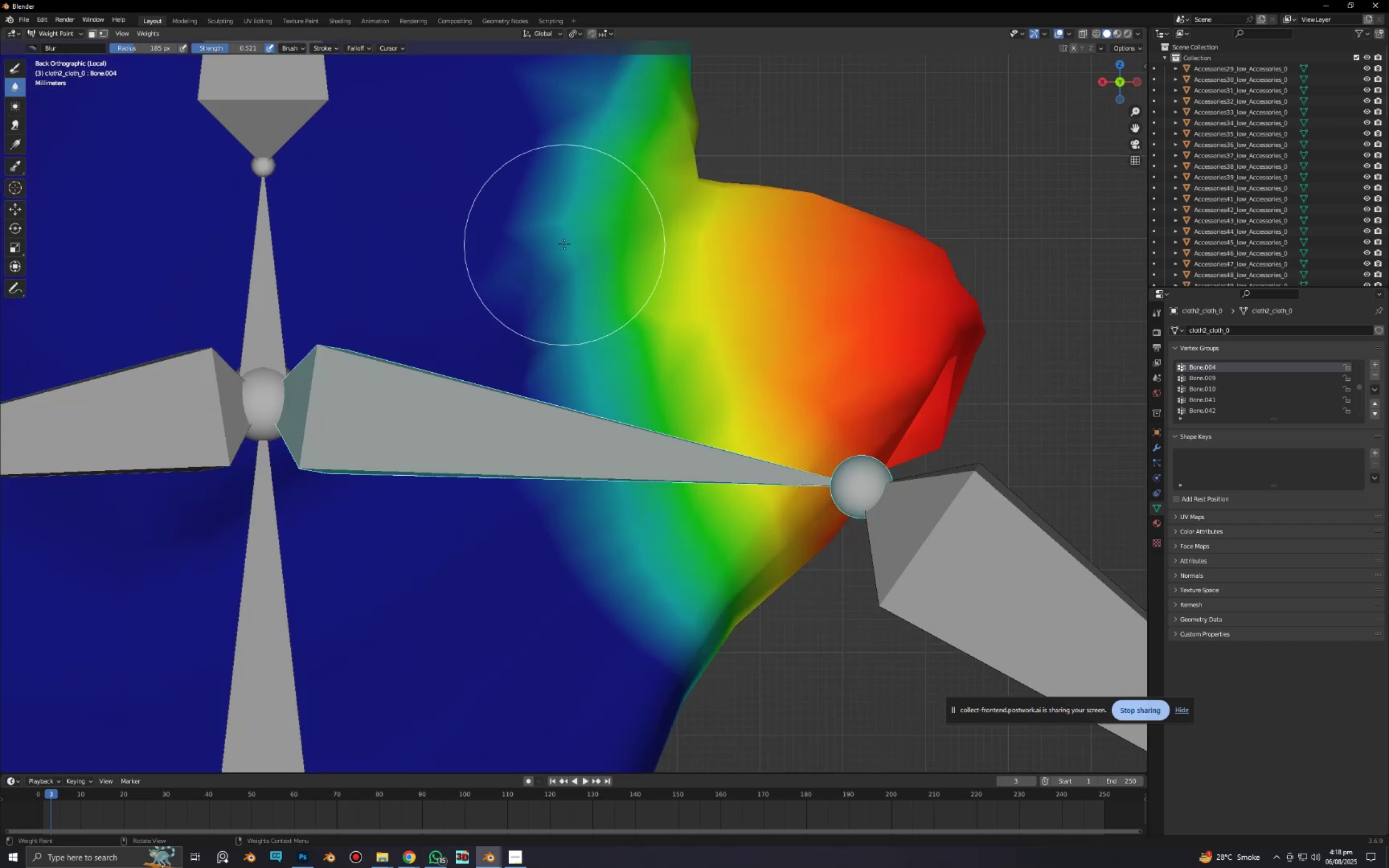 
left_click_drag(start_coordinate=[564, 244], to_coordinate=[570, 376])
 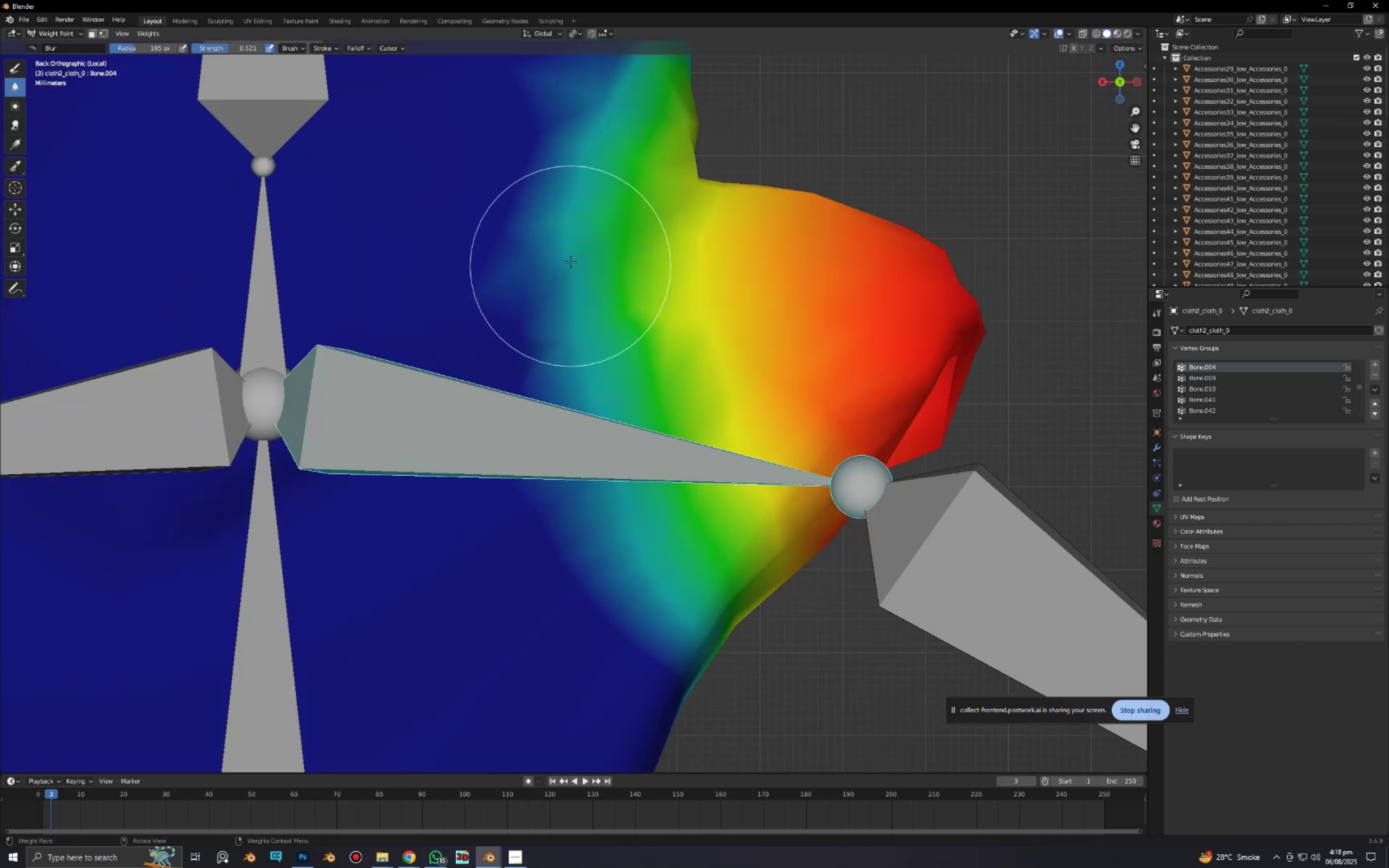 
left_click_drag(start_coordinate=[570, 261], to_coordinate=[613, 436])
 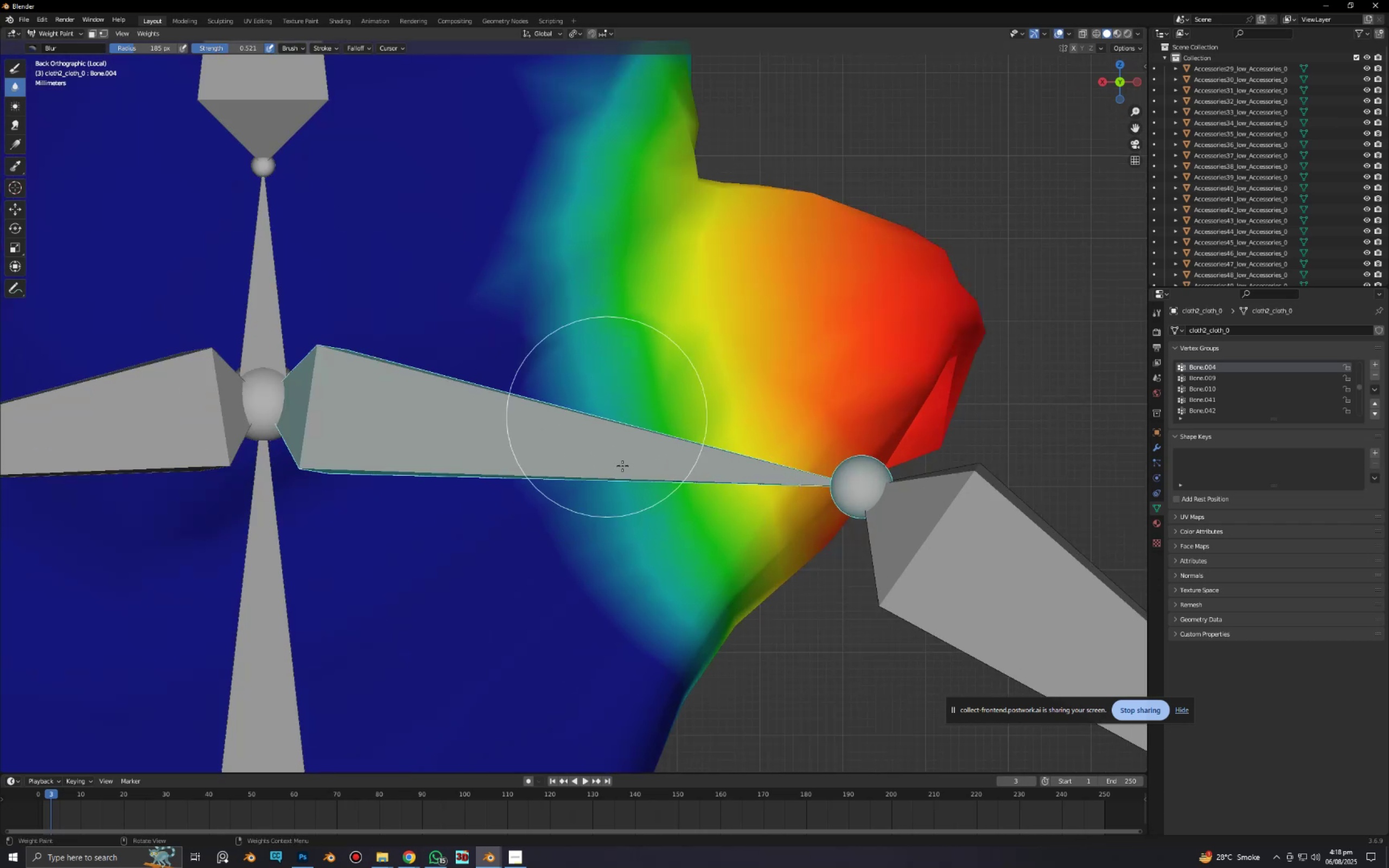 
hold_key(key=ShiftLeft, duration=0.57)
 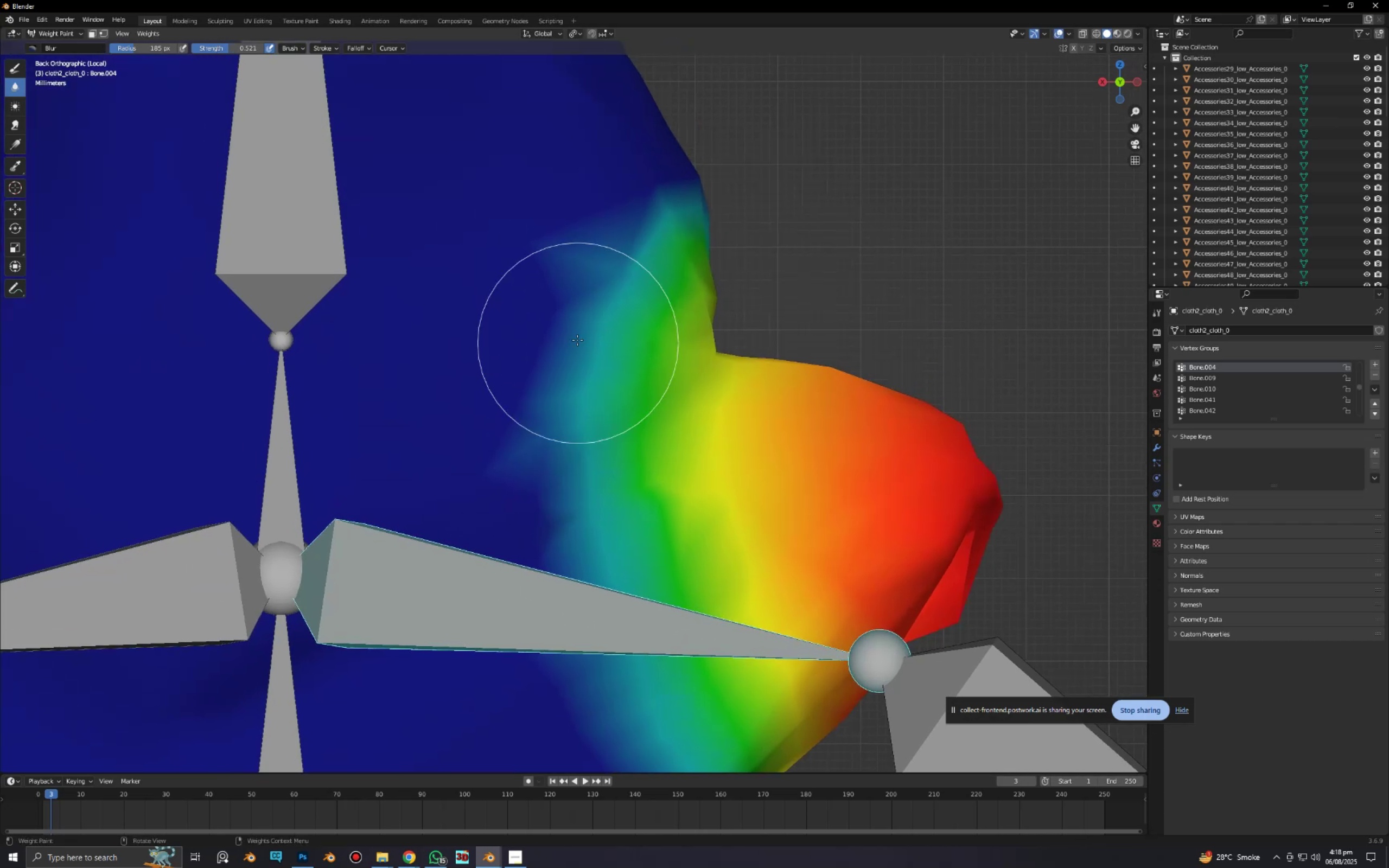 
left_click_drag(start_coordinate=[579, 326], to_coordinate=[633, 242])
 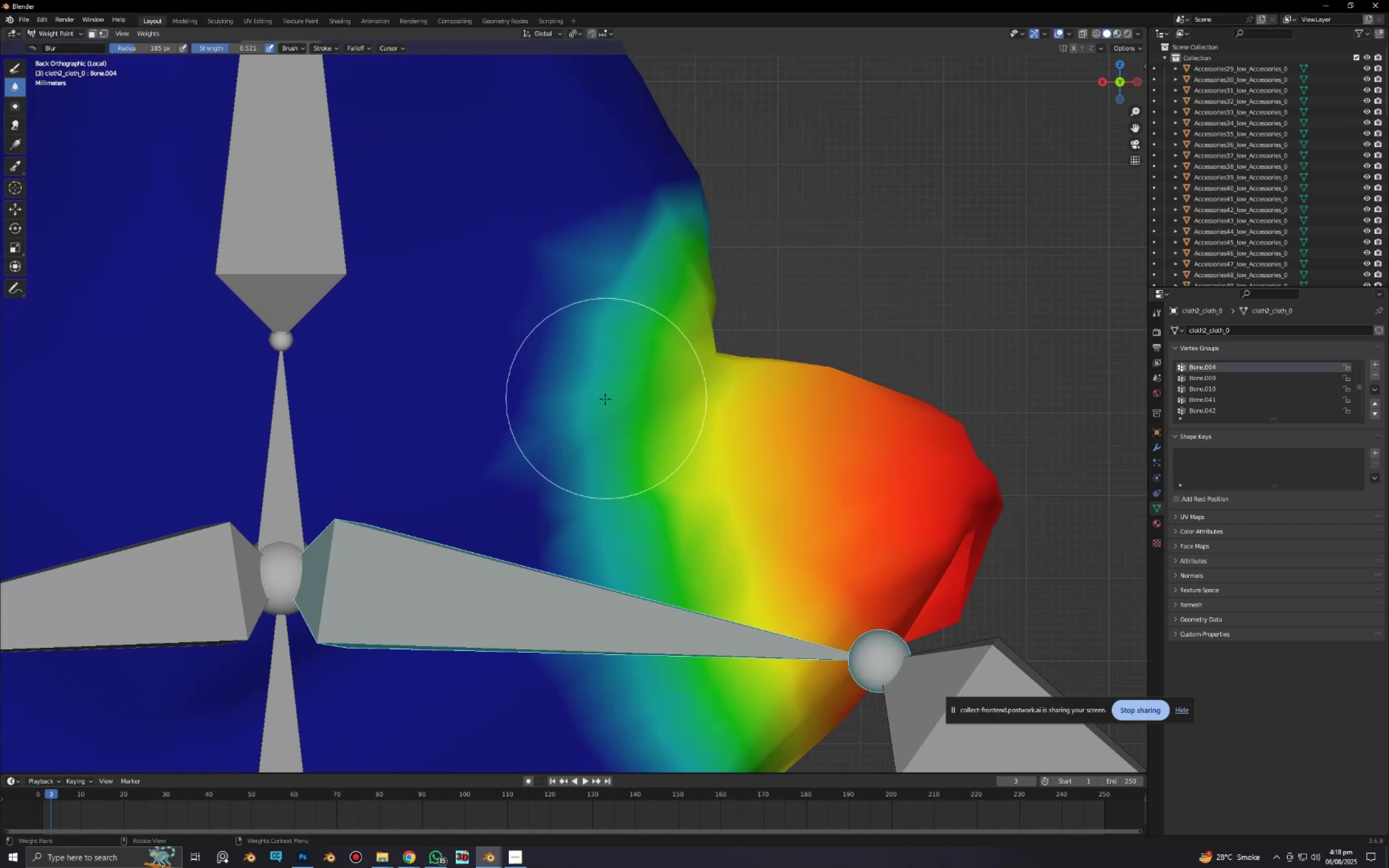 
left_click_drag(start_coordinate=[604, 400], to_coordinate=[649, 240])
 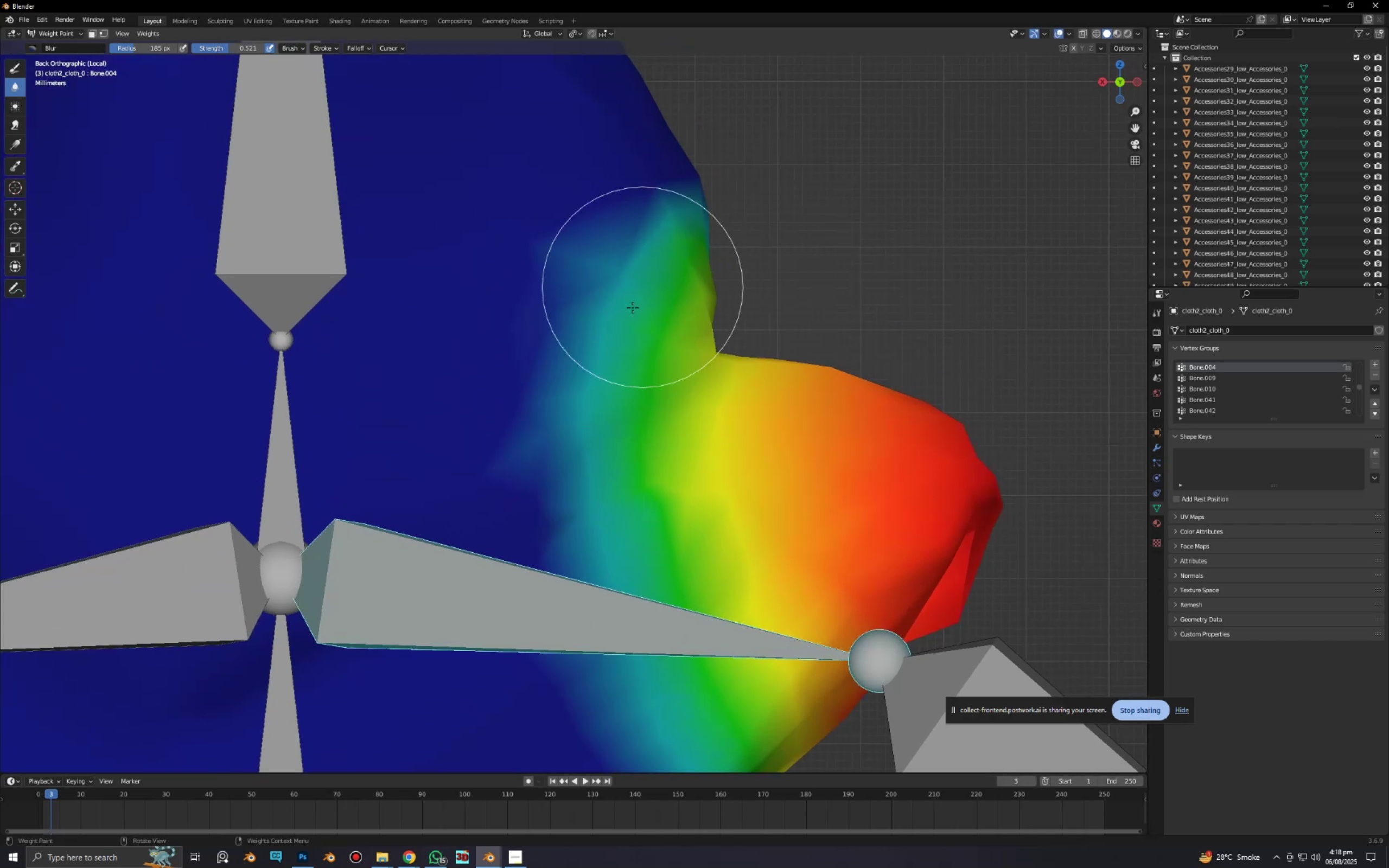 
left_click_drag(start_coordinate=[629, 314], to_coordinate=[703, 162])
 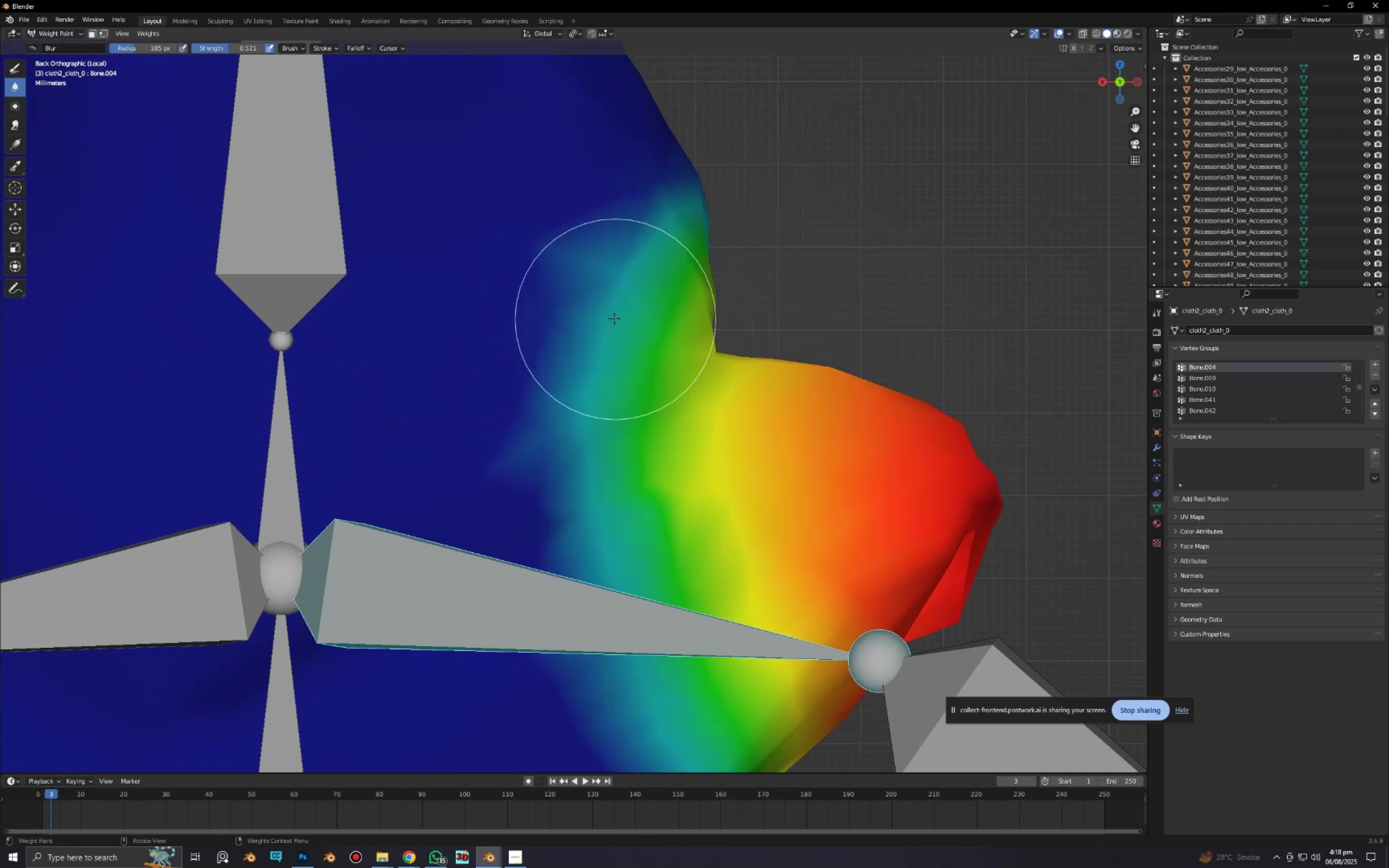 
left_click_drag(start_coordinate=[613, 319], to_coordinate=[707, 192])
 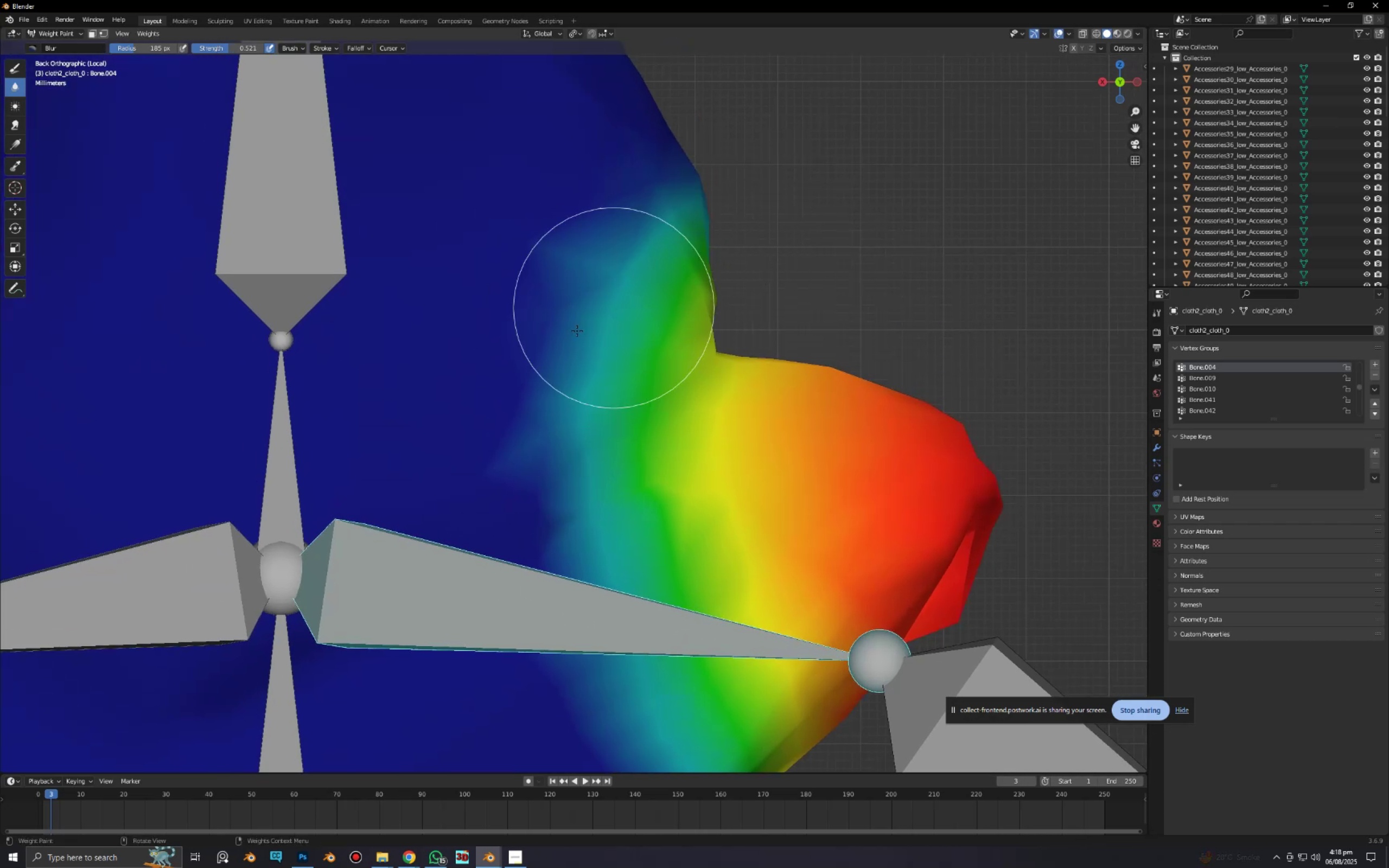 
left_click_drag(start_coordinate=[569, 334], to_coordinate=[670, 222])
 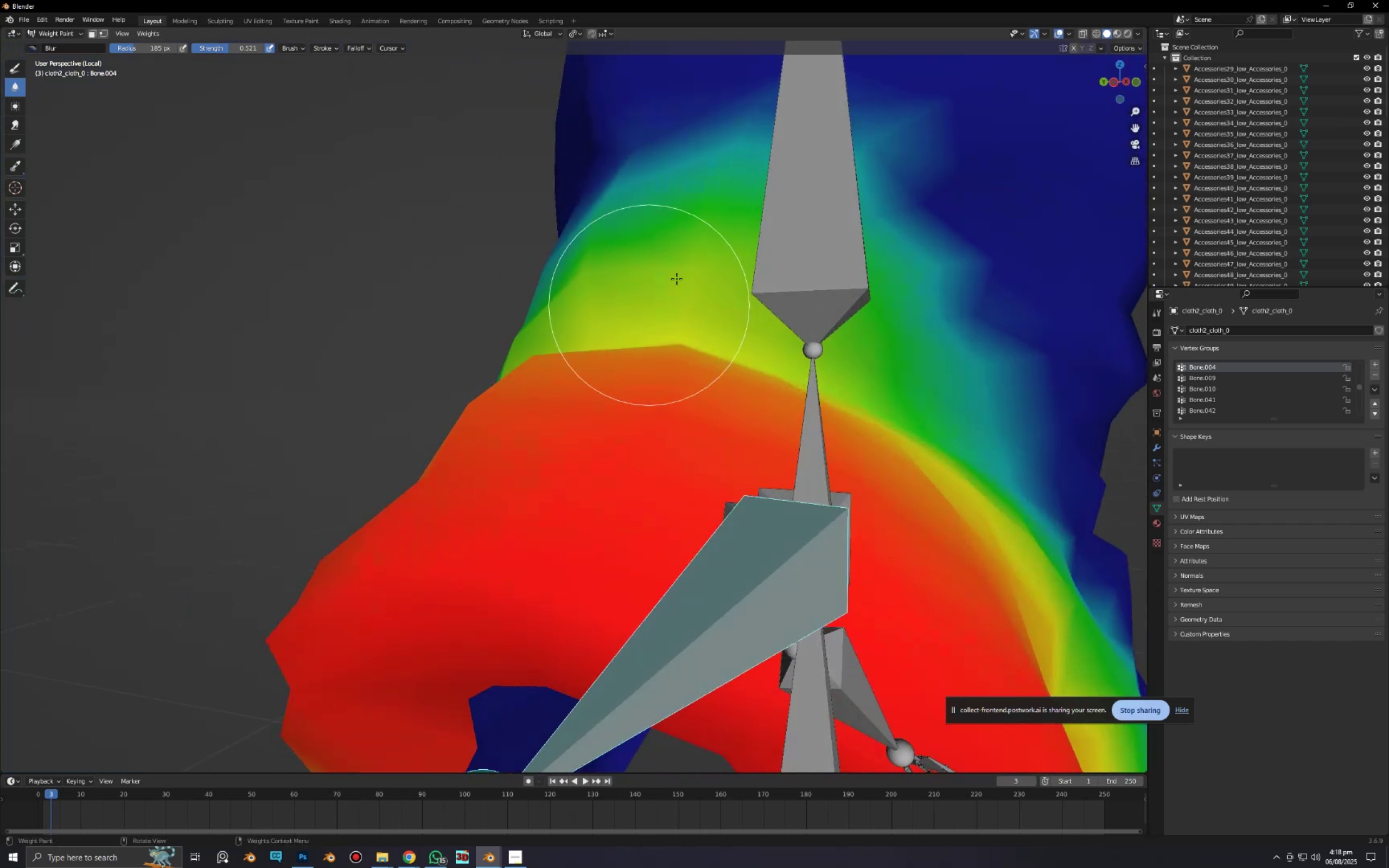 
left_click_drag(start_coordinate=[749, 195], to_coordinate=[935, 416])
 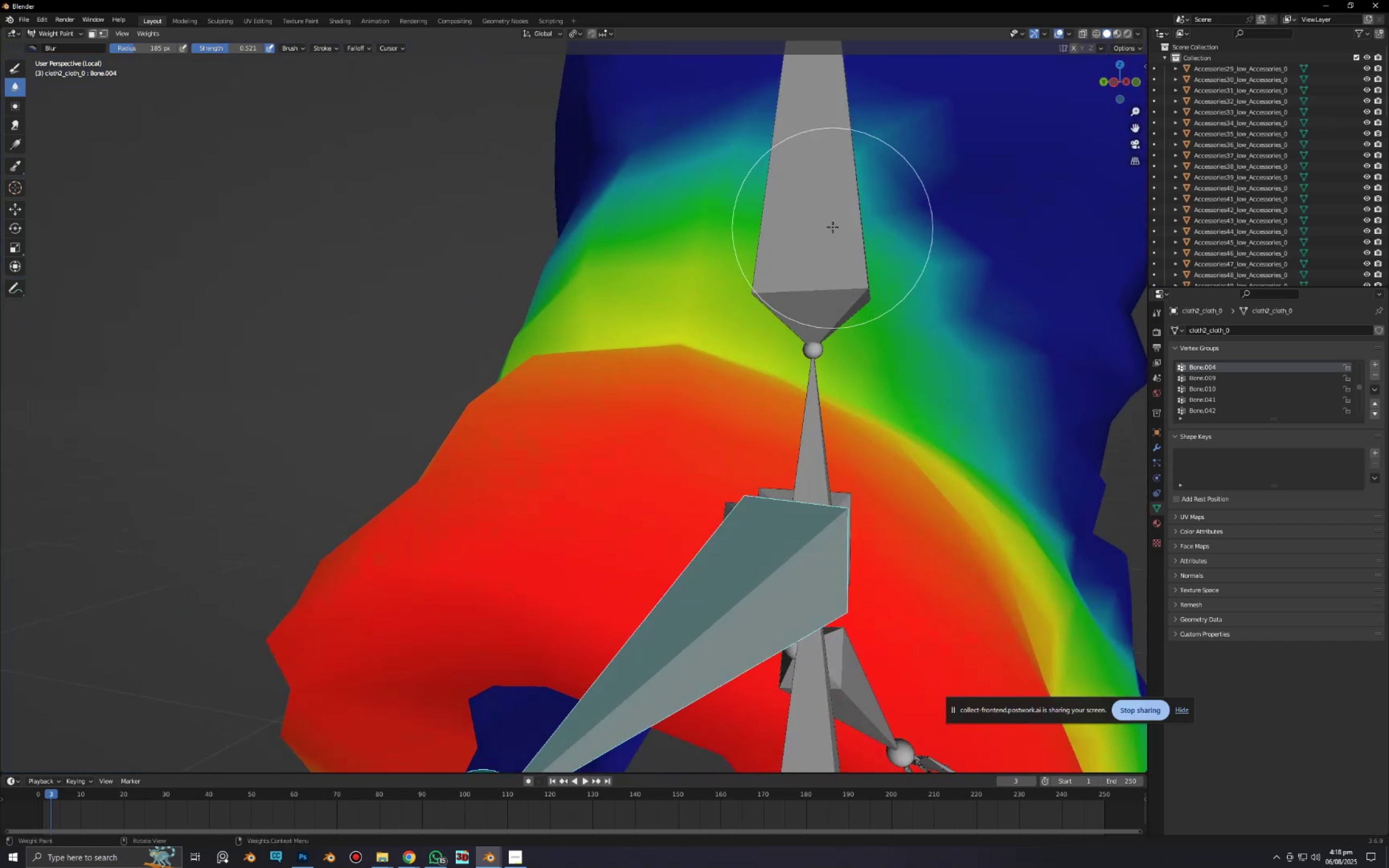 
left_click_drag(start_coordinate=[832, 227], to_coordinate=[933, 331])
 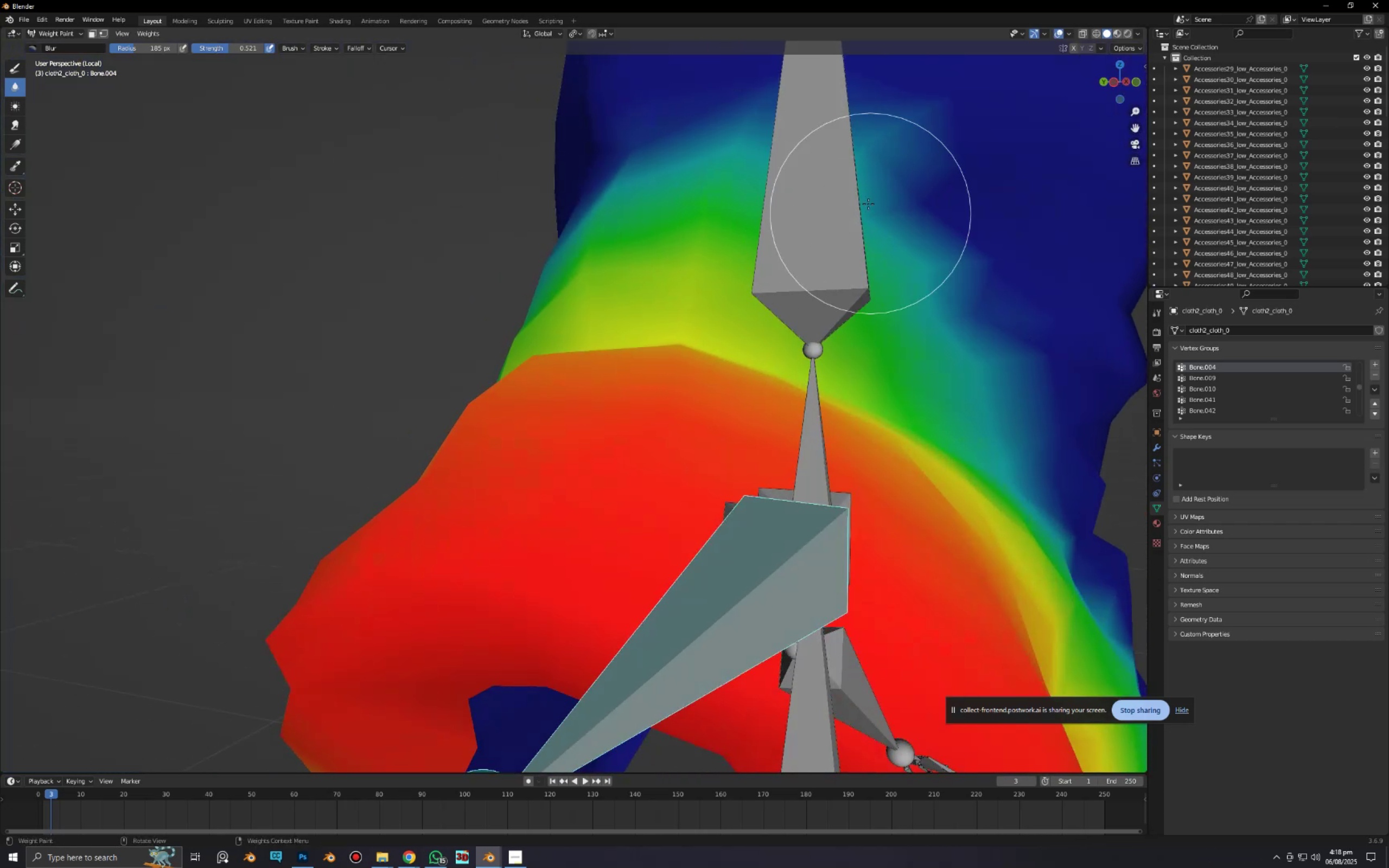 
left_click_drag(start_coordinate=[868, 203], to_coordinate=[984, 367])
 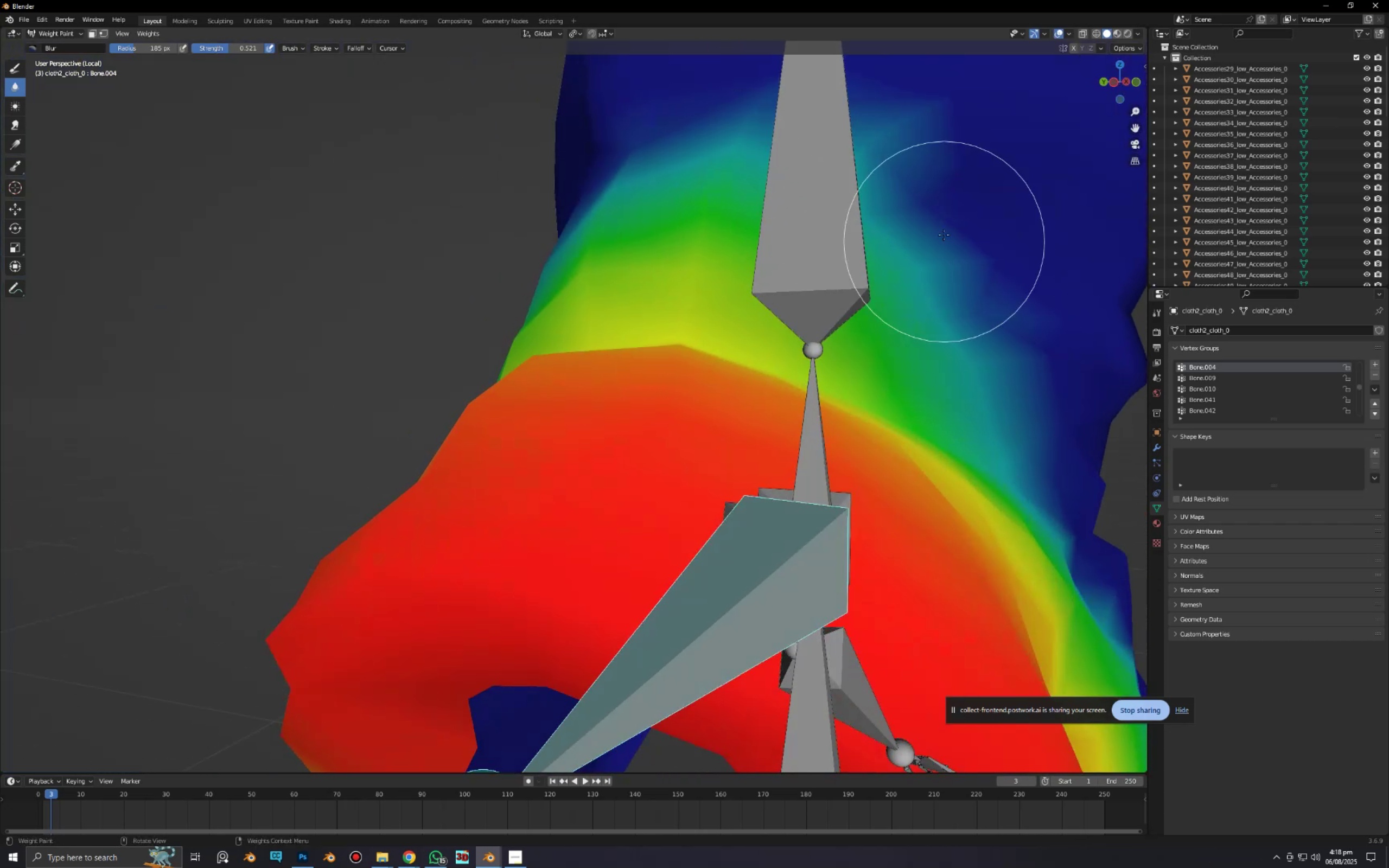 
left_click_drag(start_coordinate=[944, 238], to_coordinate=[1102, 525])
 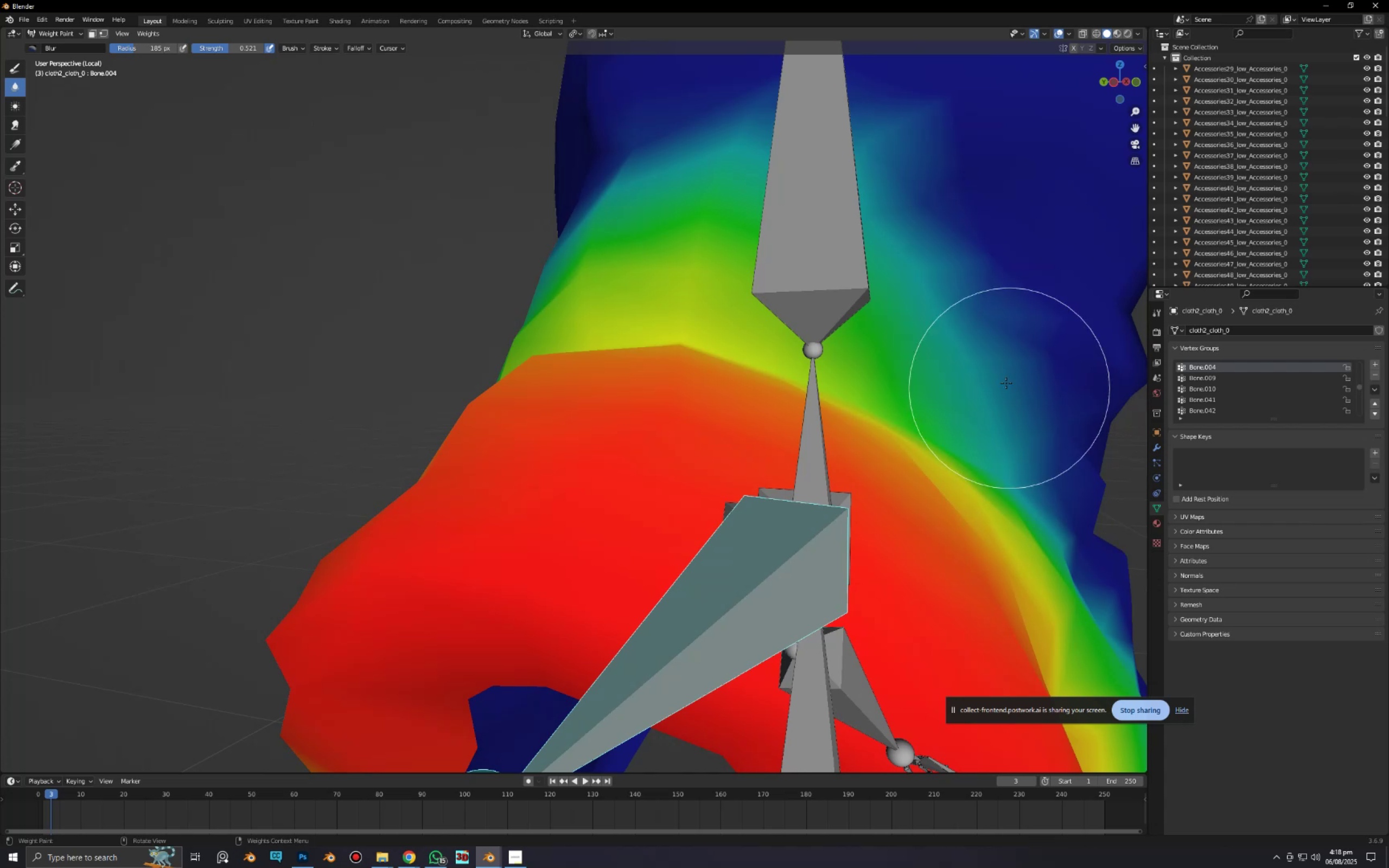 
left_click_drag(start_coordinate=[1006, 382], to_coordinate=[1056, 555])
 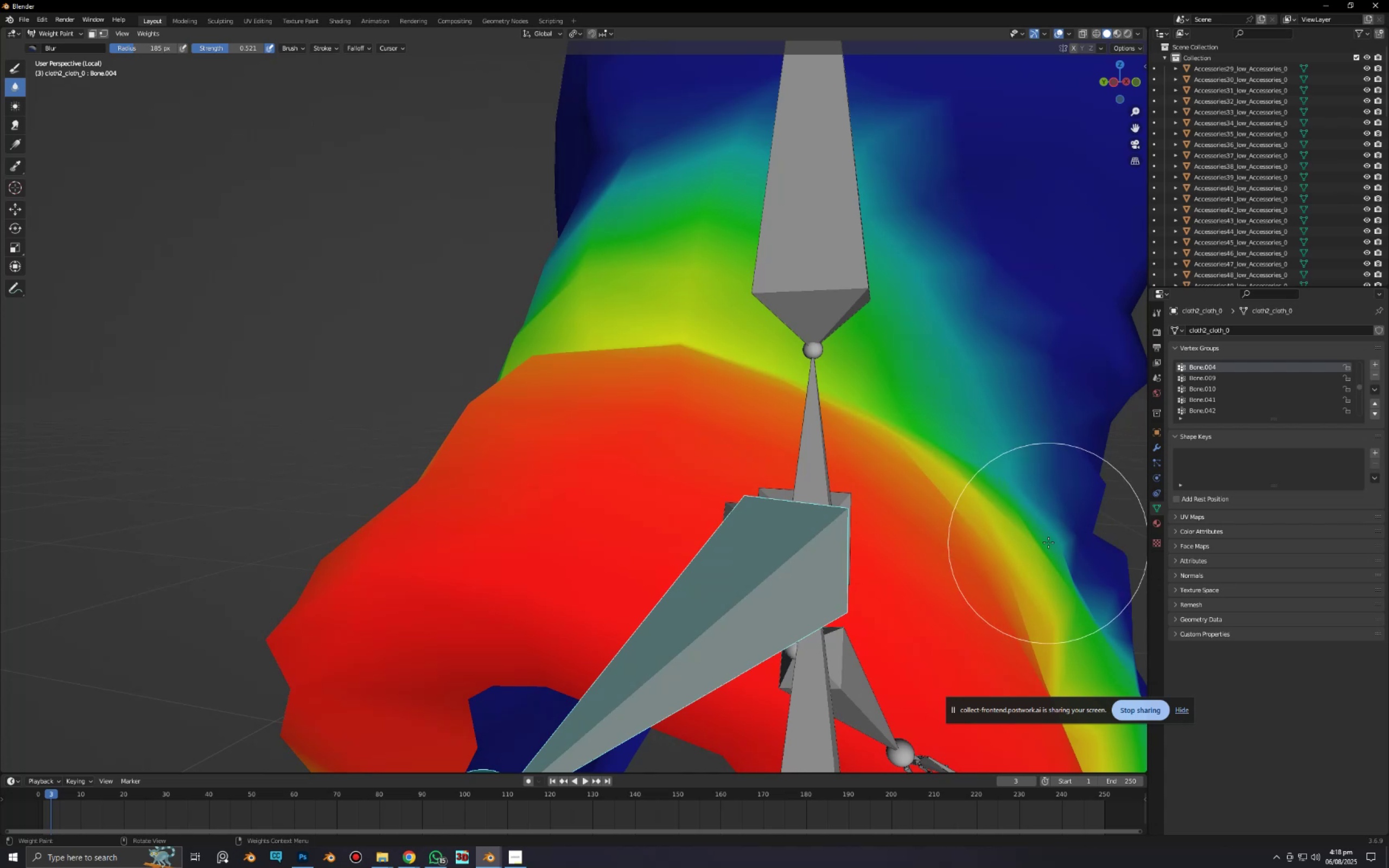 
scroll: coordinate [1018, 547], scroll_direction: down, amount: 4.0
 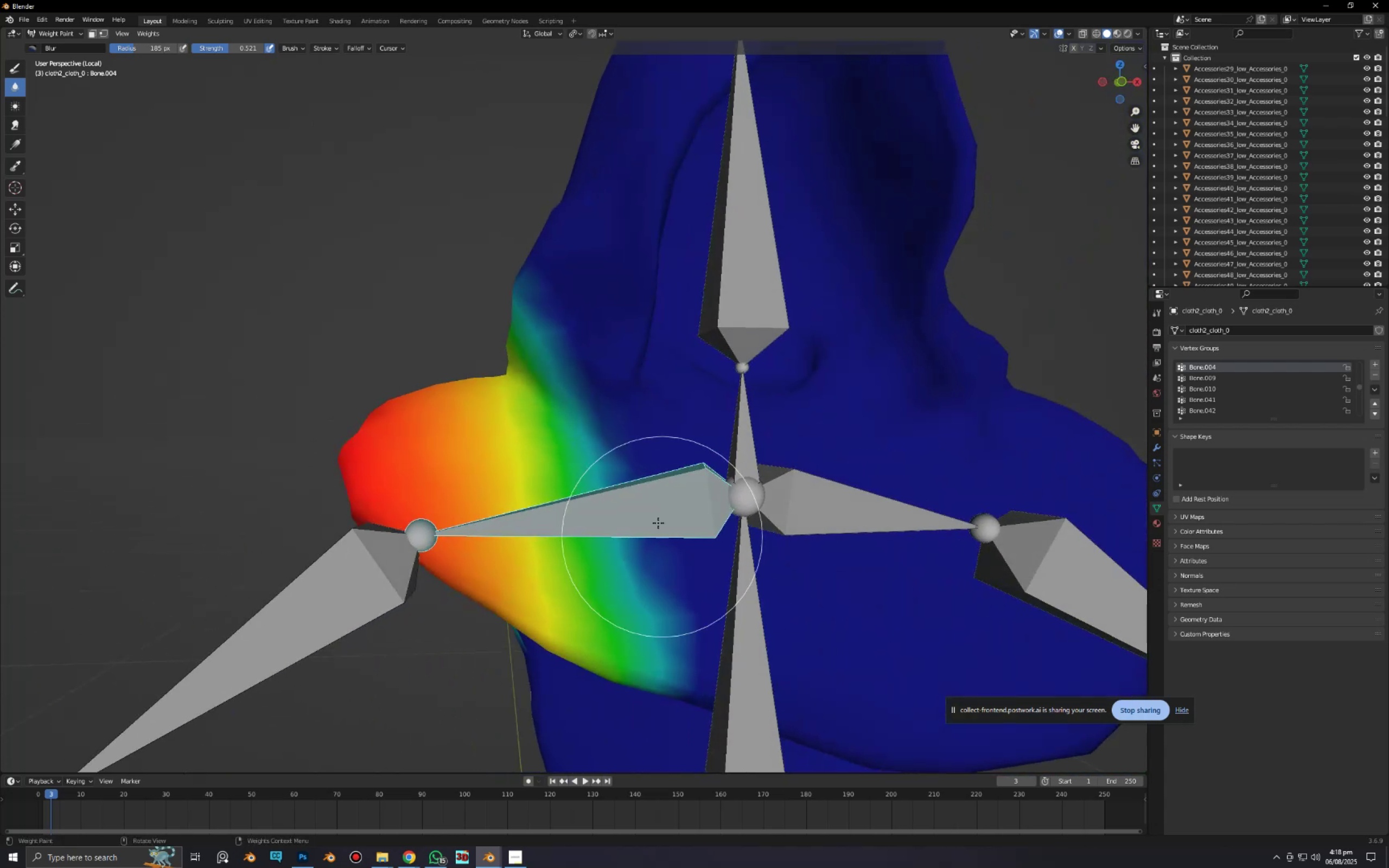 
left_click_drag(start_coordinate=[607, 505], to_coordinate=[651, 661])
 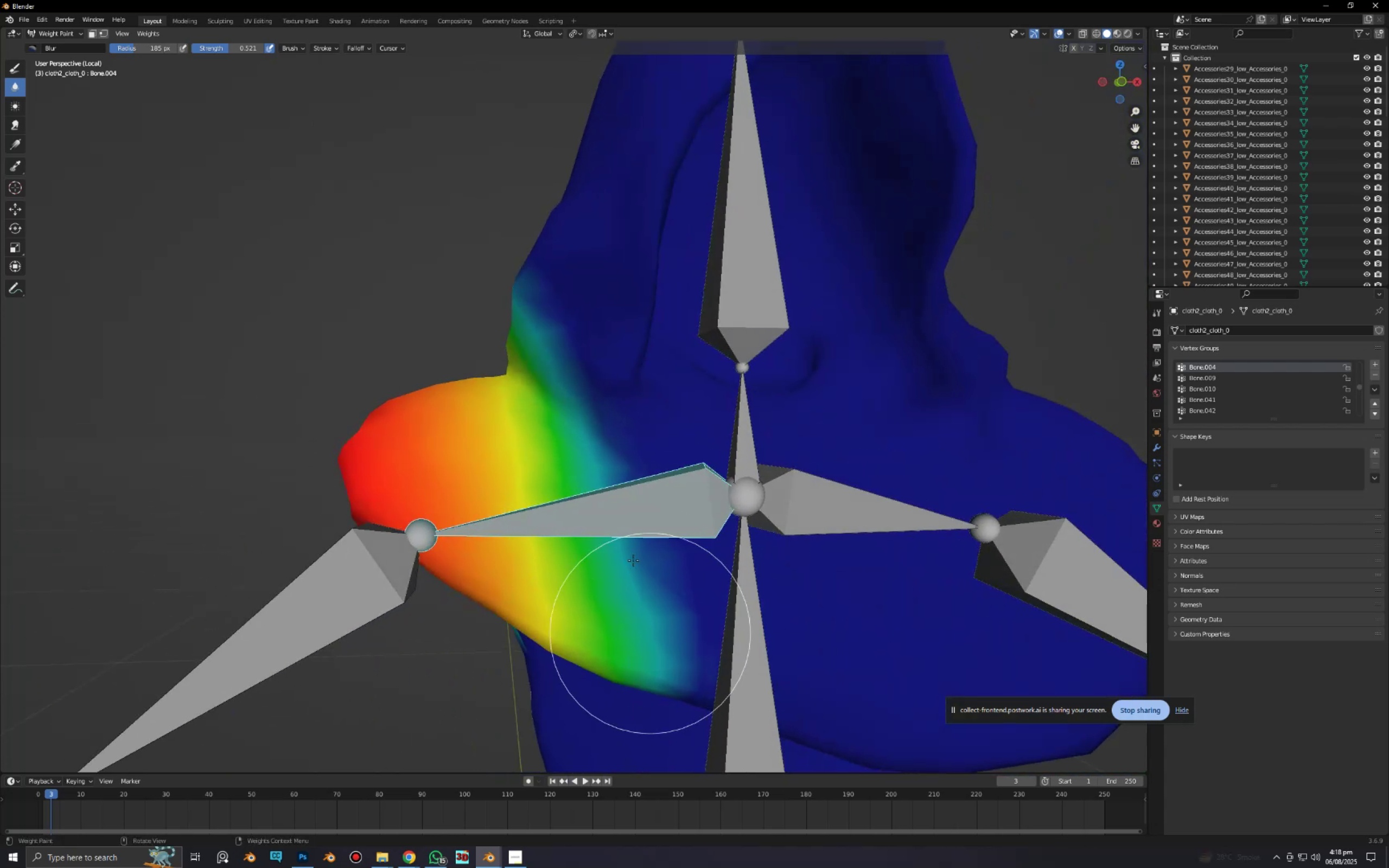 
left_click_drag(start_coordinate=[621, 530], to_coordinate=[656, 675])
 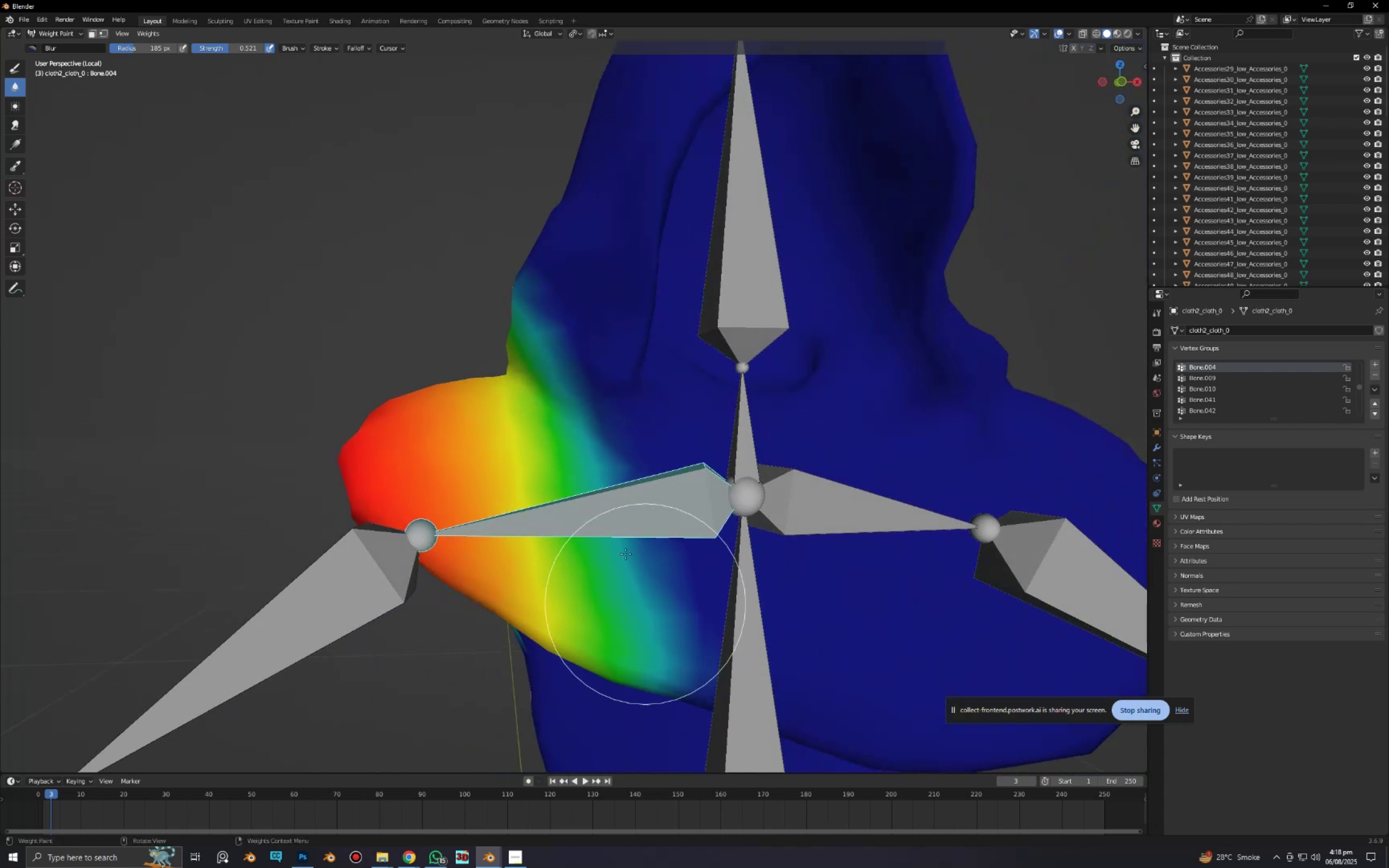 
left_click_drag(start_coordinate=[621, 542], to_coordinate=[640, 621])
 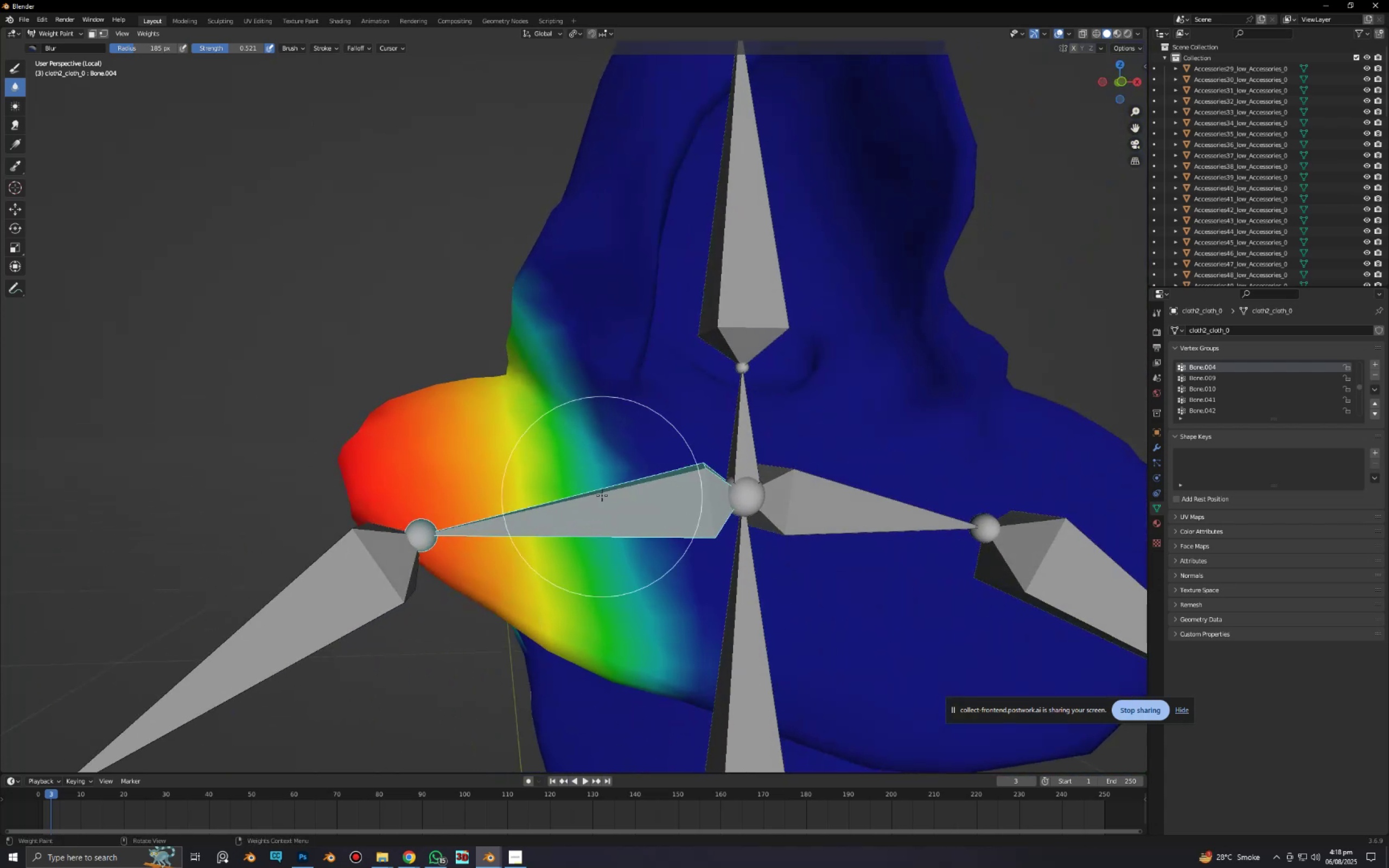 
left_click_drag(start_coordinate=[602, 495], to_coordinate=[611, 540])
 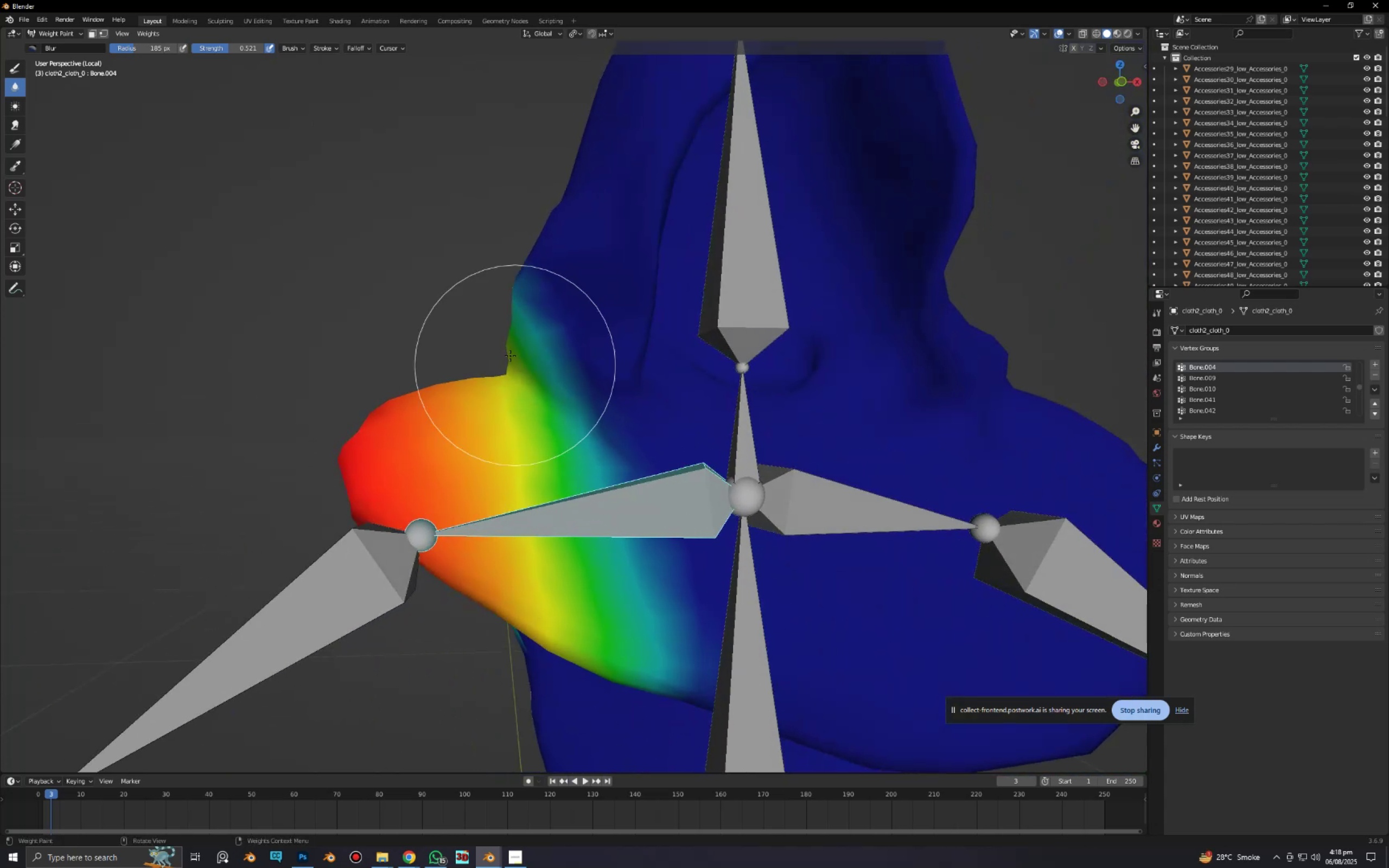 
left_click_drag(start_coordinate=[509, 355], to_coordinate=[534, 394])
 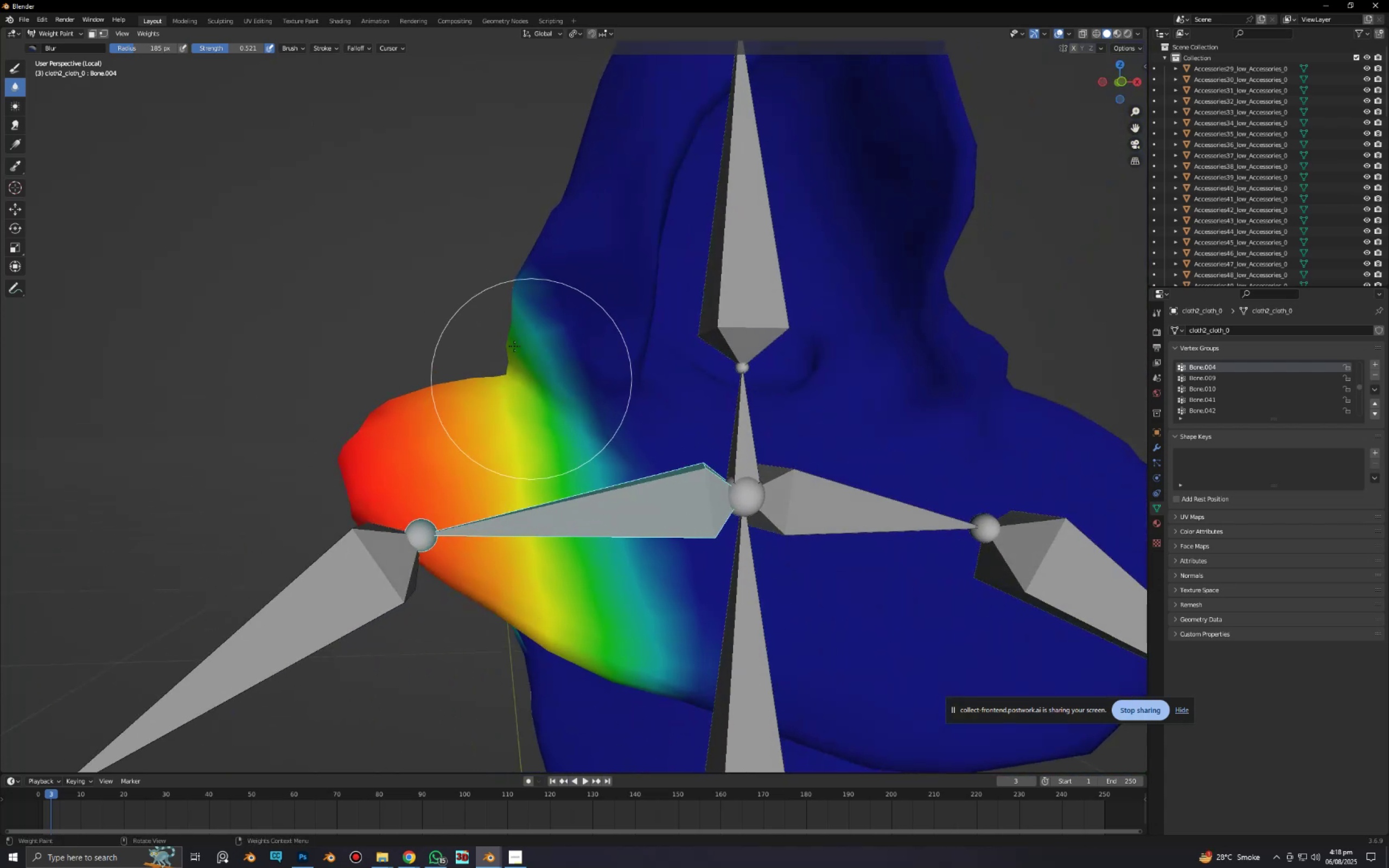 
left_click_drag(start_coordinate=[509, 336], to_coordinate=[578, 481])
 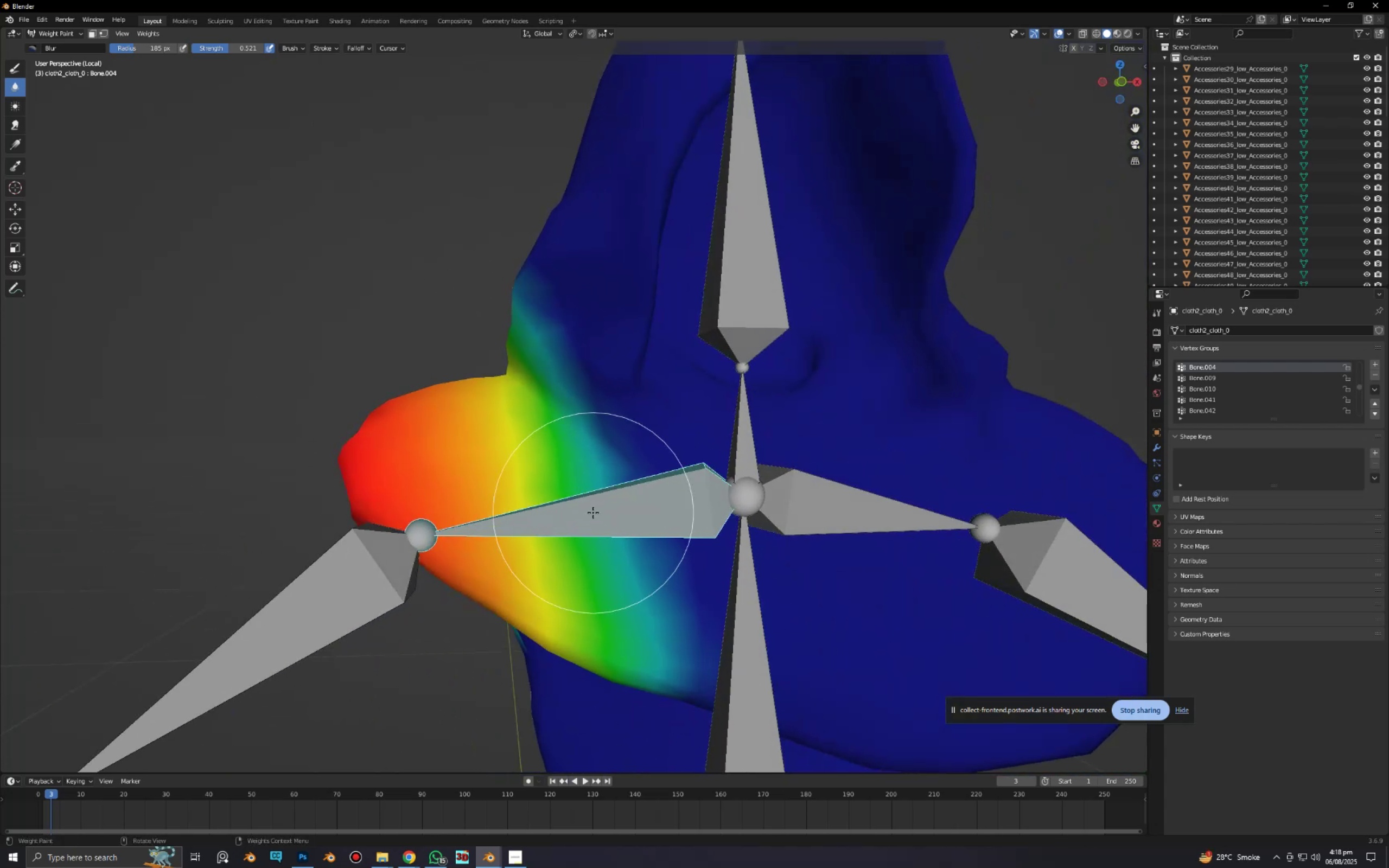 
scroll: coordinate [595, 513], scroll_direction: up, amount: 3.0
 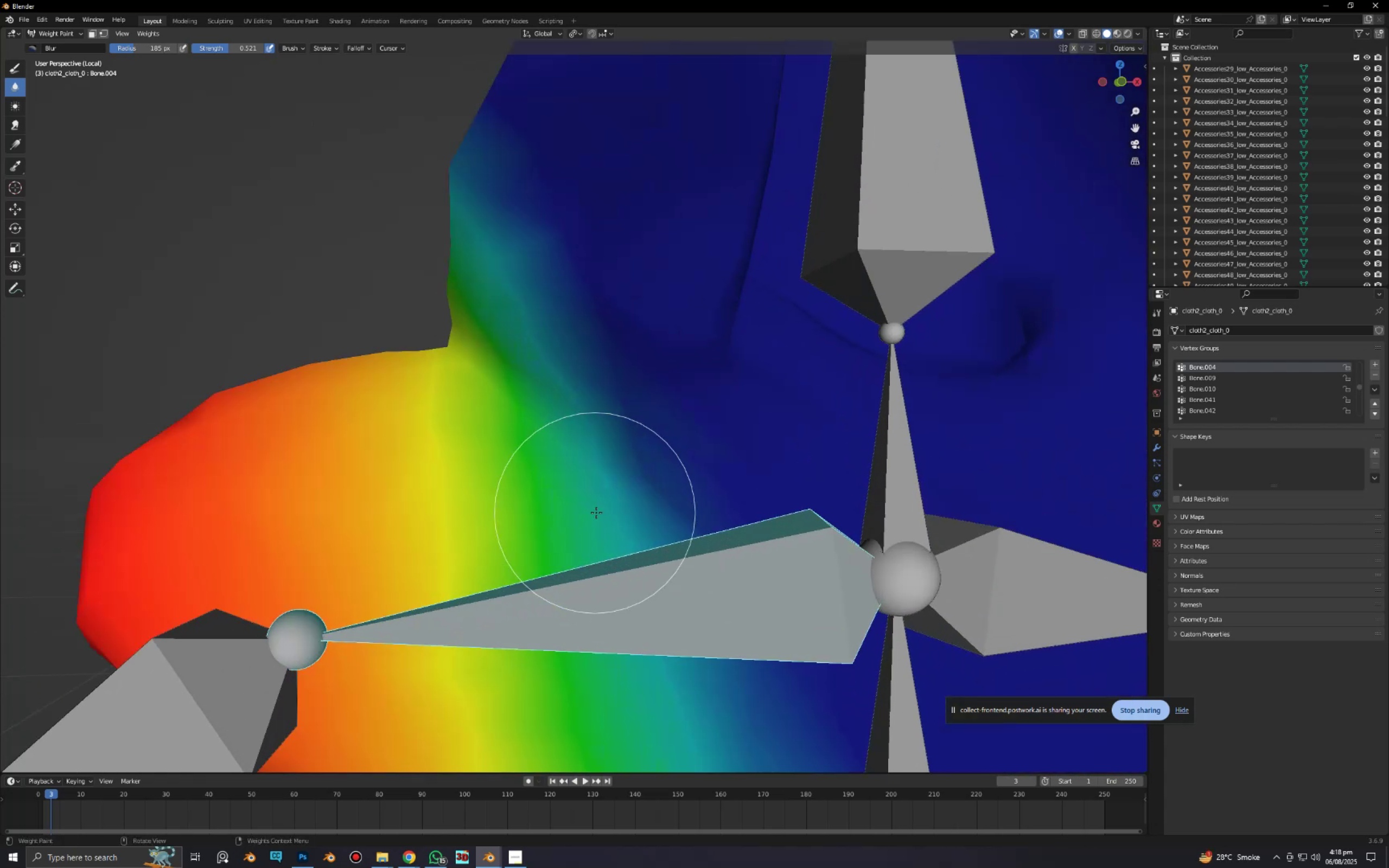 
hold_key(key=ShiftLeft, duration=0.42)
 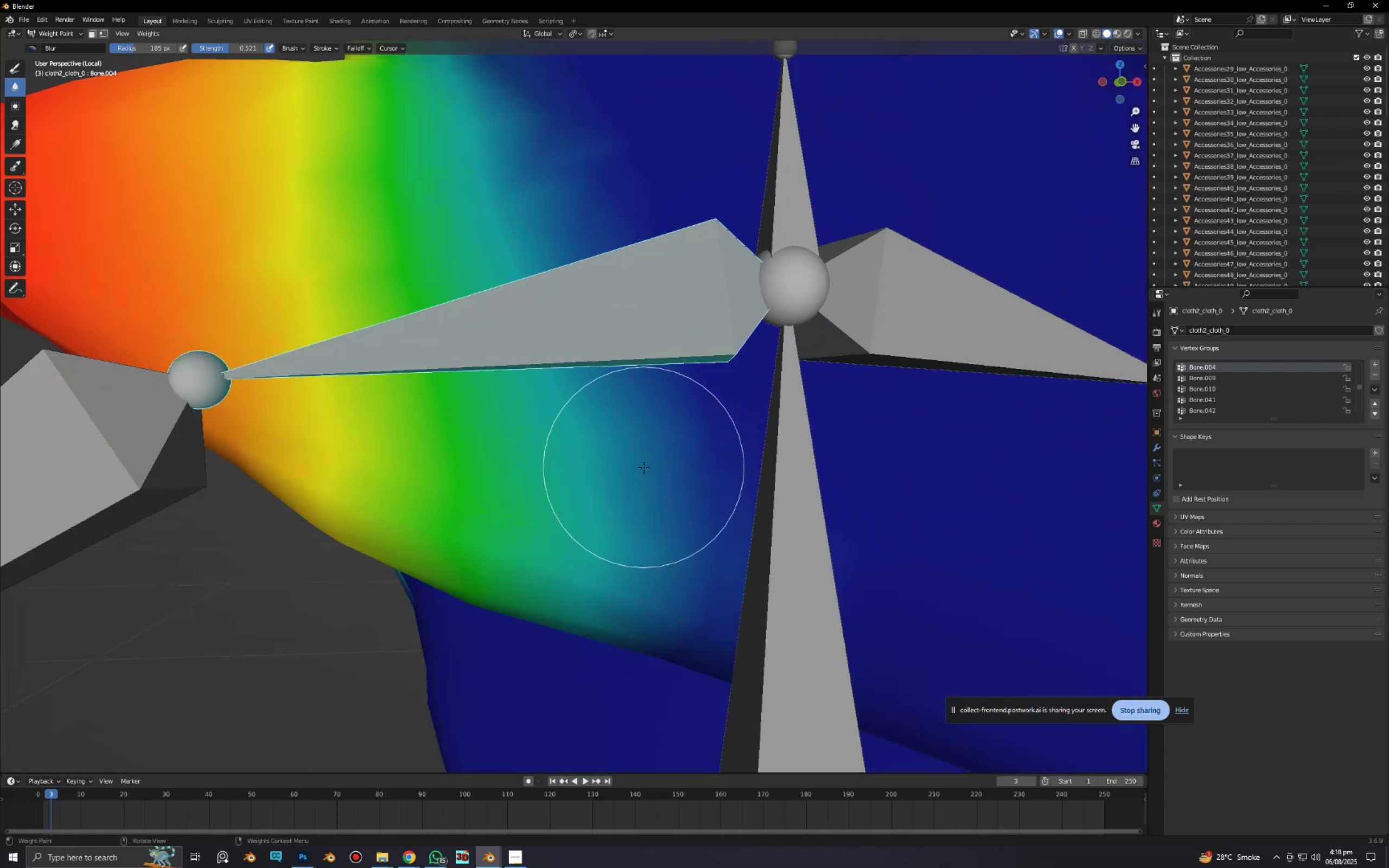 
key(Shift+ShiftLeft)
 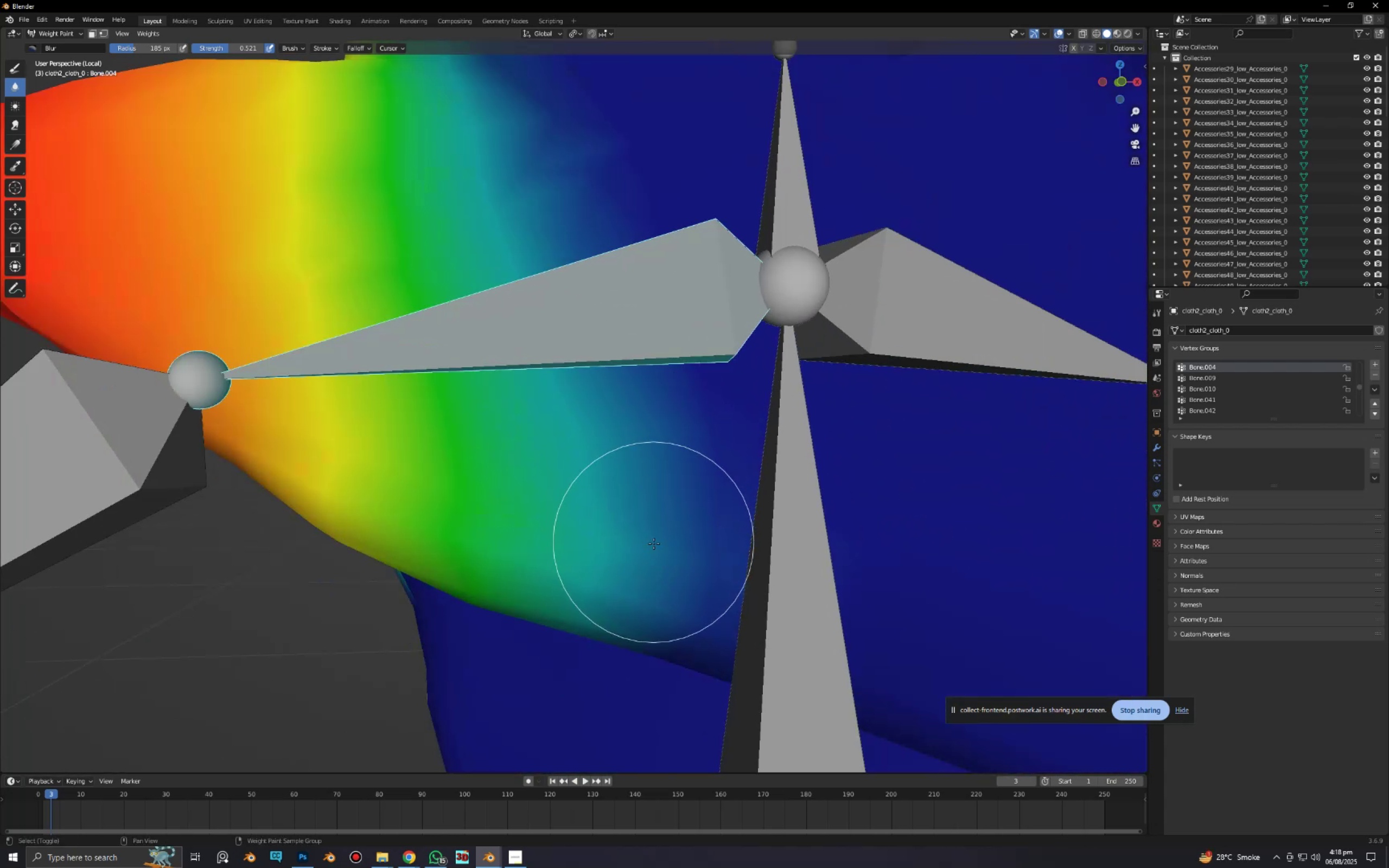 
key(Shift+F)
 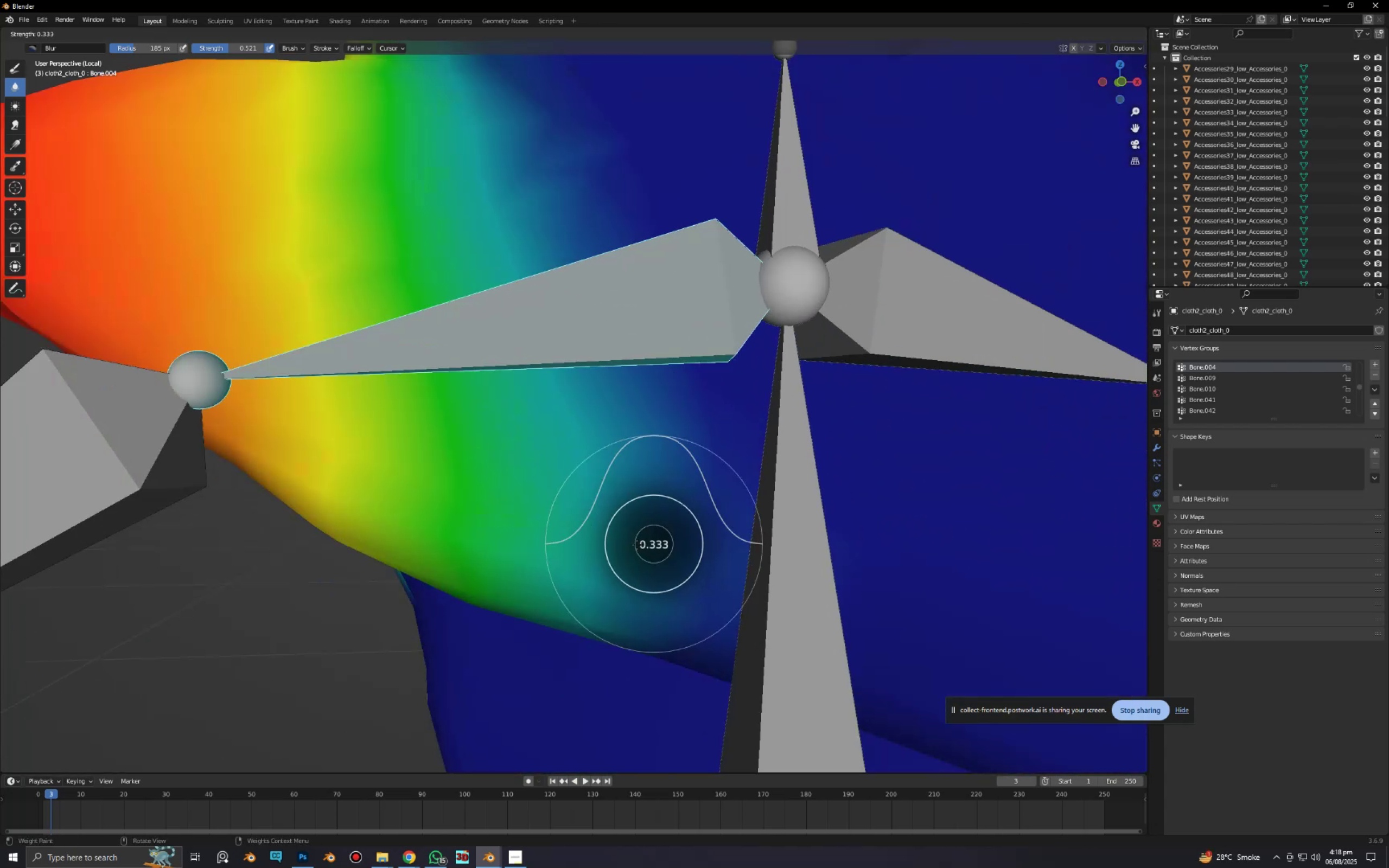 
left_click([637, 545])
 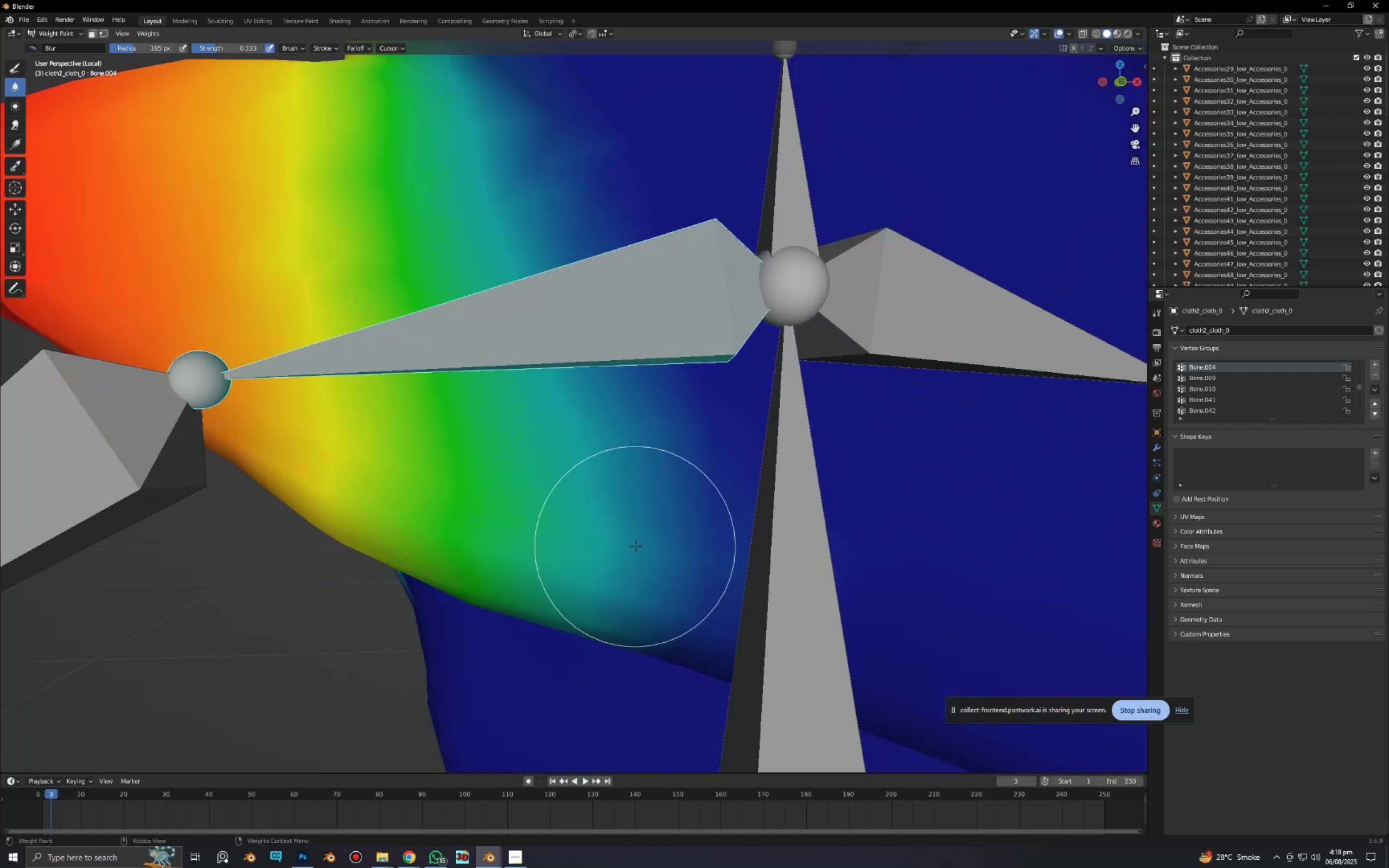 
key(F)
 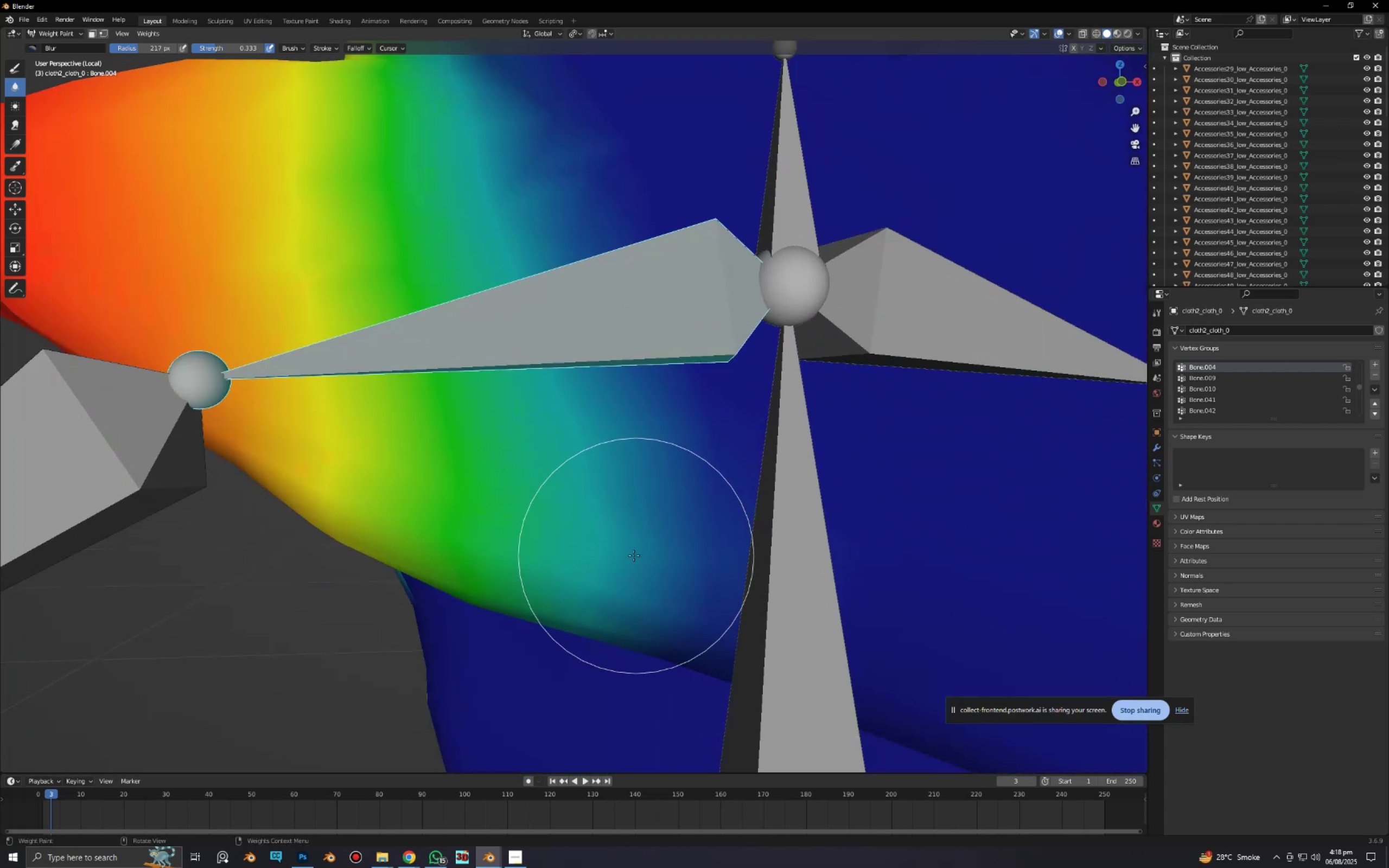 
left_click_drag(start_coordinate=[617, 536], to_coordinate=[623, 584])
 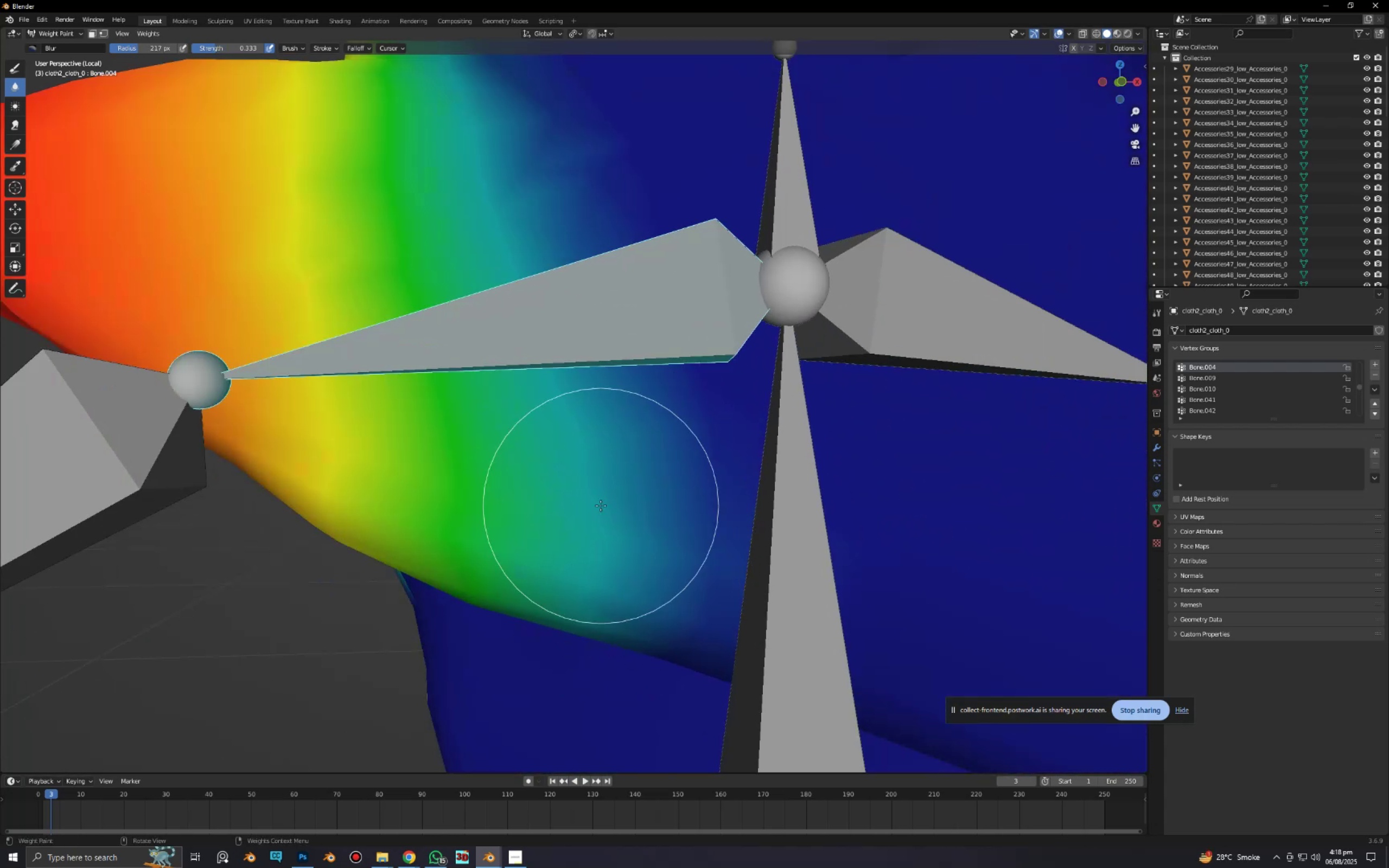 
left_click_drag(start_coordinate=[600, 505], to_coordinate=[615, 563])
 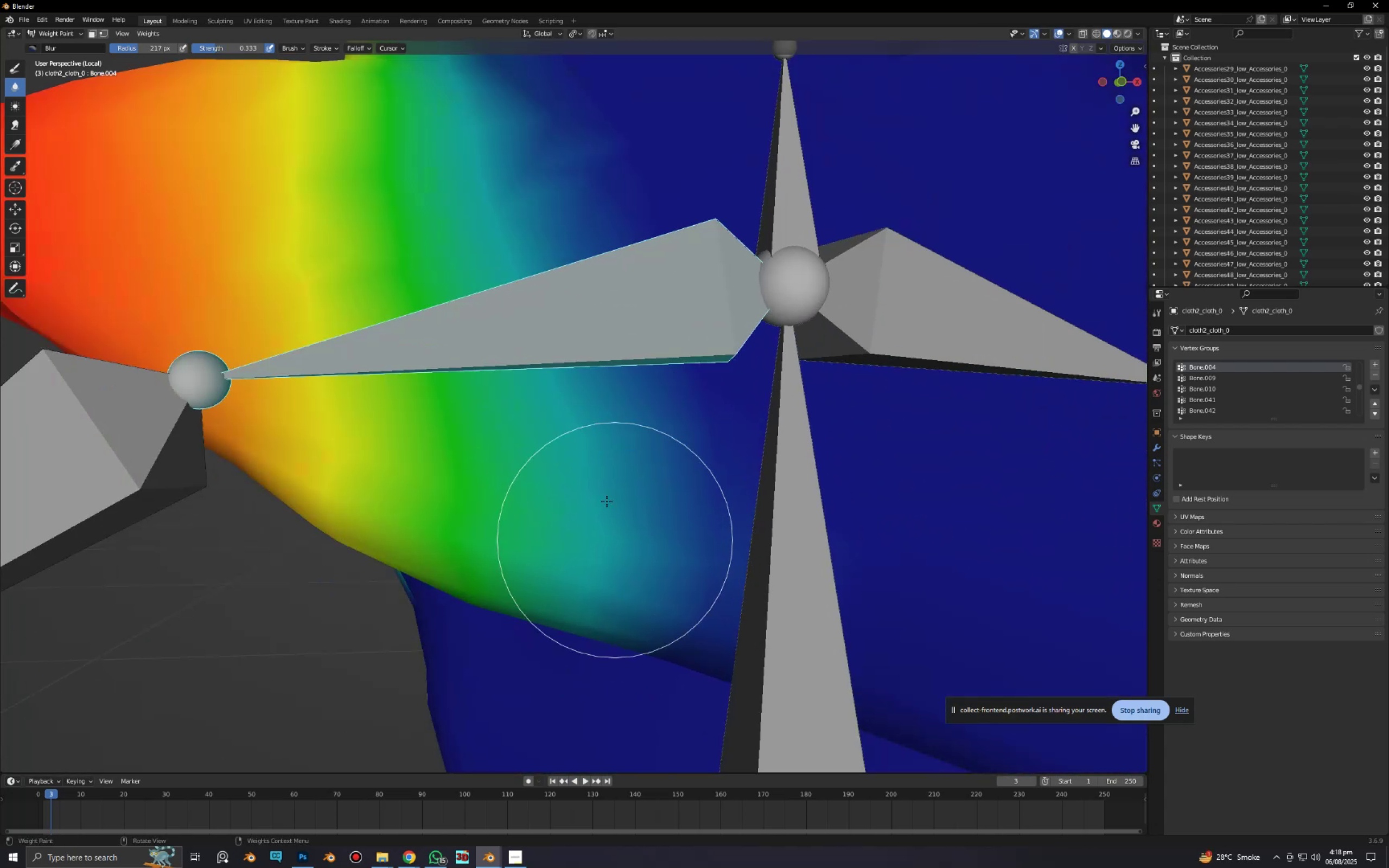 
left_click_drag(start_coordinate=[604, 490], to_coordinate=[611, 572])
 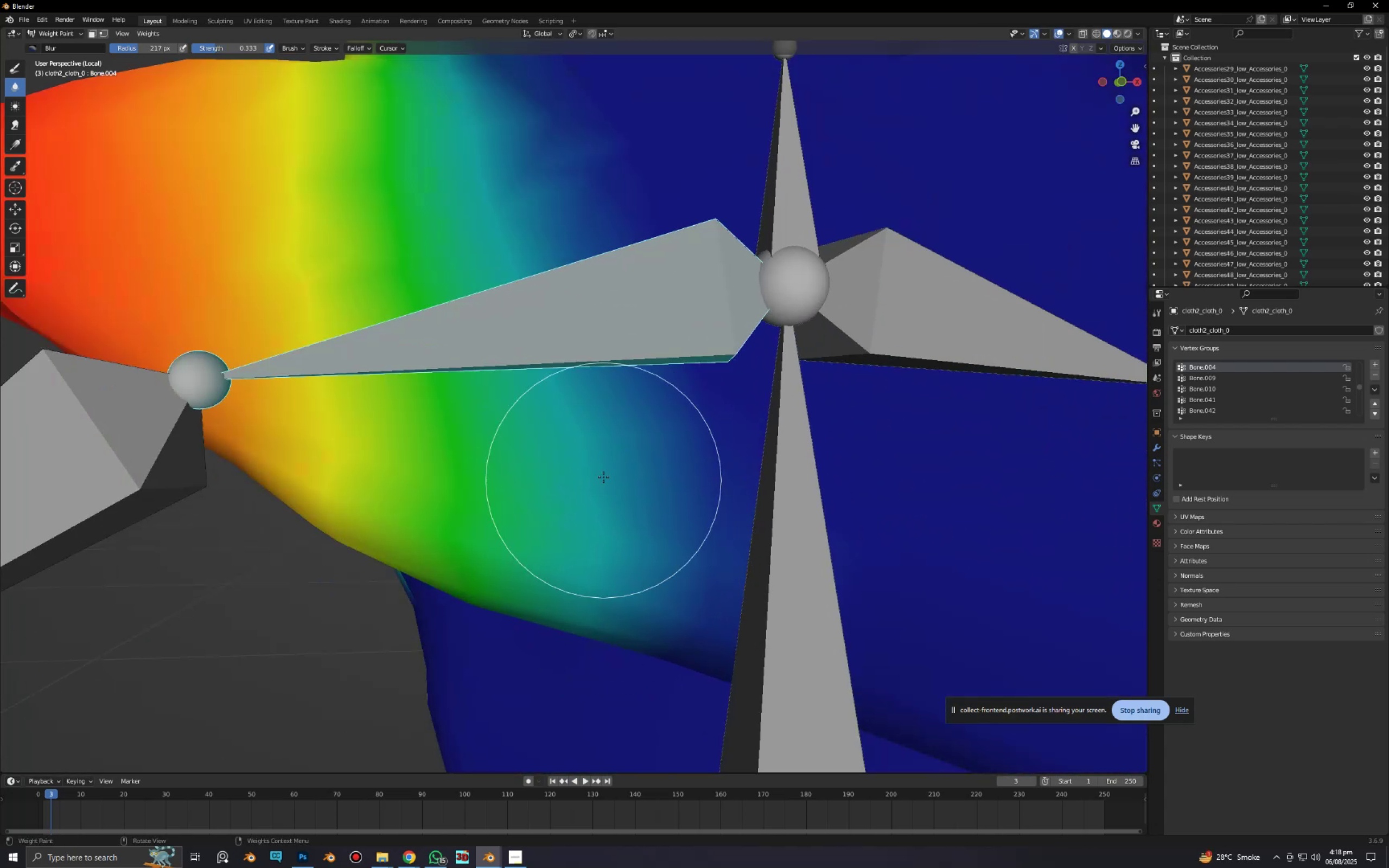 
left_click_drag(start_coordinate=[603, 477], to_coordinate=[623, 640])
 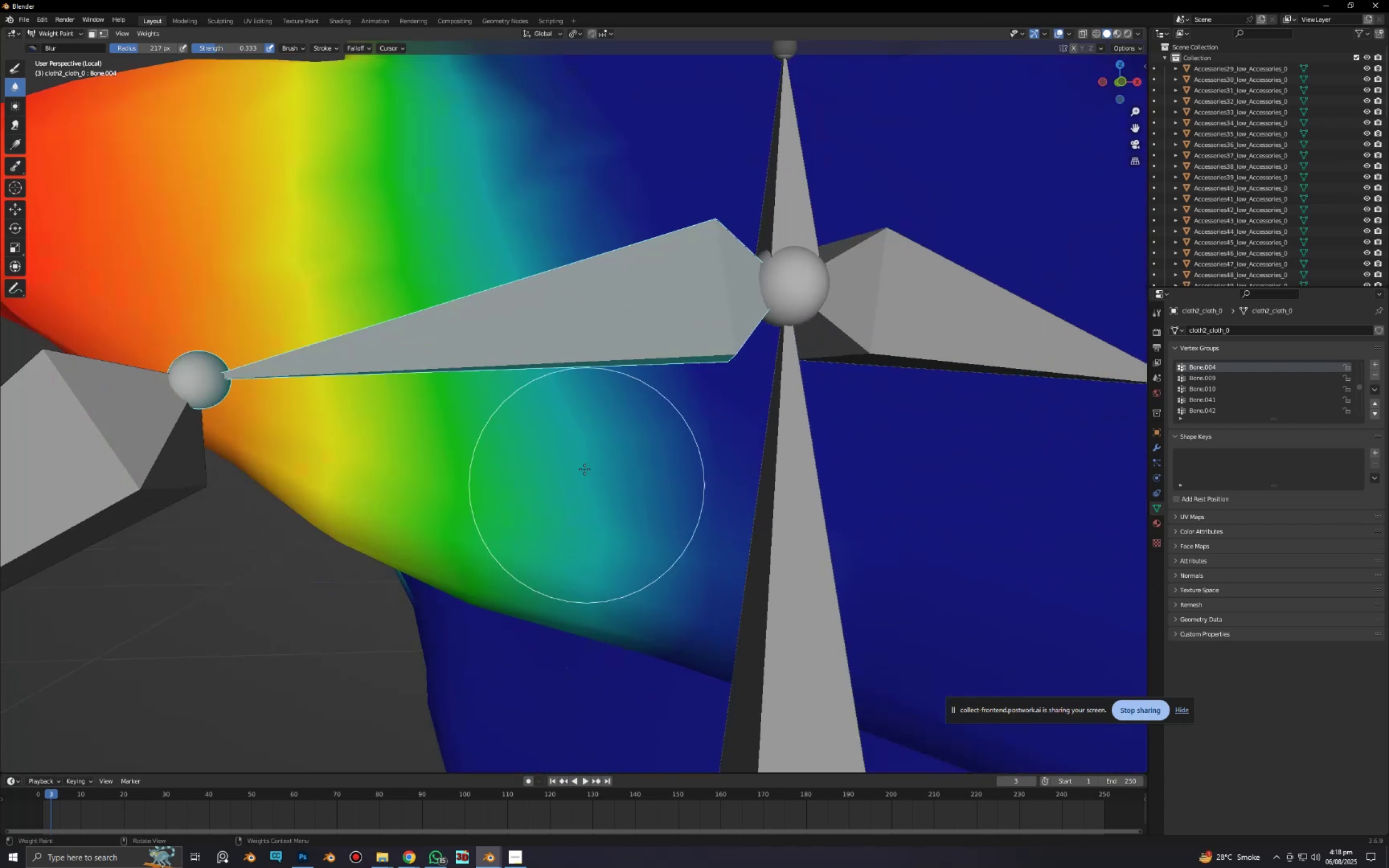 
left_click_drag(start_coordinate=[583, 458], to_coordinate=[490, 252])
 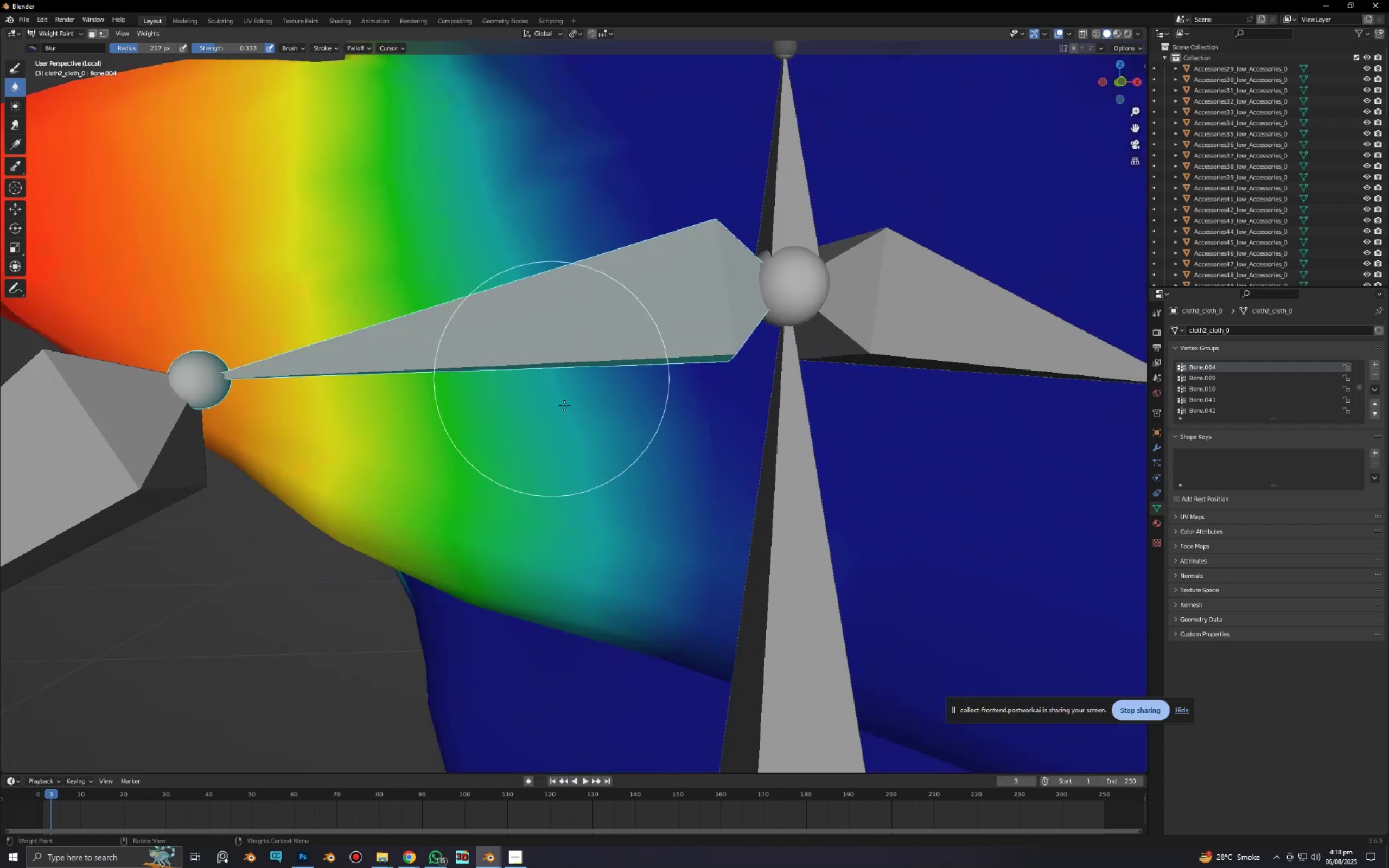 
left_click_drag(start_coordinate=[565, 406], to_coordinate=[519, 99])
 